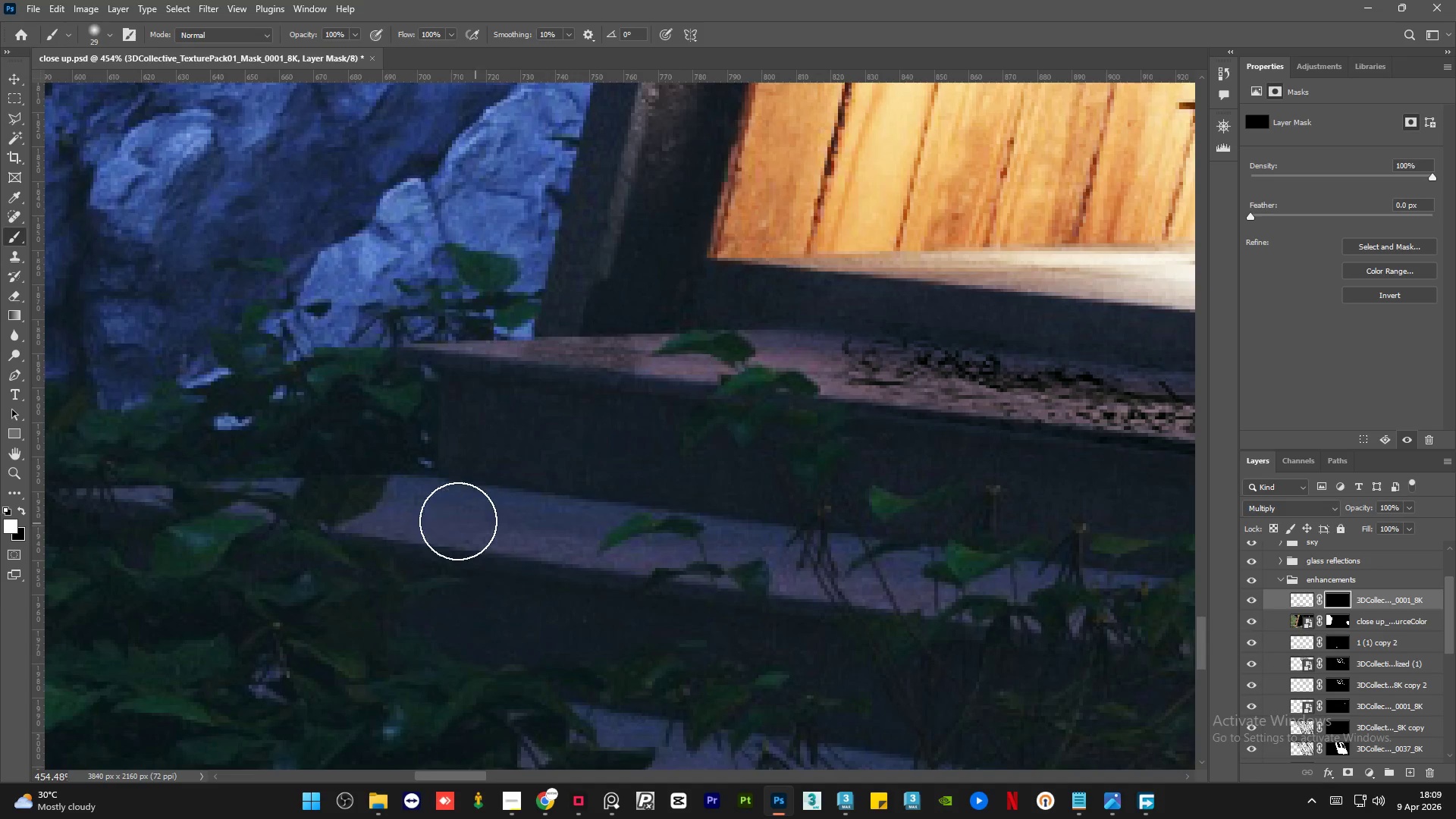 
scroll: coordinate [560, 513], scroll_direction: down, amount: 2.0
 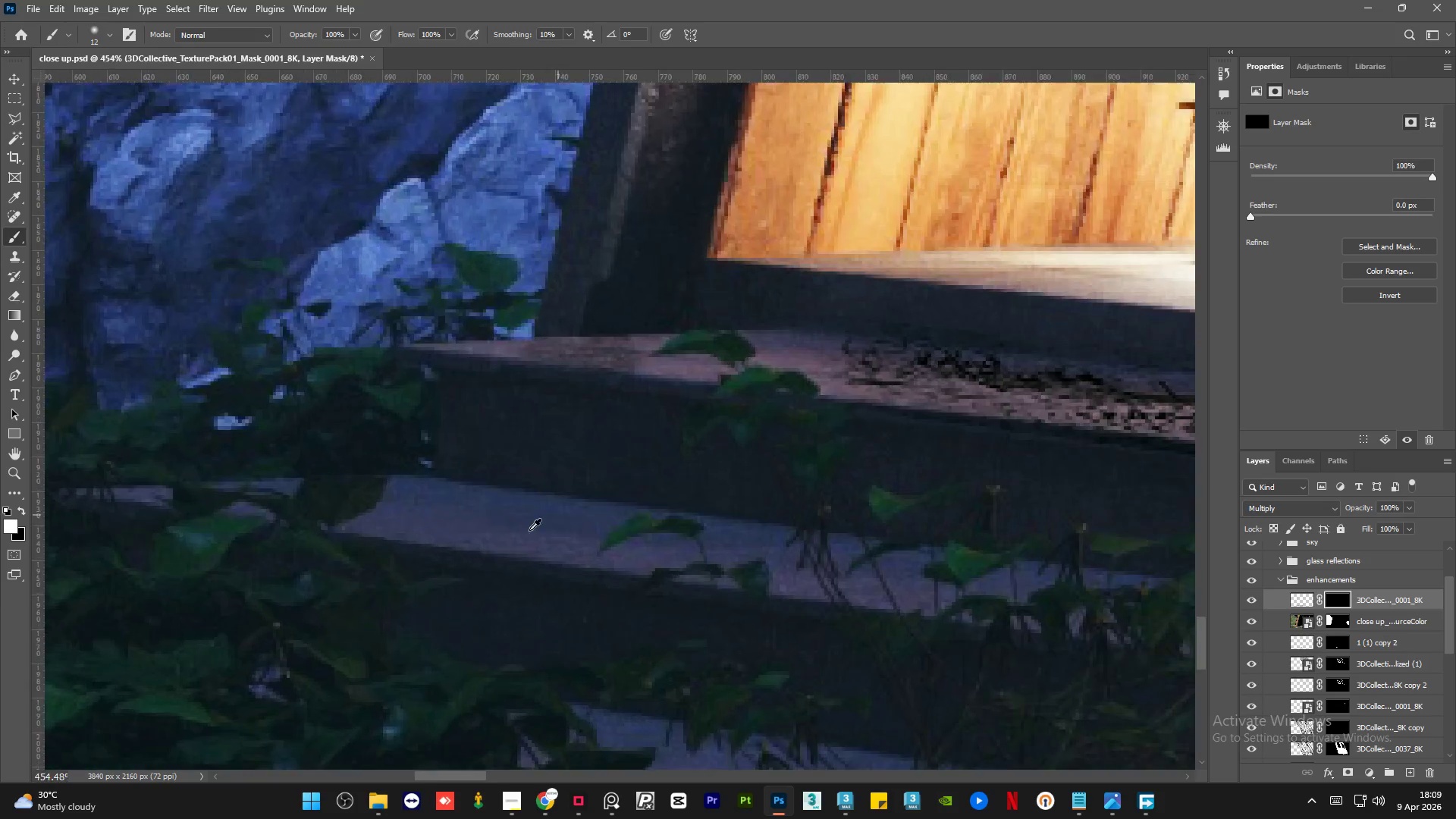 
left_click_drag(start_coordinate=[437, 519], to_coordinate=[538, 516])
 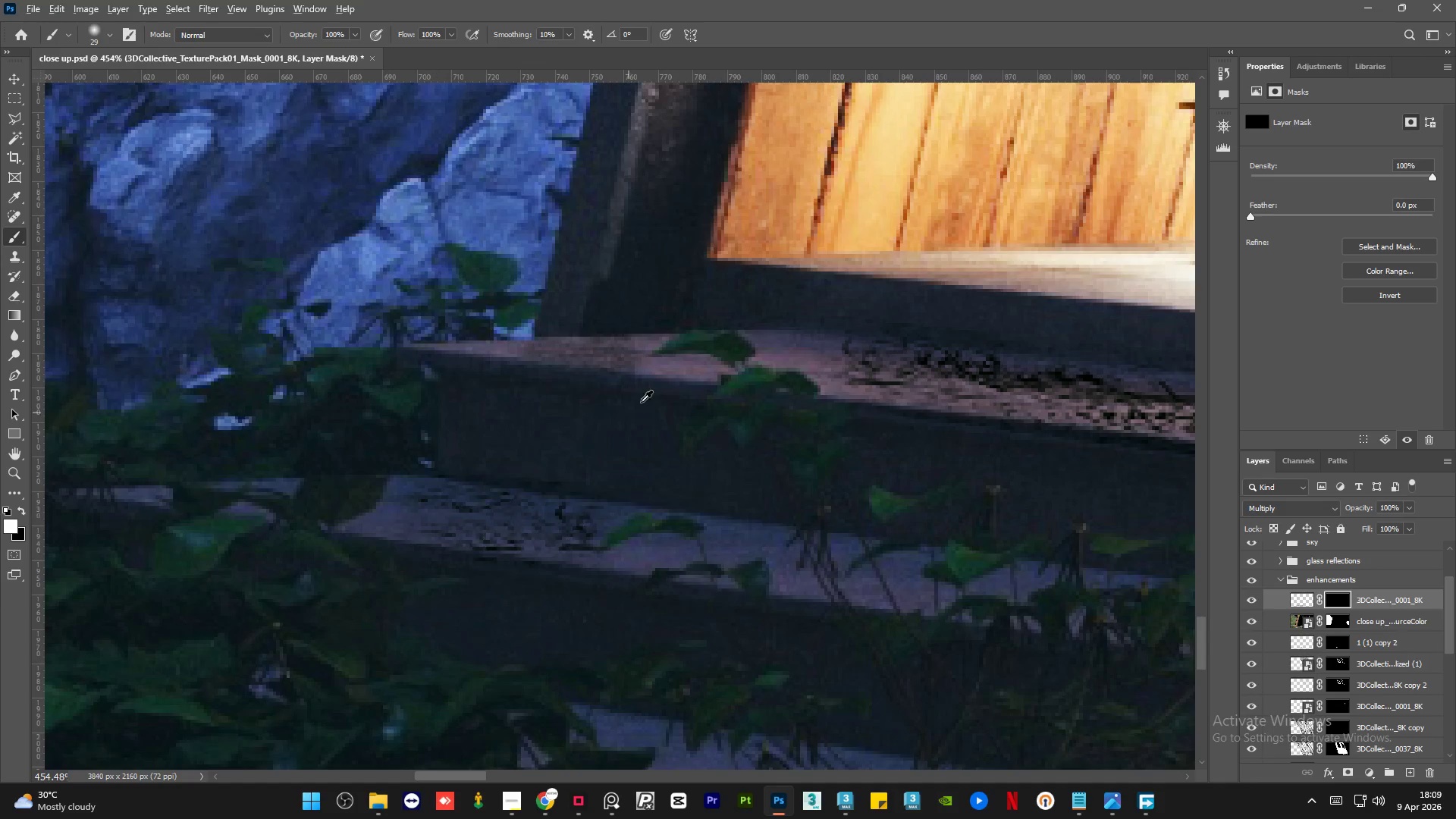 
hold_key(key=AltLeft, duration=1.08)
 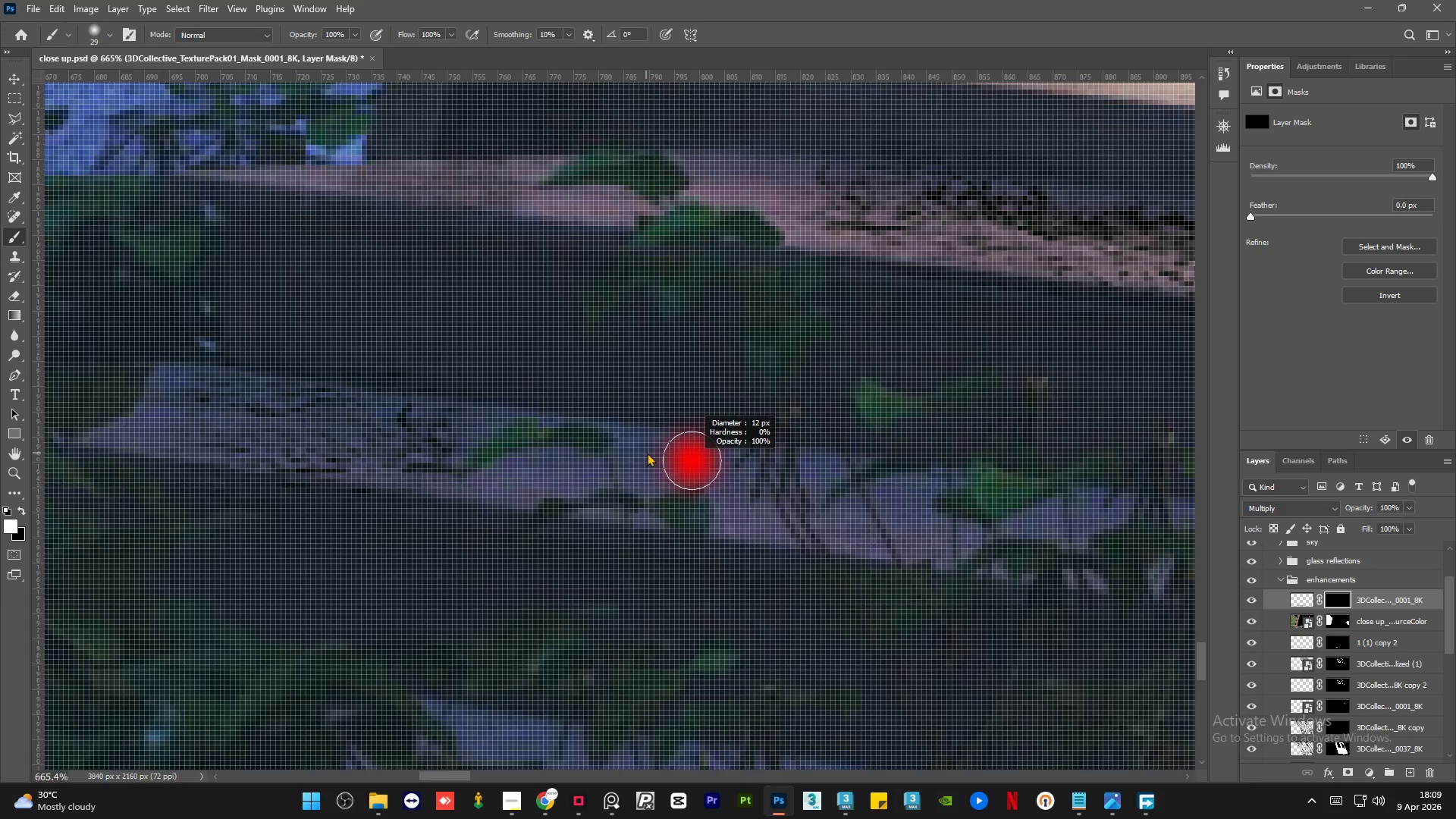 
hold_key(key=AltLeft, duration=0.61)
 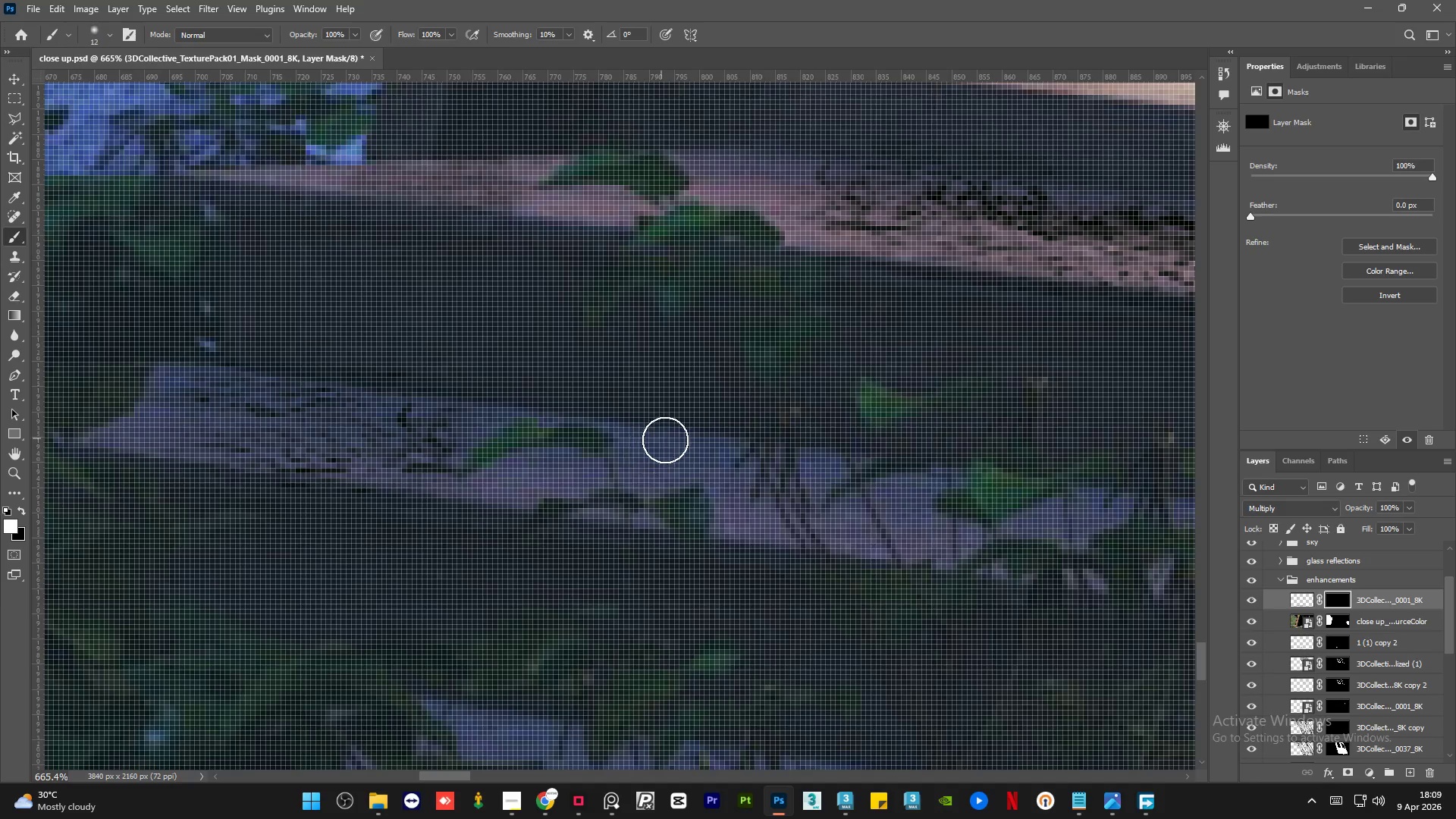 
scroll: coordinate [642, 473], scroll_direction: up, amount: 4.0
 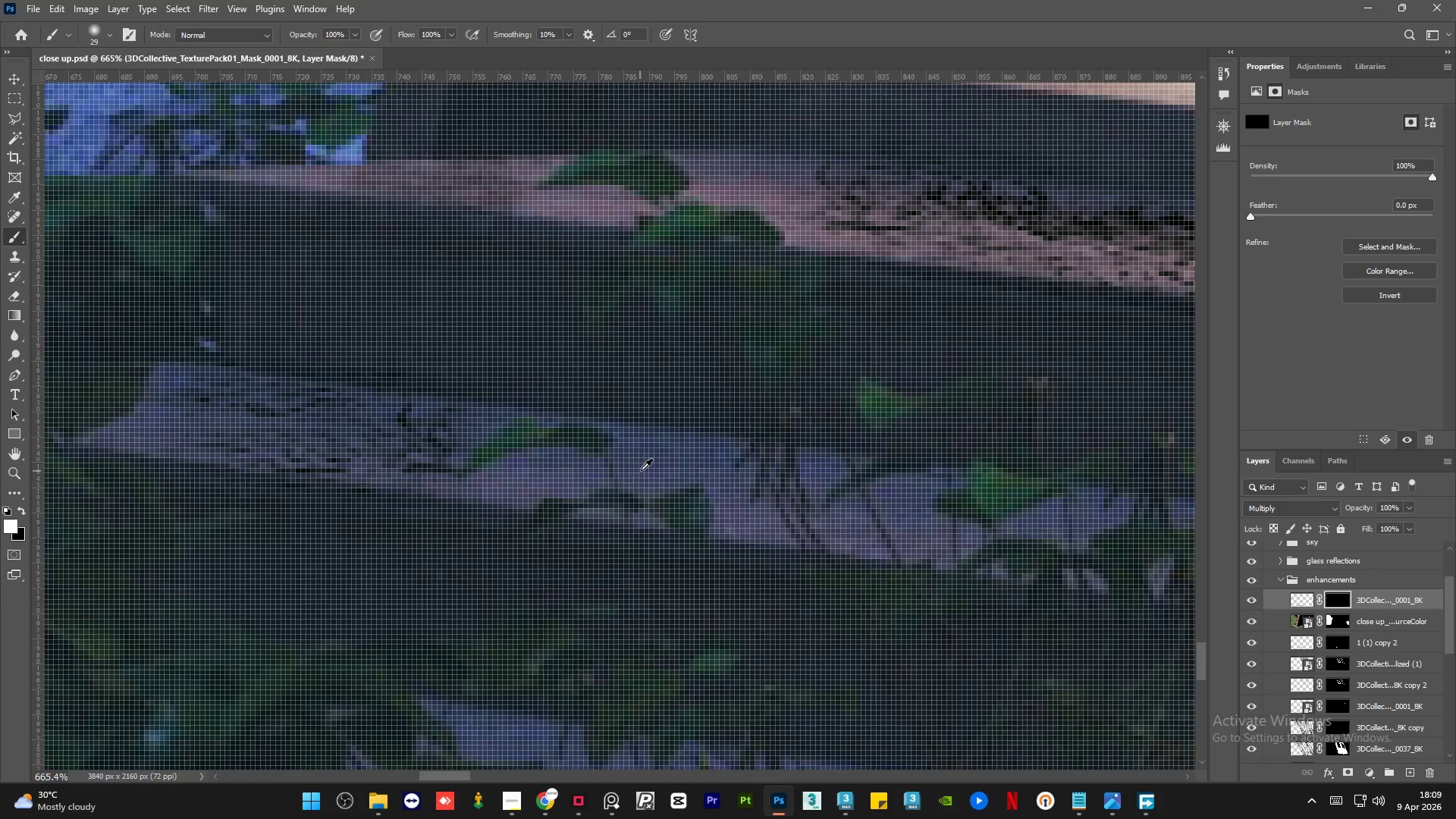 
left_click_drag(start_coordinate=[665, 443], to_coordinate=[711, 499])
 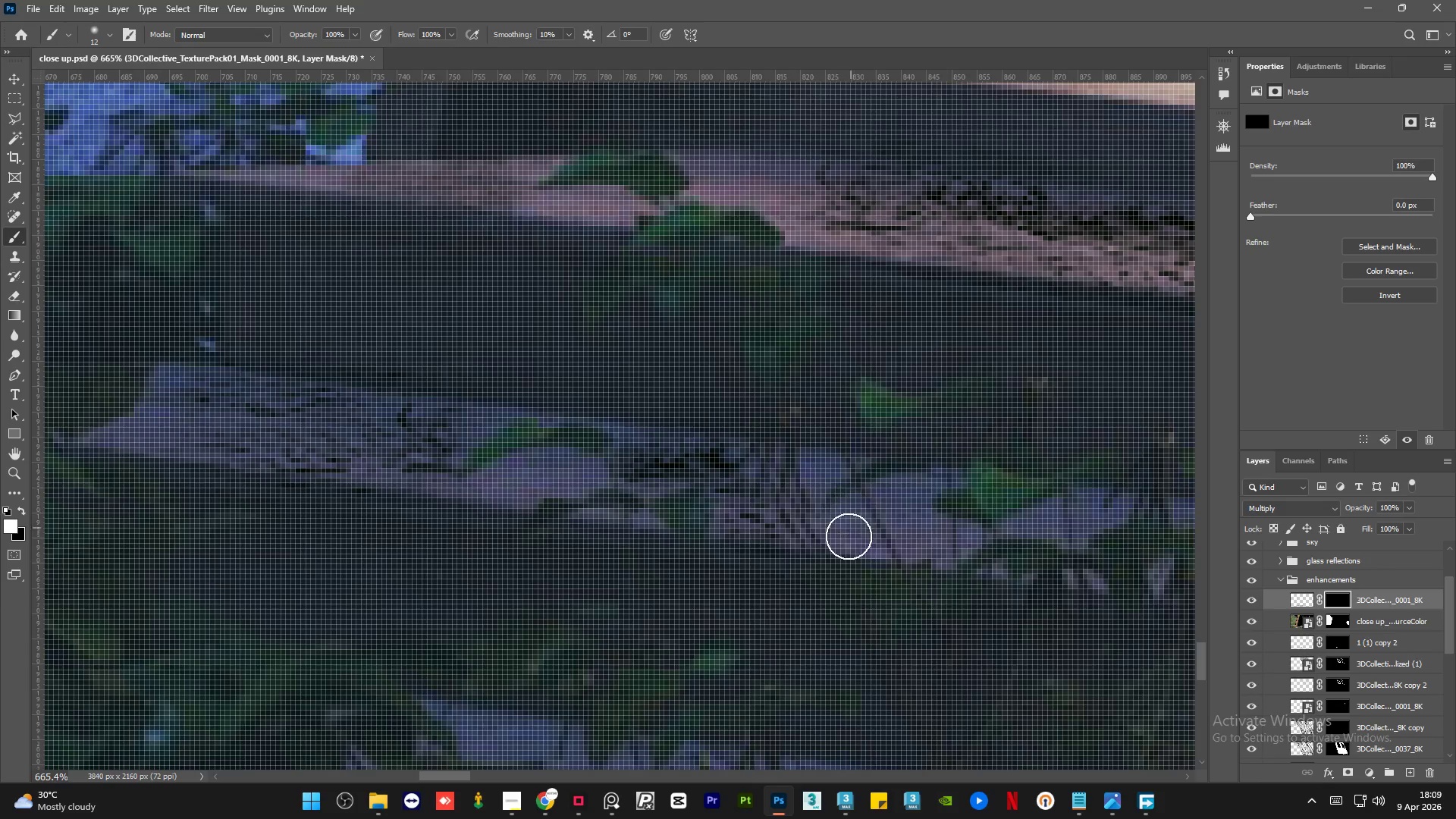 
left_click_drag(start_coordinate=[852, 541], to_coordinate=[832, 522])
 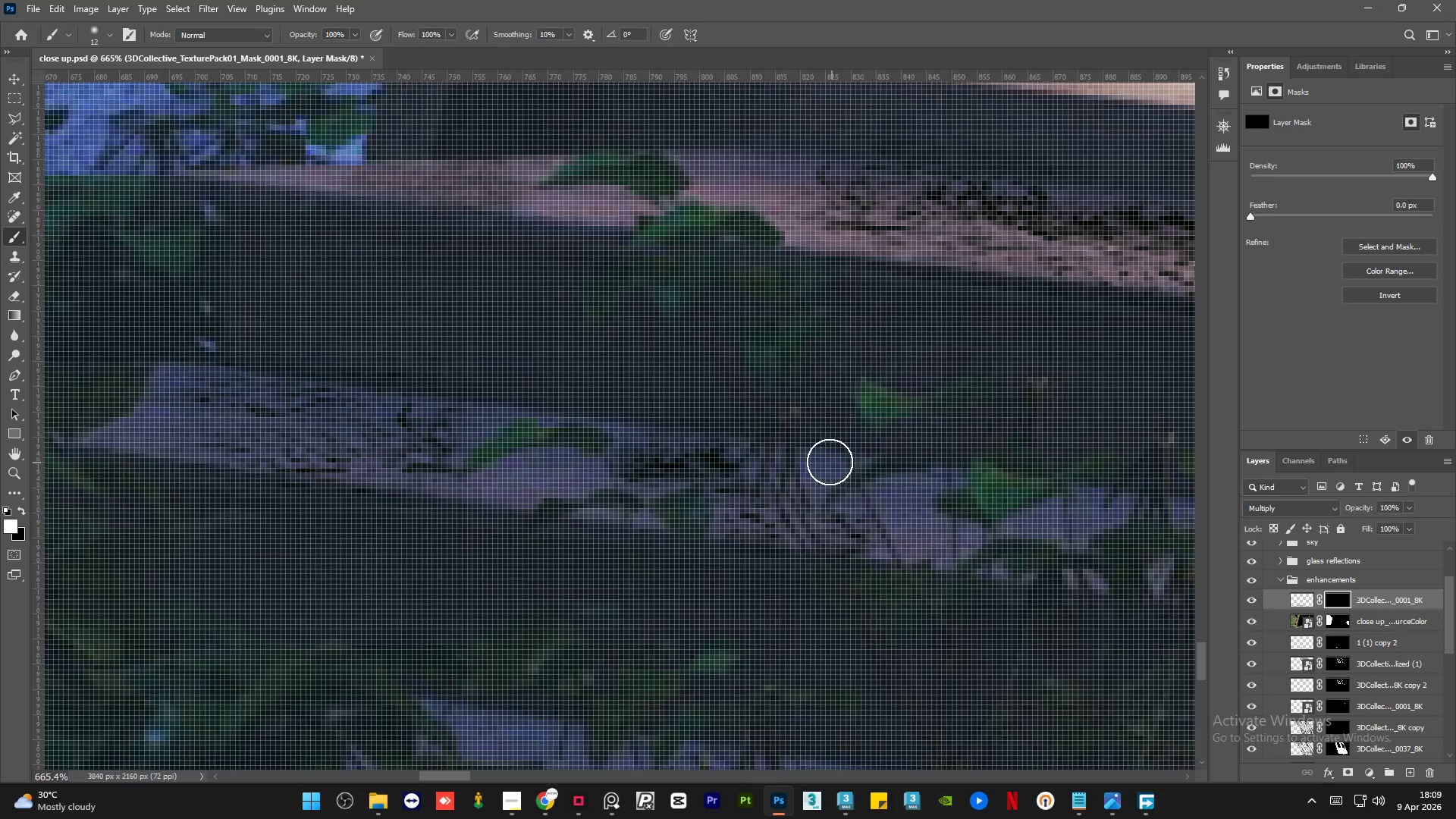 
left_click_drag(start_coordinate=[829, 462], to_coordinate=[831, 477])
 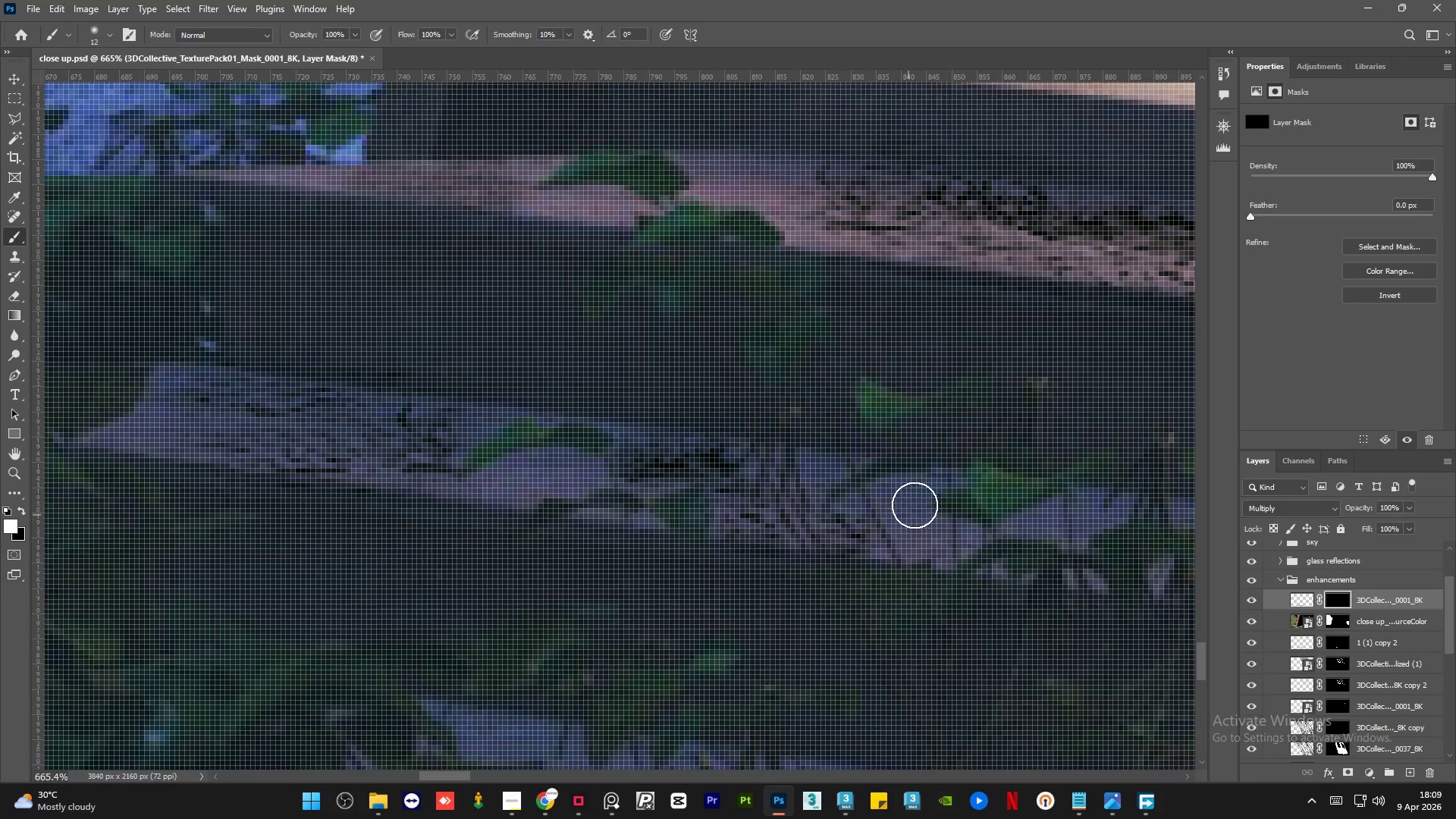 
left_click_drag(start_coordinate=[915, 507], to_coordinate=[937, 557])
 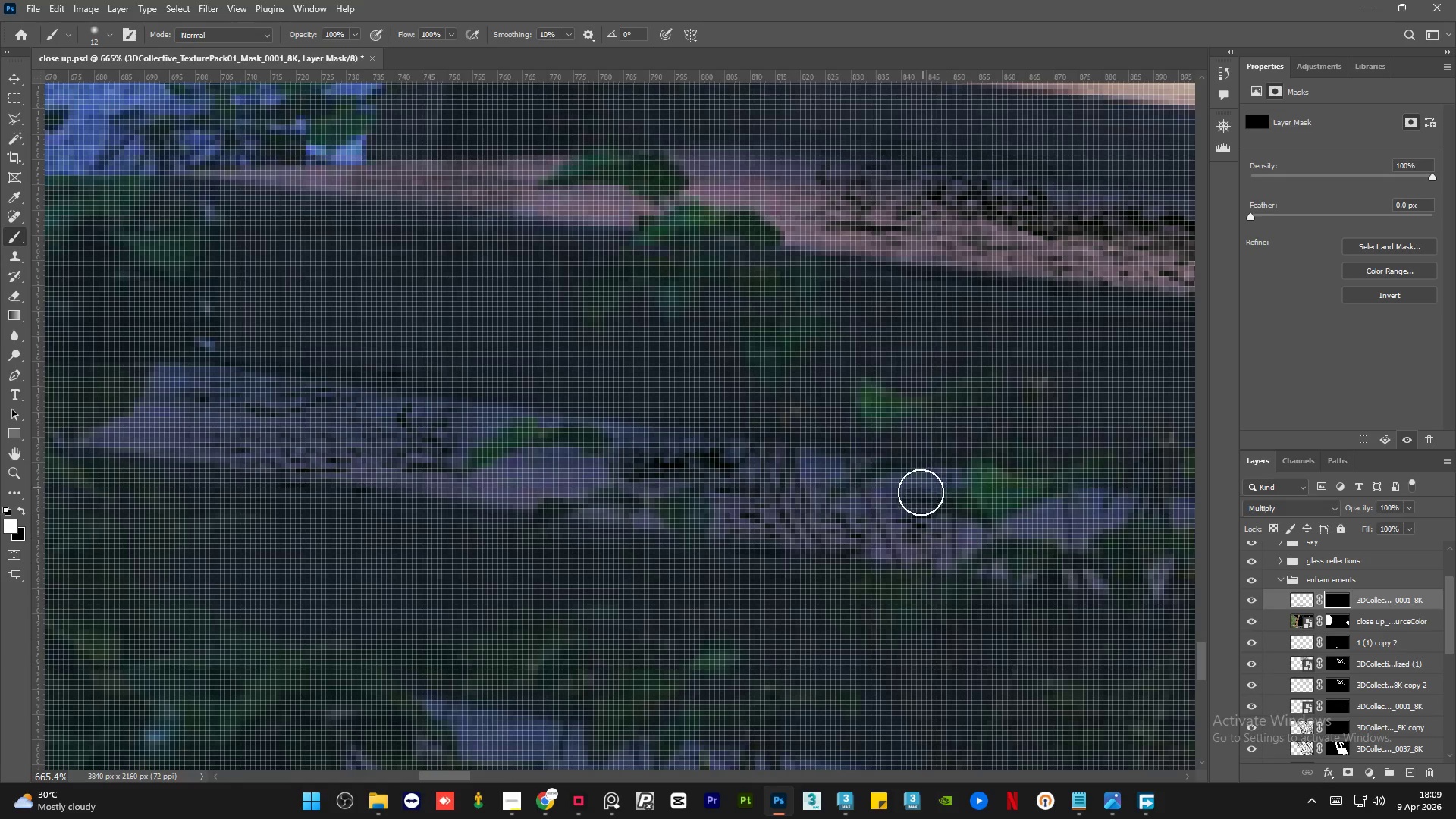 
left_click_drag(start_coordinate=[921, 492], to_coordinate=[905, 531])
 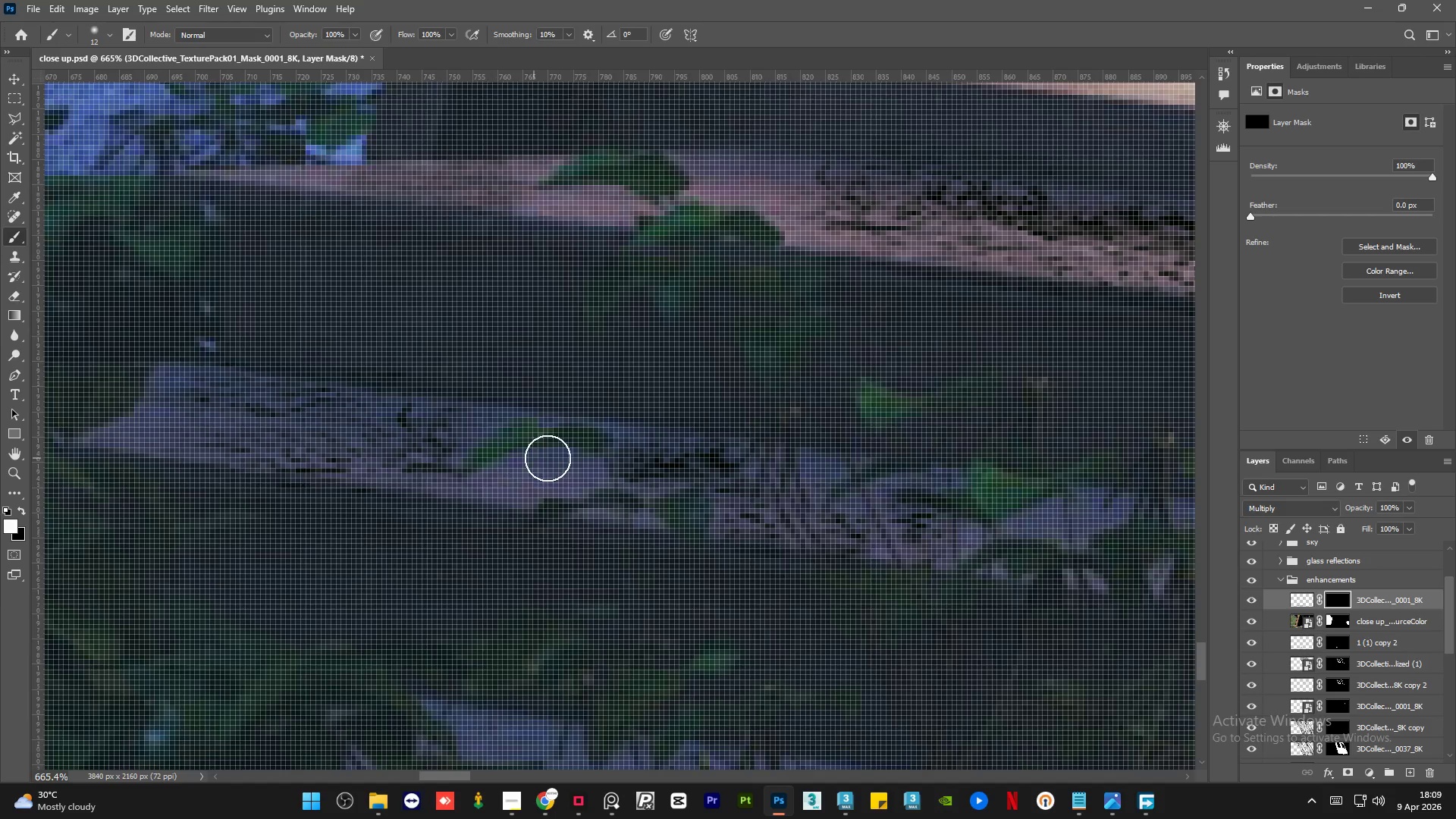 
left_click_drag(start_coordinate=[578, 458], to_coordinate=[411, 496])
 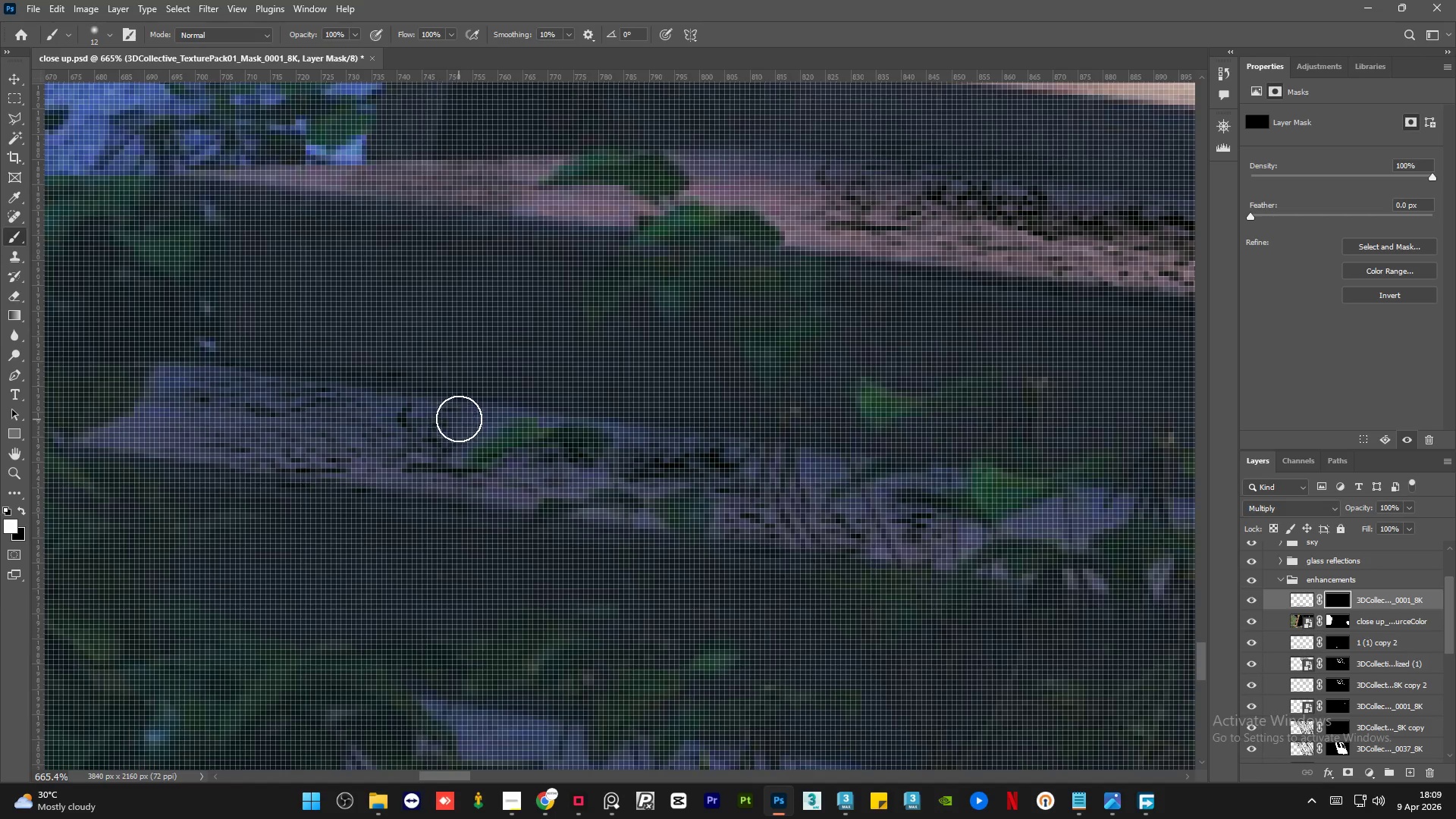 
left_click_drag(start_coordinate=[459, 419], to_coordinate=[356, 428])
 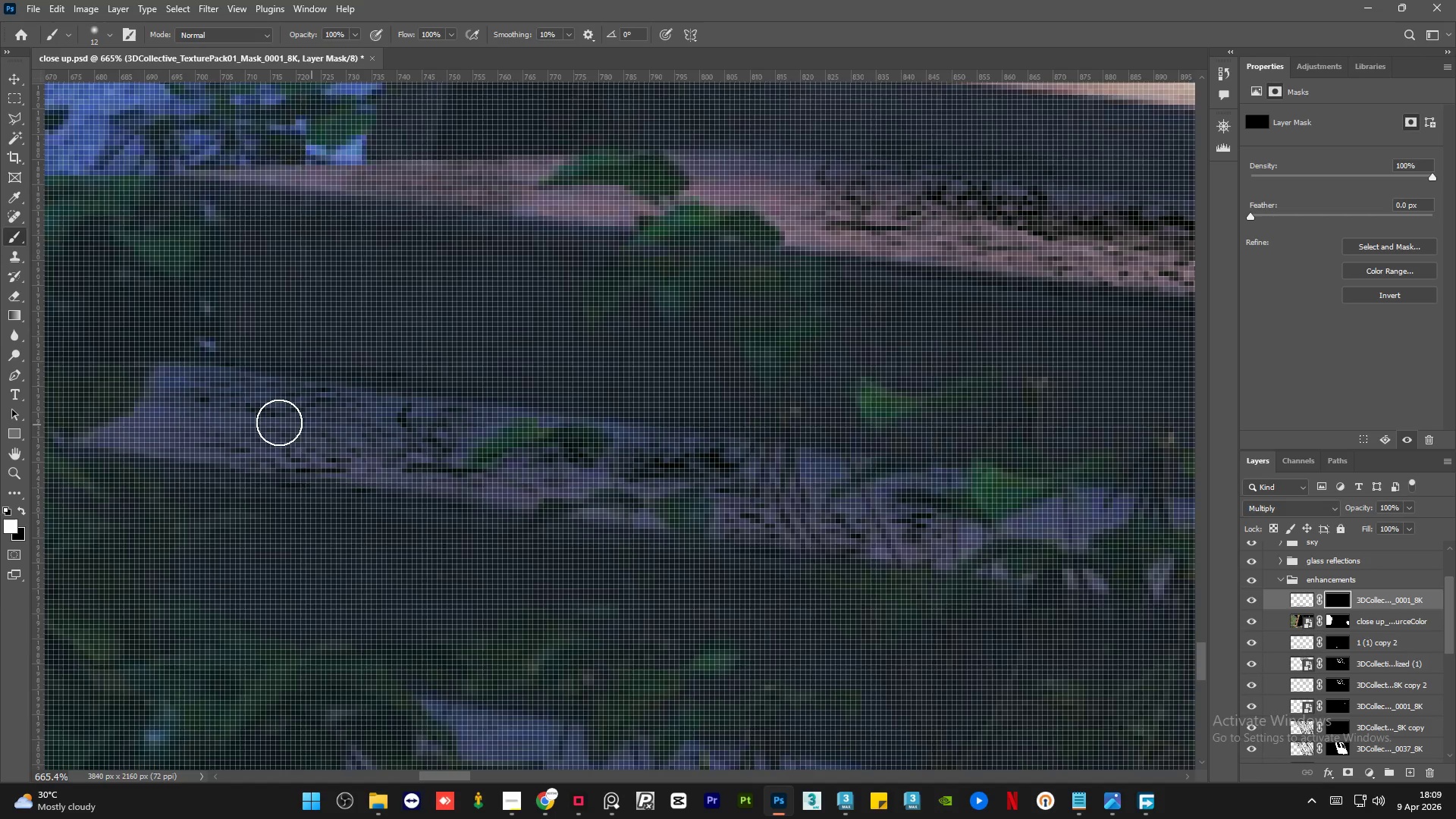 
left_click_drag(start_coordinate=[175, 426], to_coordinate=[168, 405])
 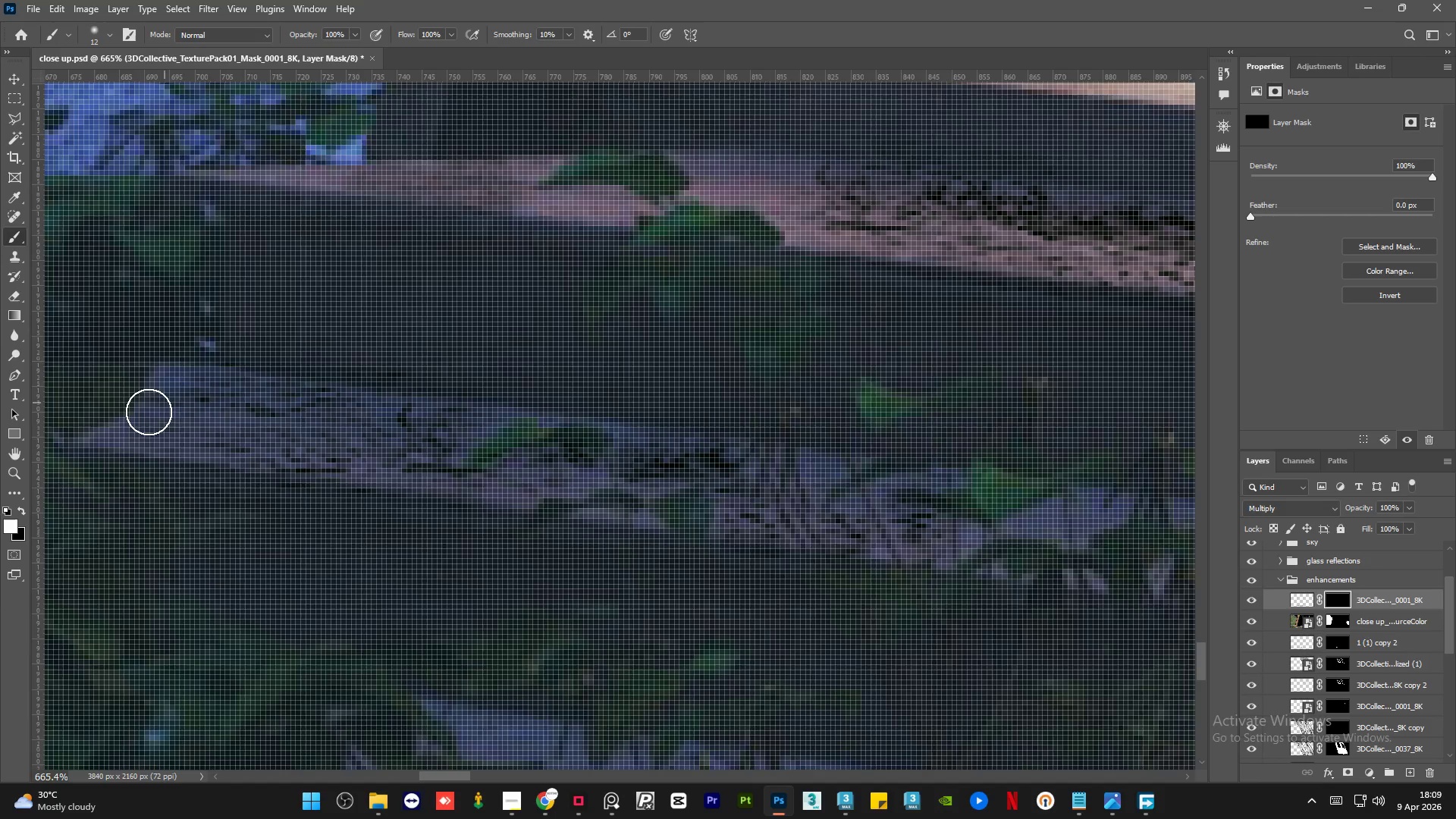 
left_click_drag(start_coordinate=[144, 416], to_coordinate=[189, 414])
 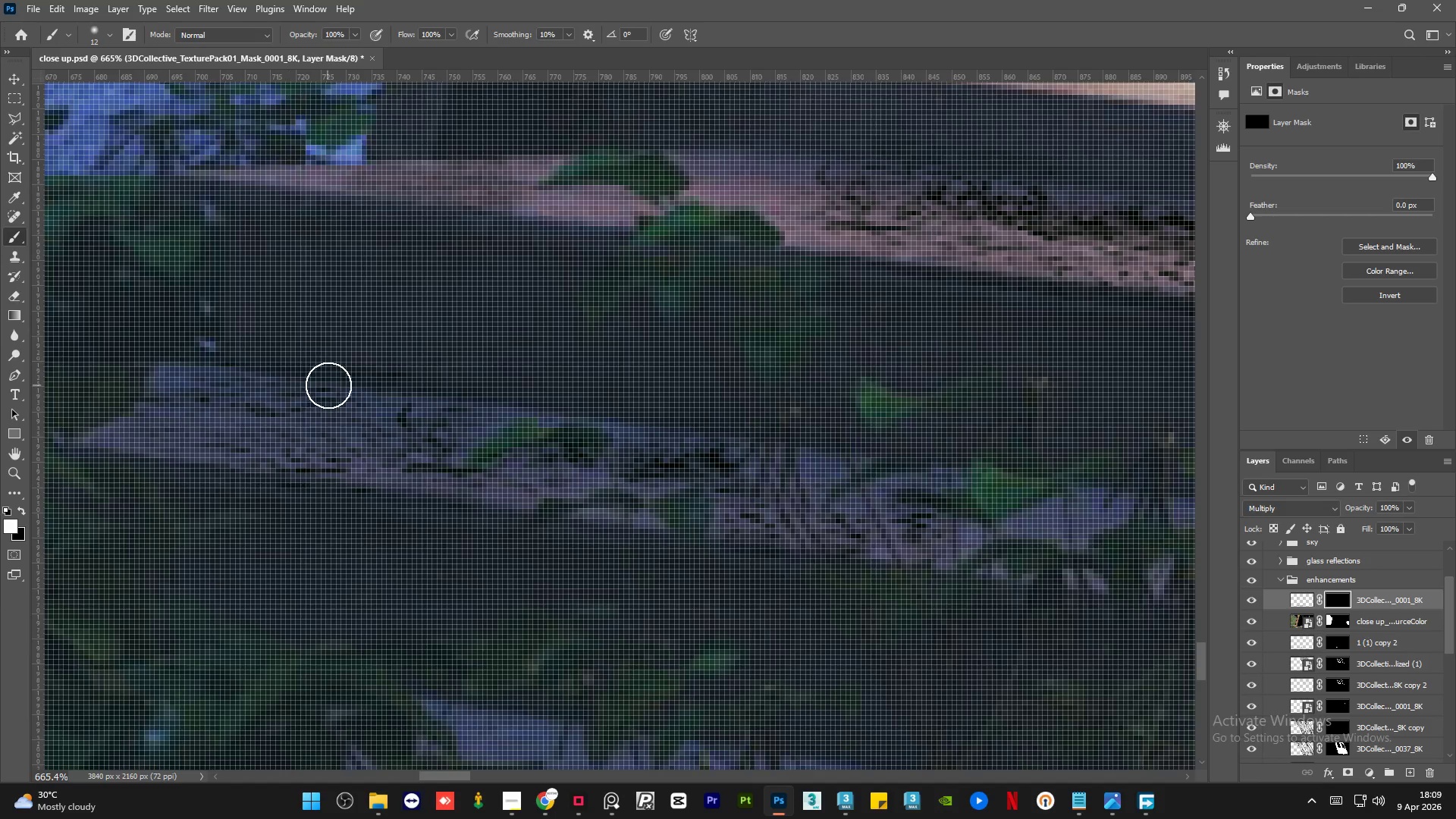 
hold_key(key=AltLeft, duration=0.98)
 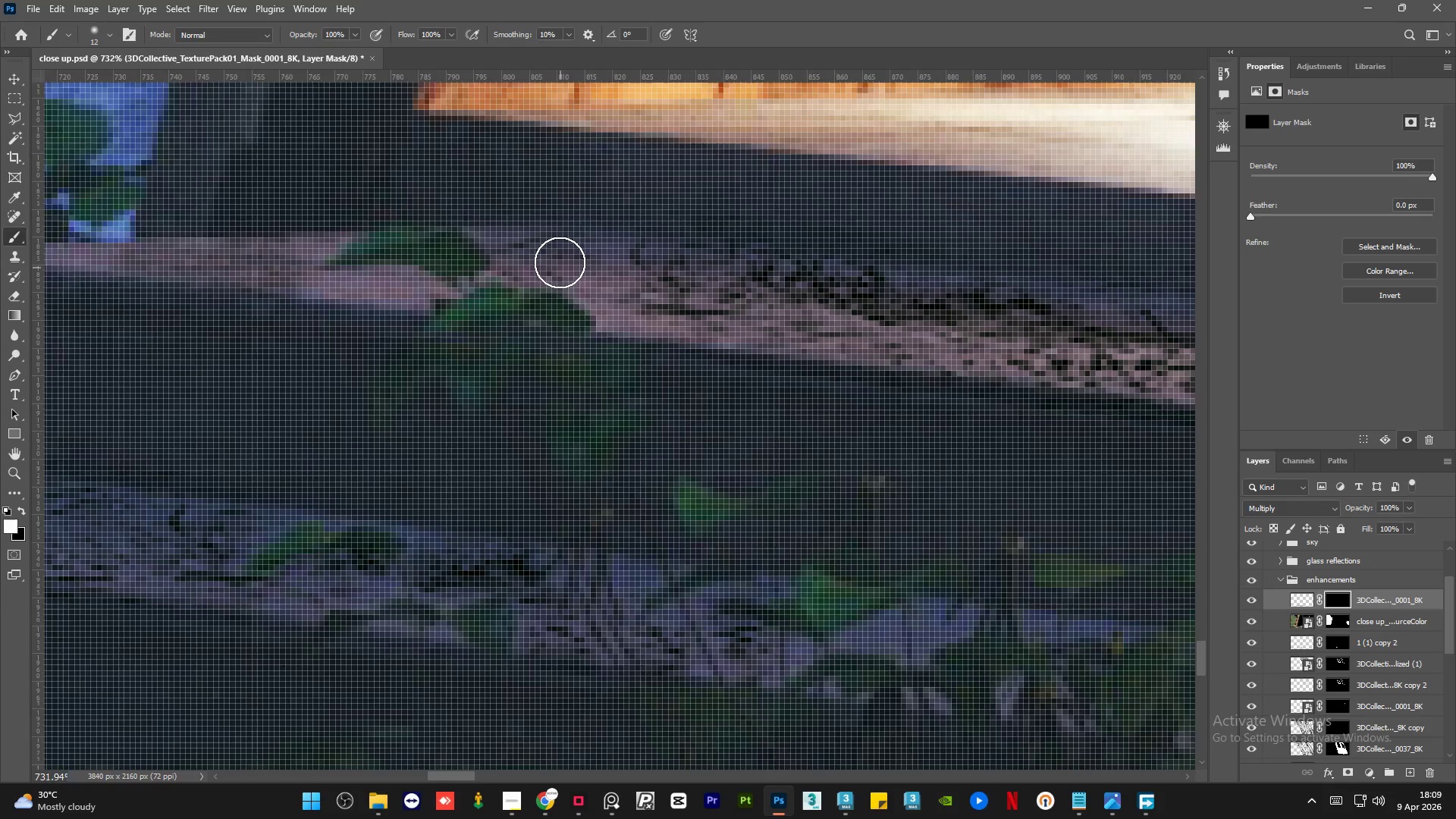 
left_click_drag(start_coordinate=[576, 258], to_coordinate=[689, 362])
 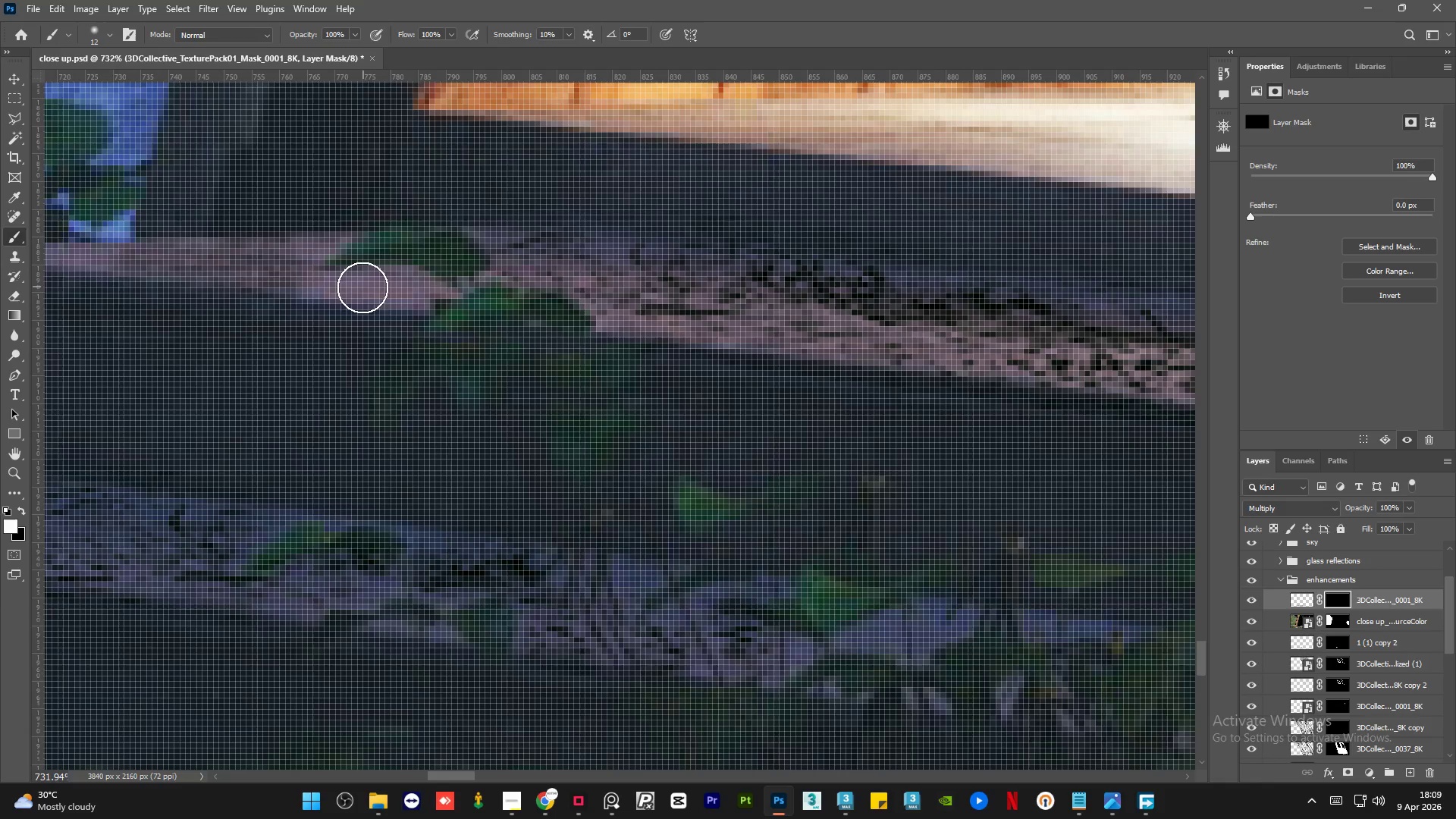 
scroll: coordinate [592, 266], scroll_direction: up, amount: 2.0
 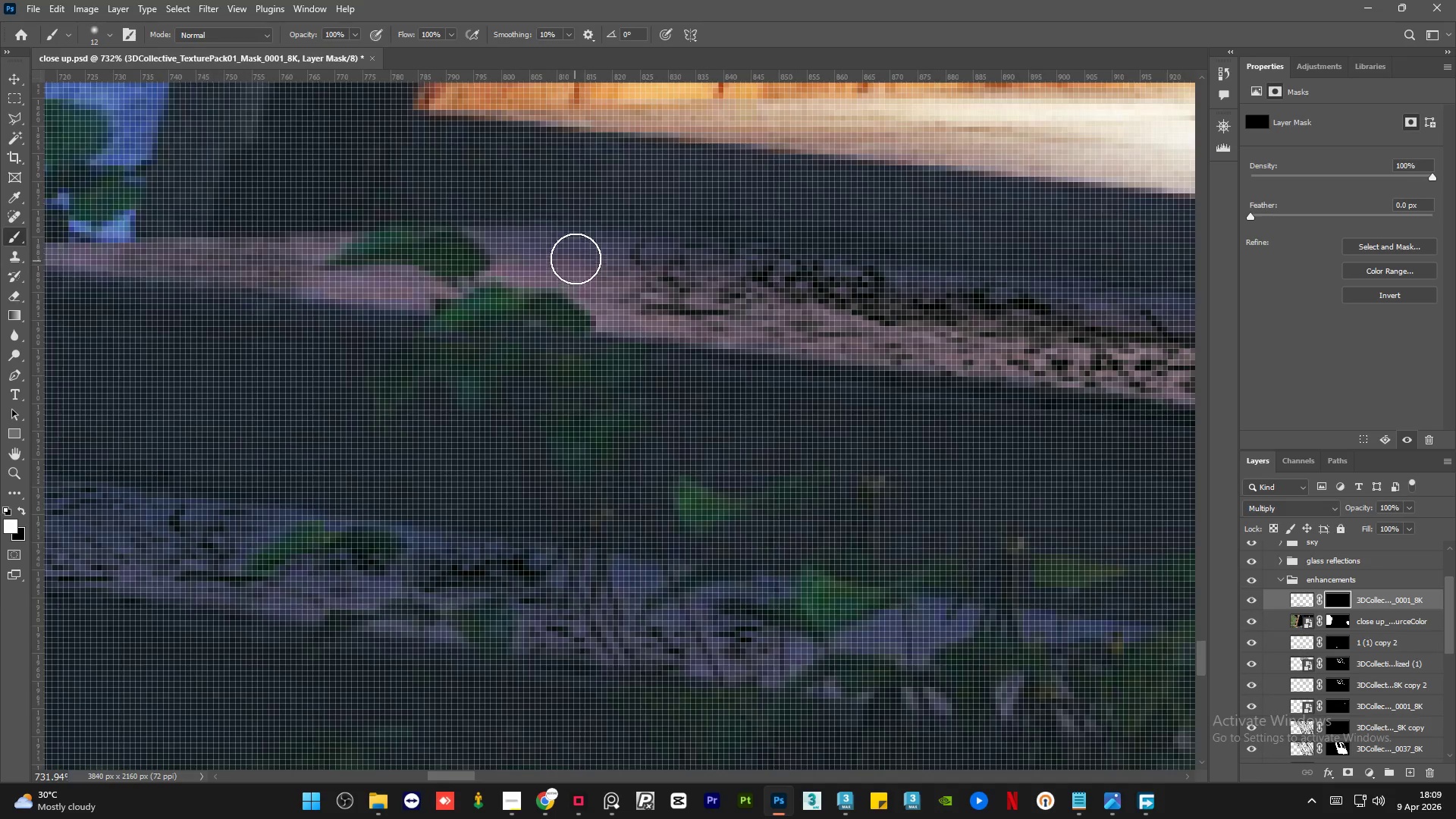 
left_click_drag(start_coordinate=[438, 297], to_coordinate=[11, 270])
 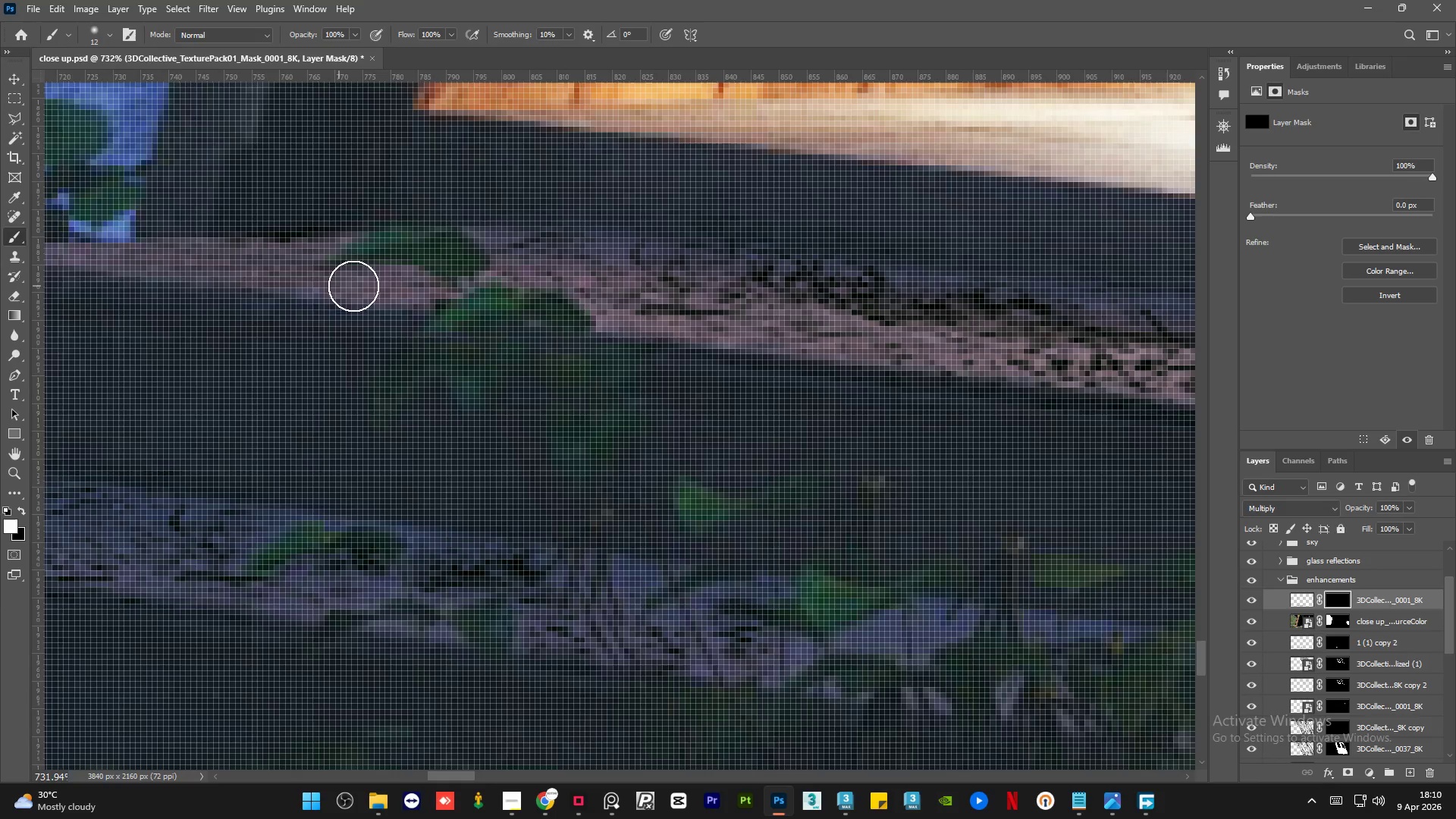 
hold_key(key=AltLeft, duration=1.53)
scroll: coordinate [353, 295], scroll_direction: down, amount: 6.0
 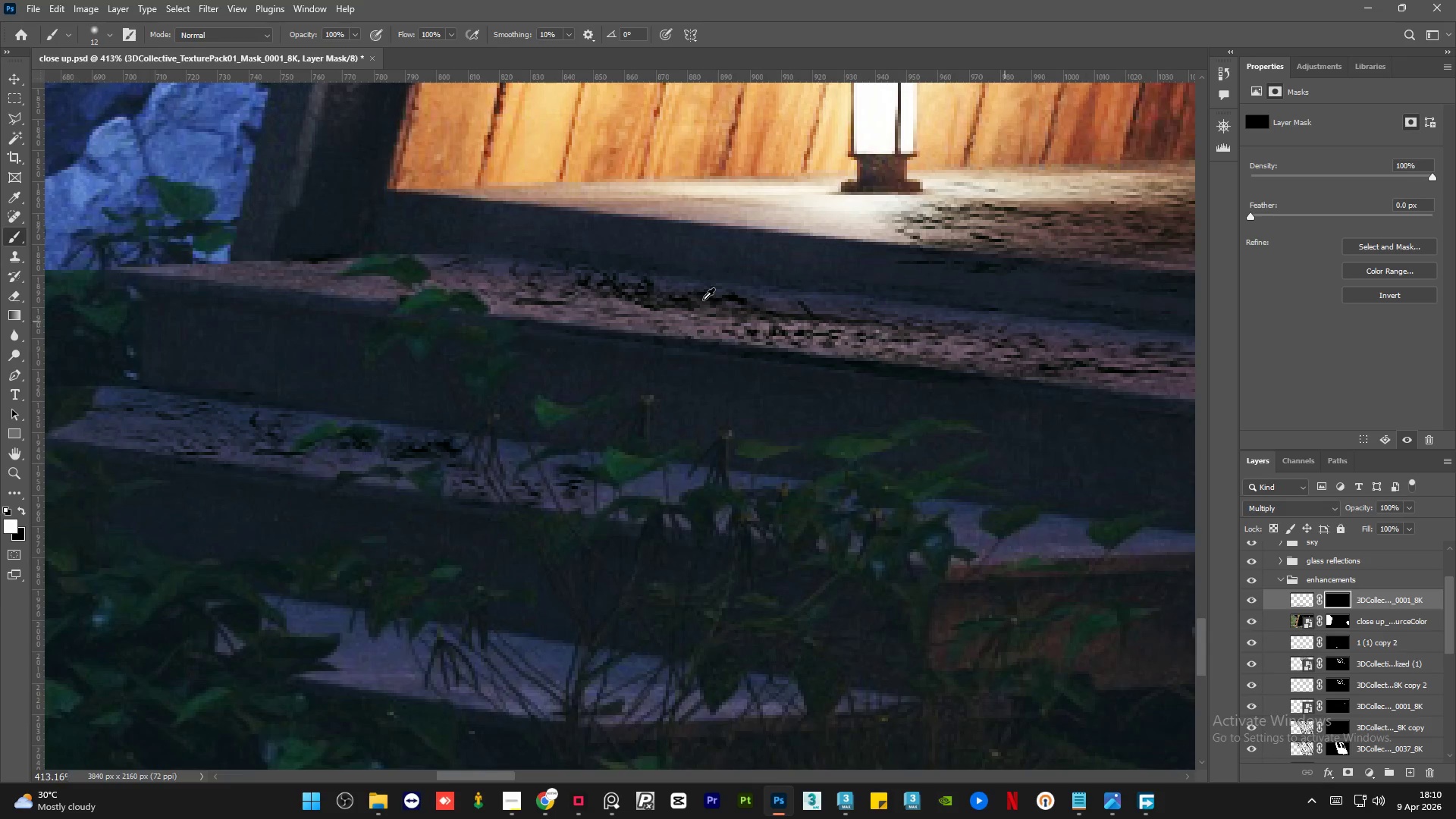 
hold_key(key=AltLeft, duration=0.7)
 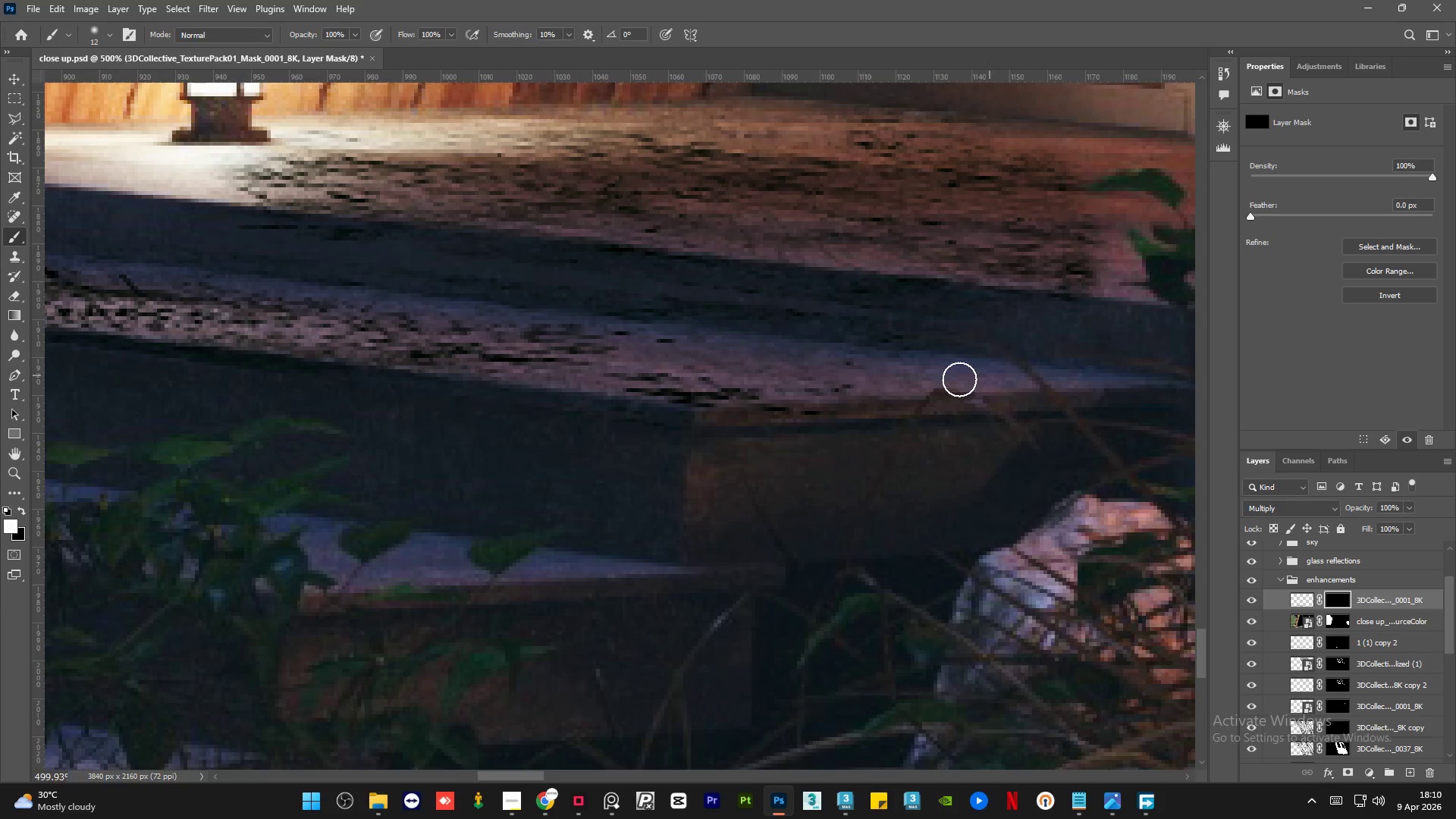 
left_click_drag(start_coordinate=[902, 385], to_coordinate=[987, 370])
 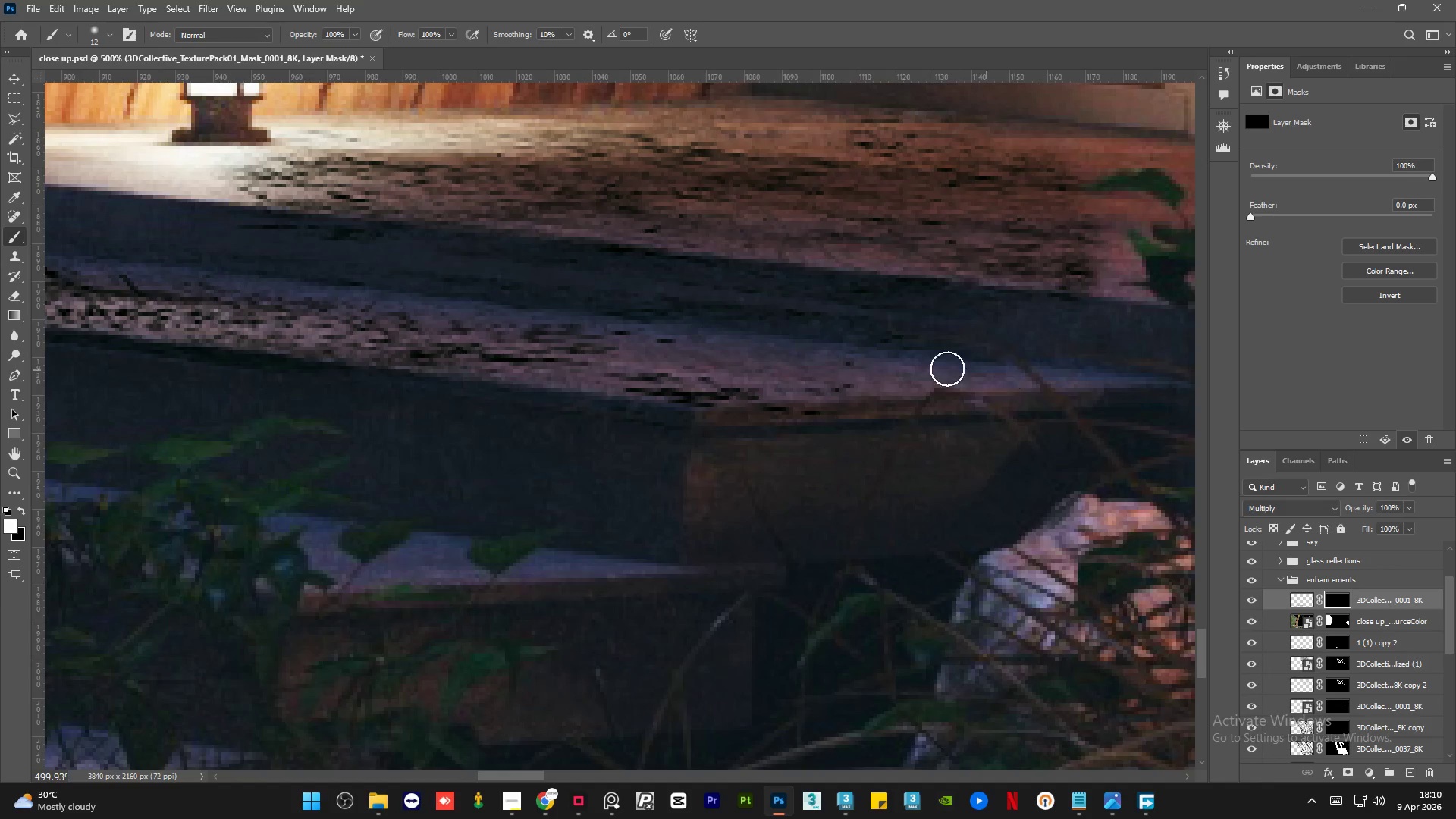 
scroll: coordinate [925, 361], scroll_direction: up, amount: 2.0
 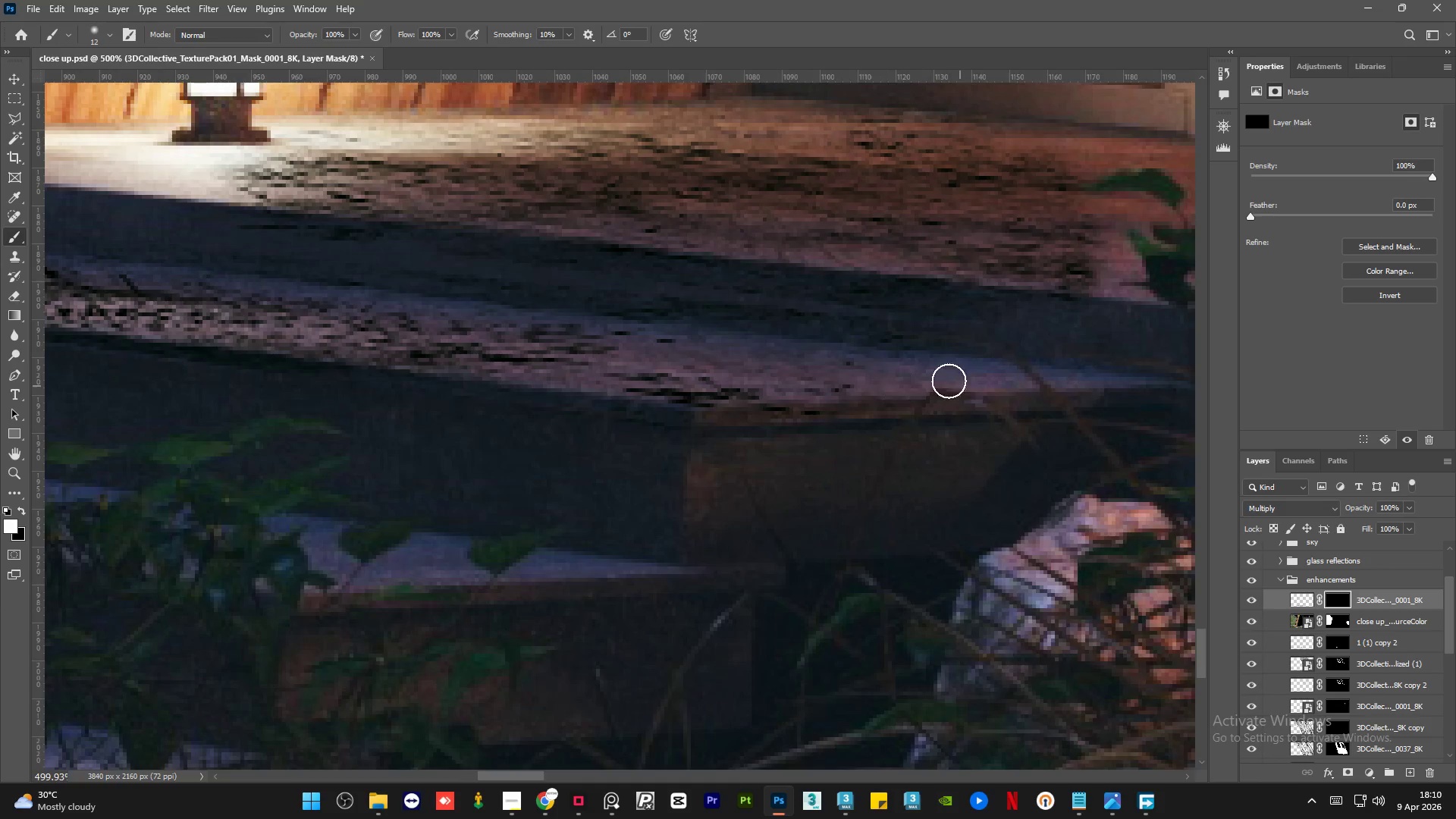 
hold_key(key=AltLeft, duration=0.33)
 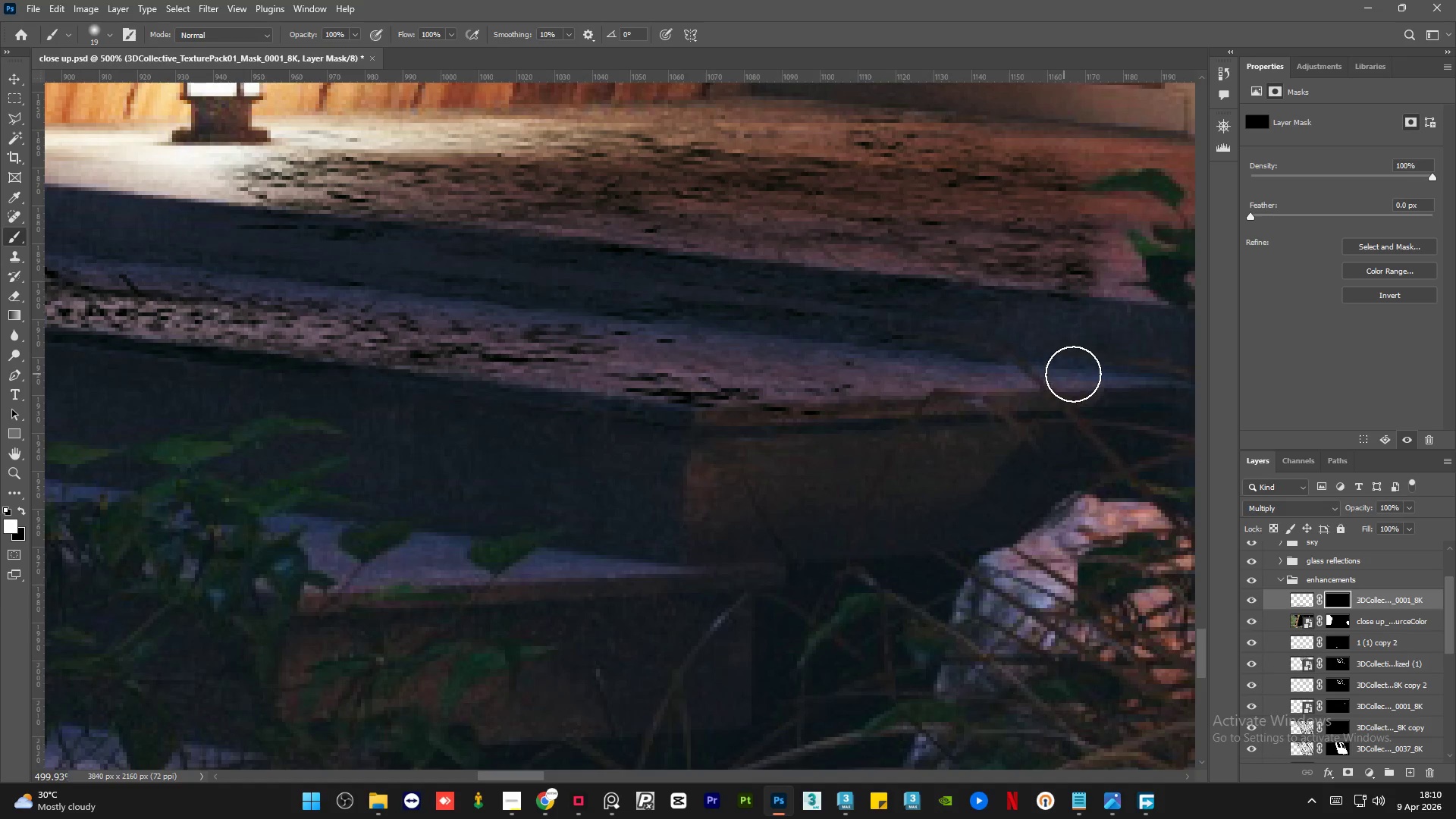 
left_click_drag(start_coordinate=[1073, 374], to_coordinate=[193, 292])
 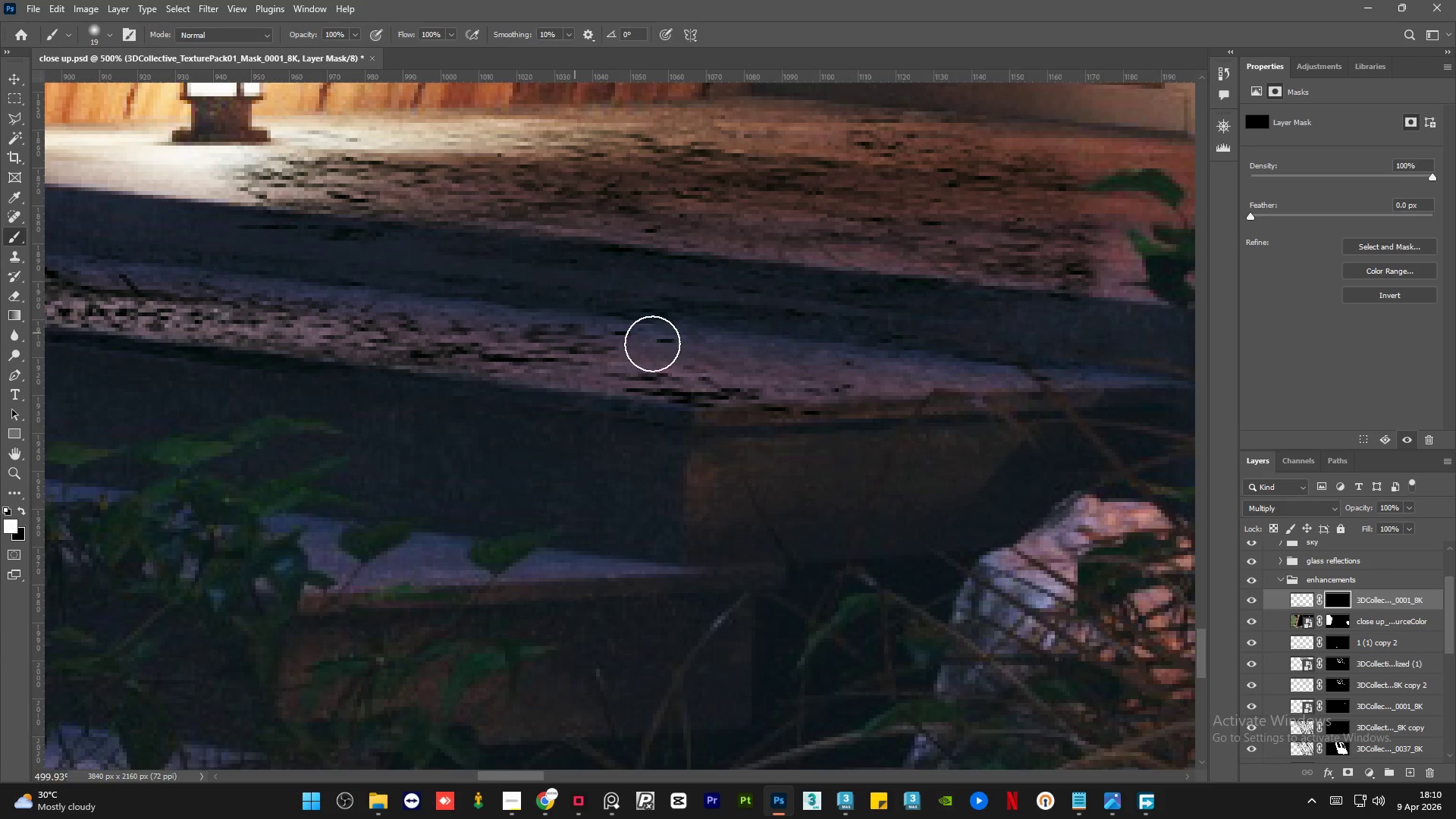 
hold_key(key=AltLeft, duration=0.83)
 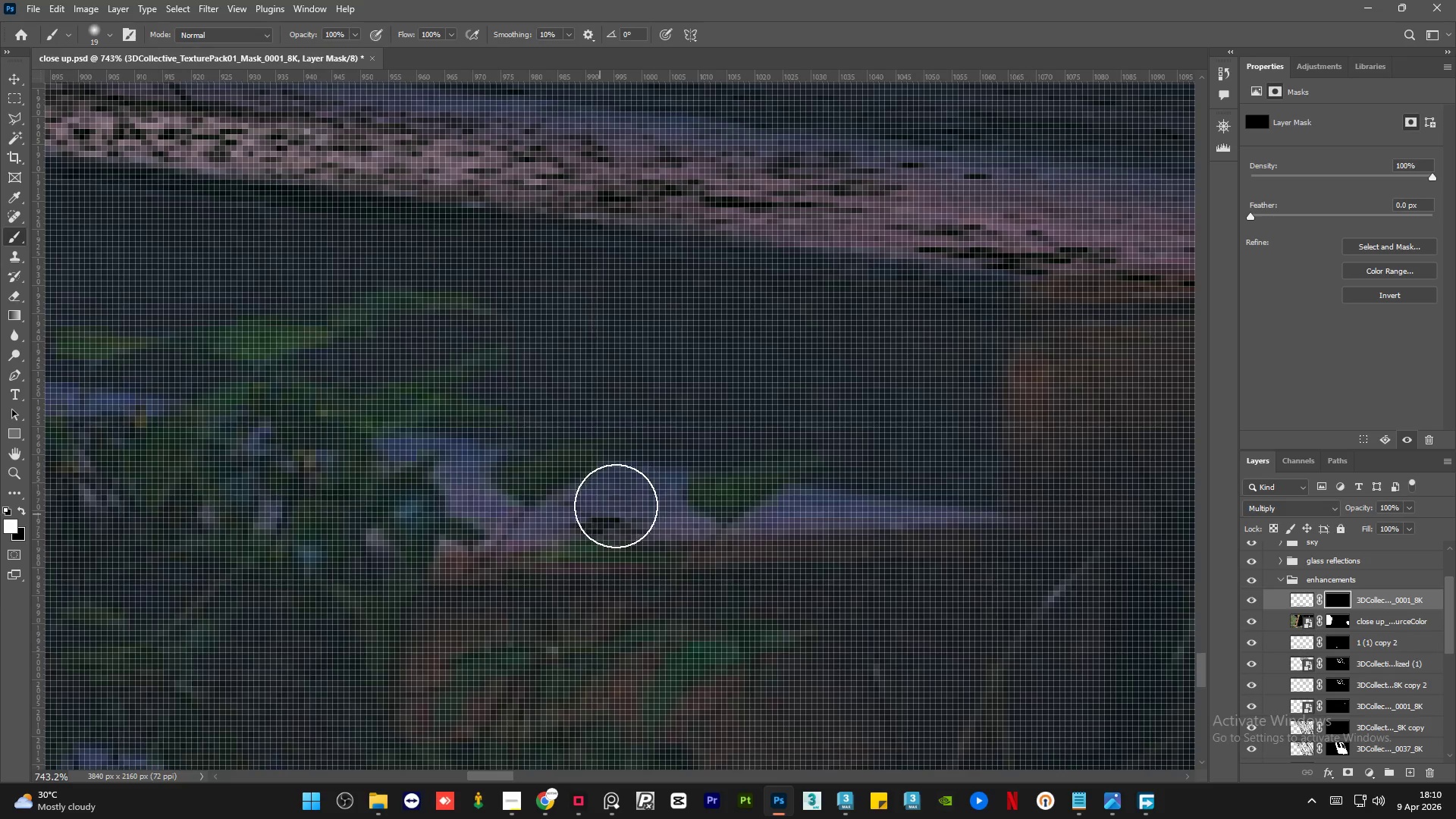 
left_click_drag(start_coordinate=[625, 500], to_coordinate=[641, 476])
 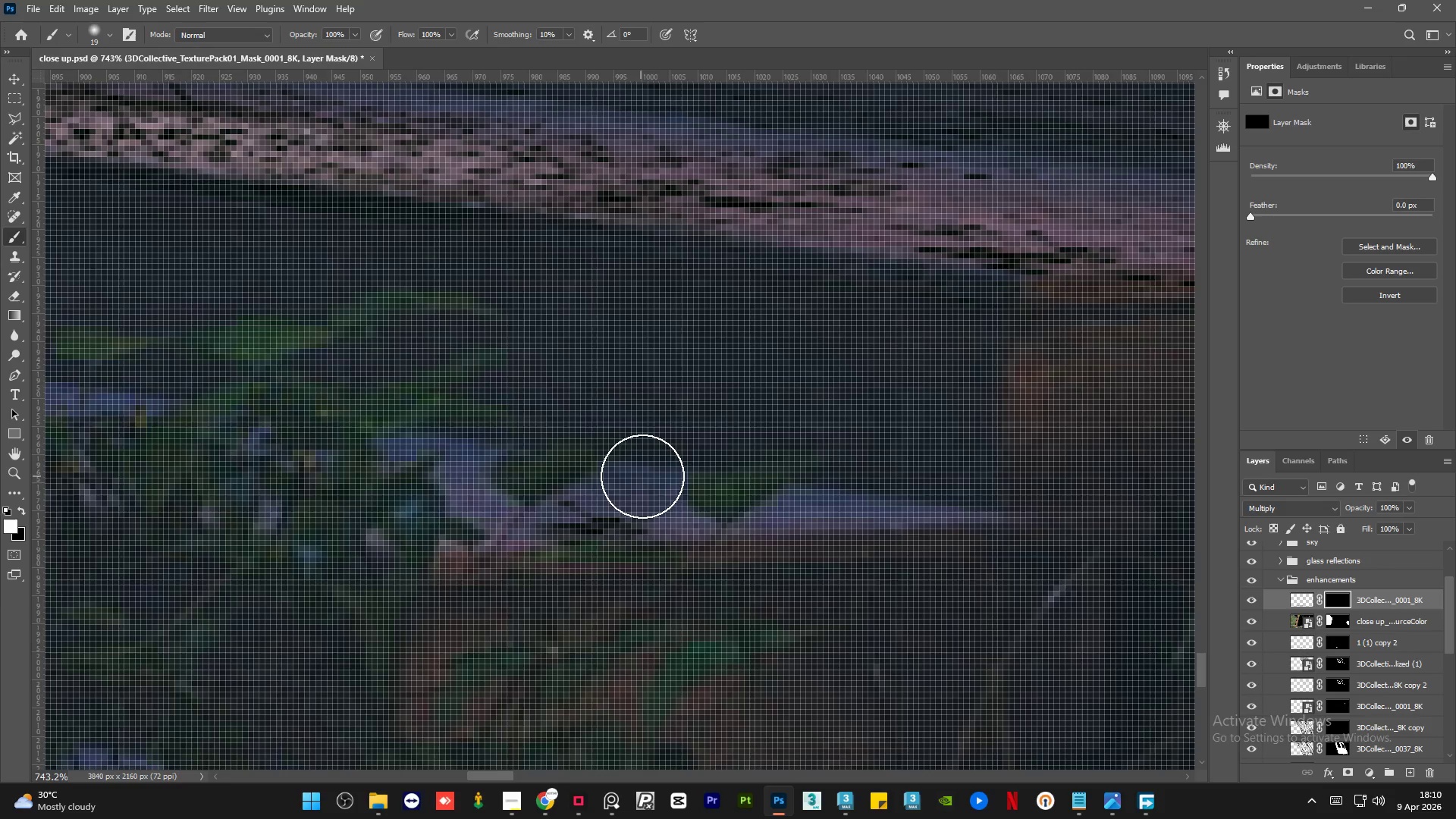 
scroll: coordinate [633, 490], scroll_direction: up, amount: 4.0
 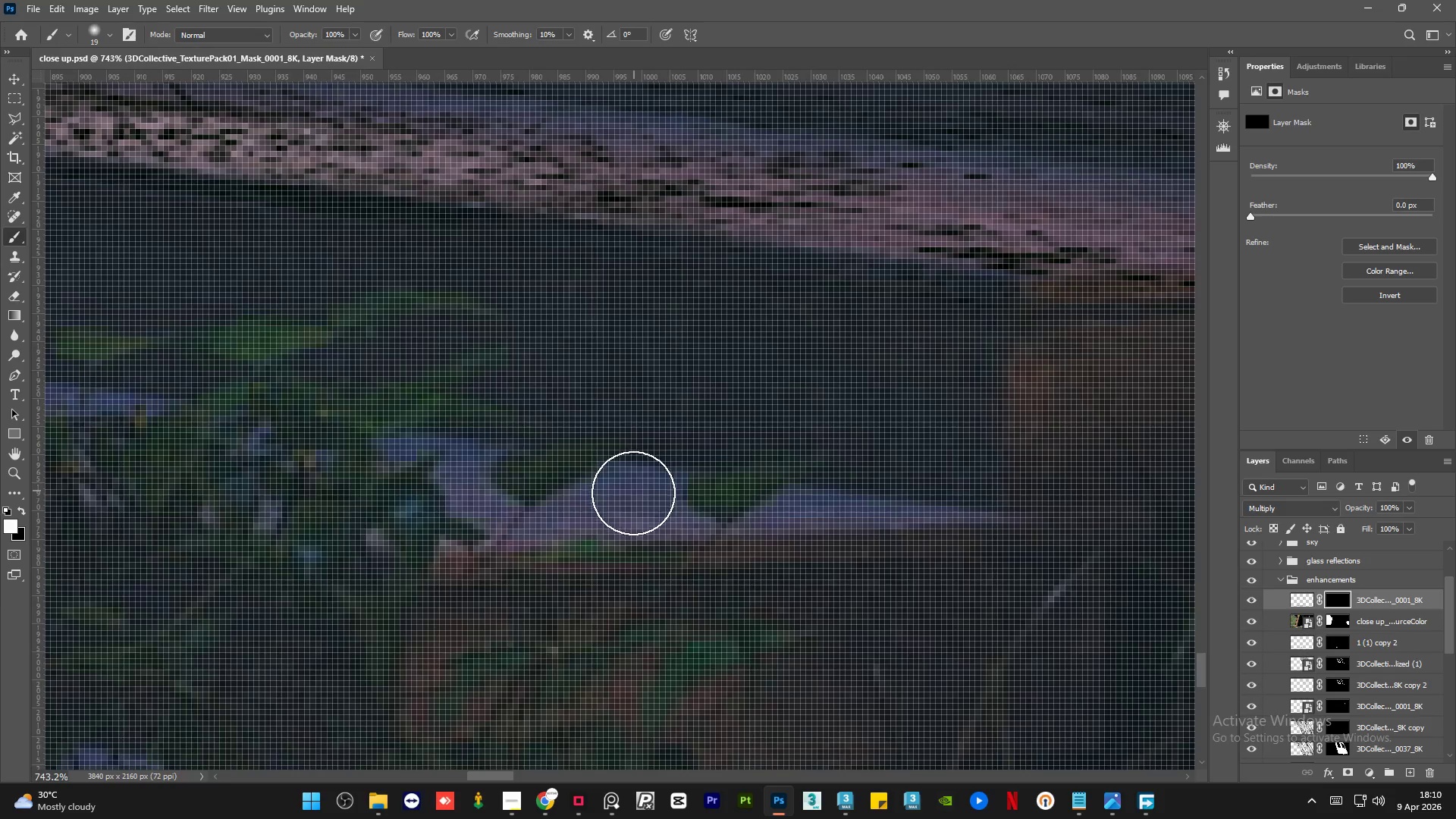 
hold_key(key=AltLeft, duration=0.41)
 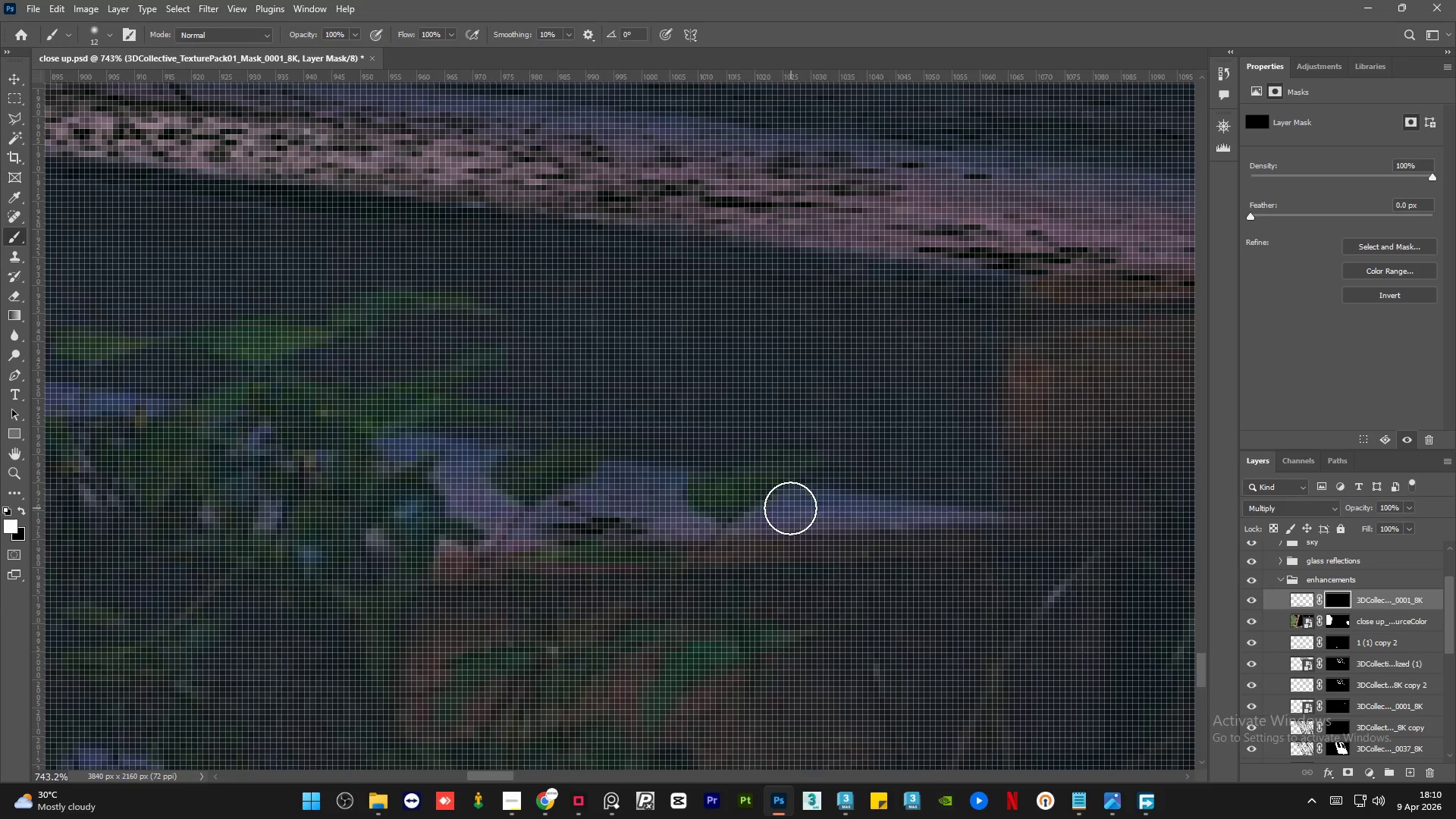 
left_click_drag(start_coordinate=[790, 508], to_coordinate=[999, 526])
 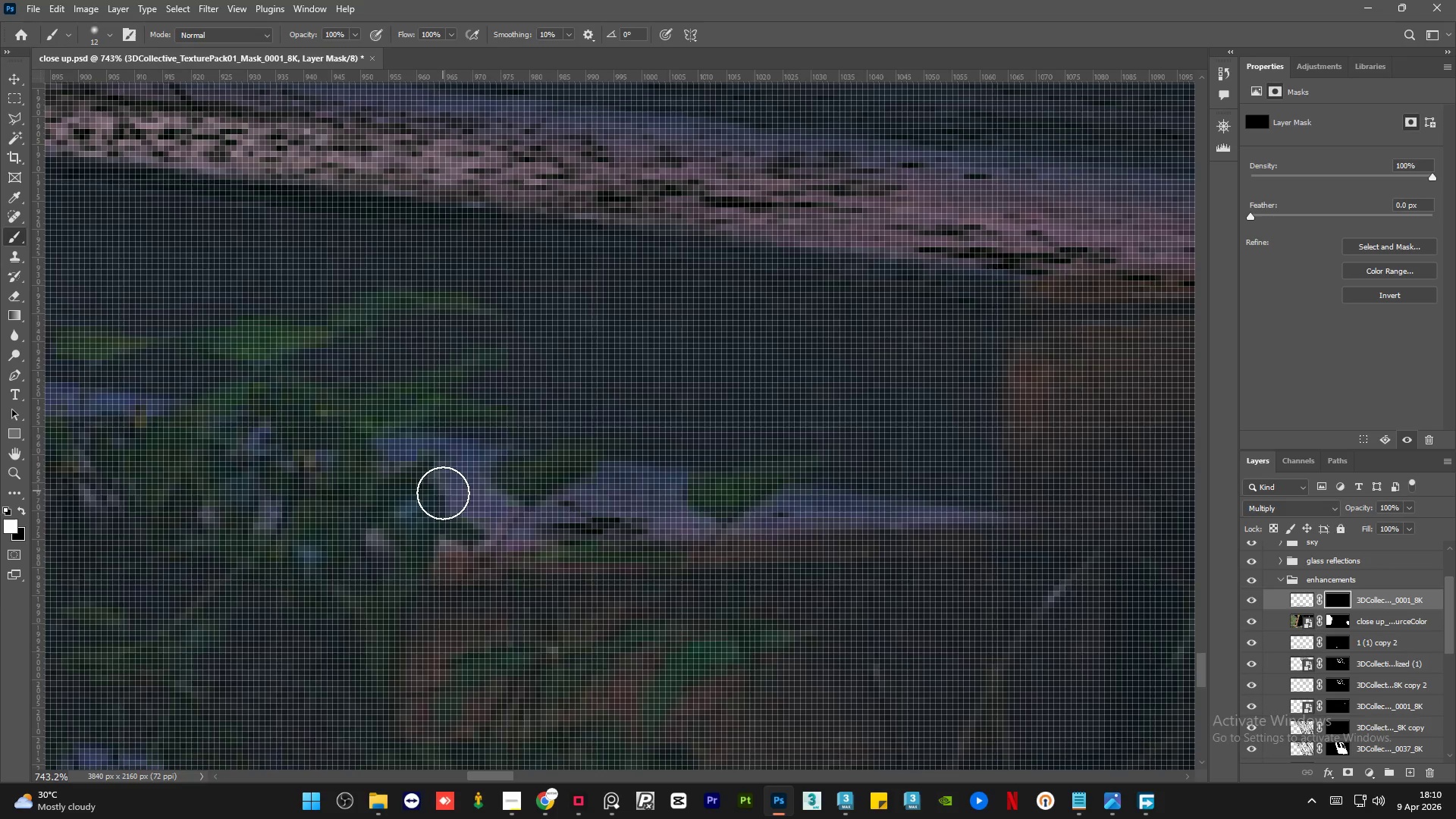 
left_click_drag(start_coordinate=[457, 506], to_coordinate=[369, 438])
 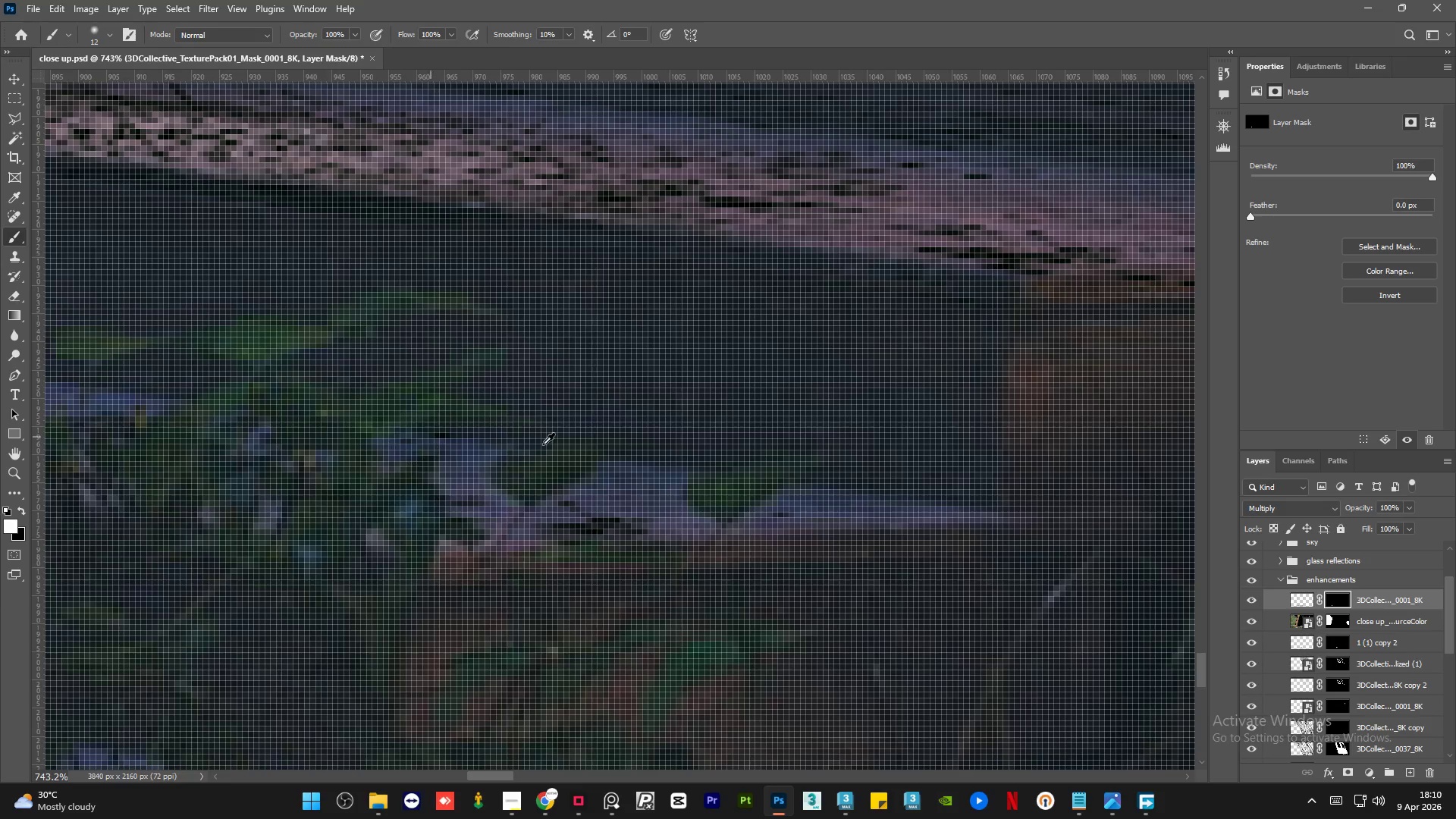 
hold_key(key=AltLeft, duration=1.34)
 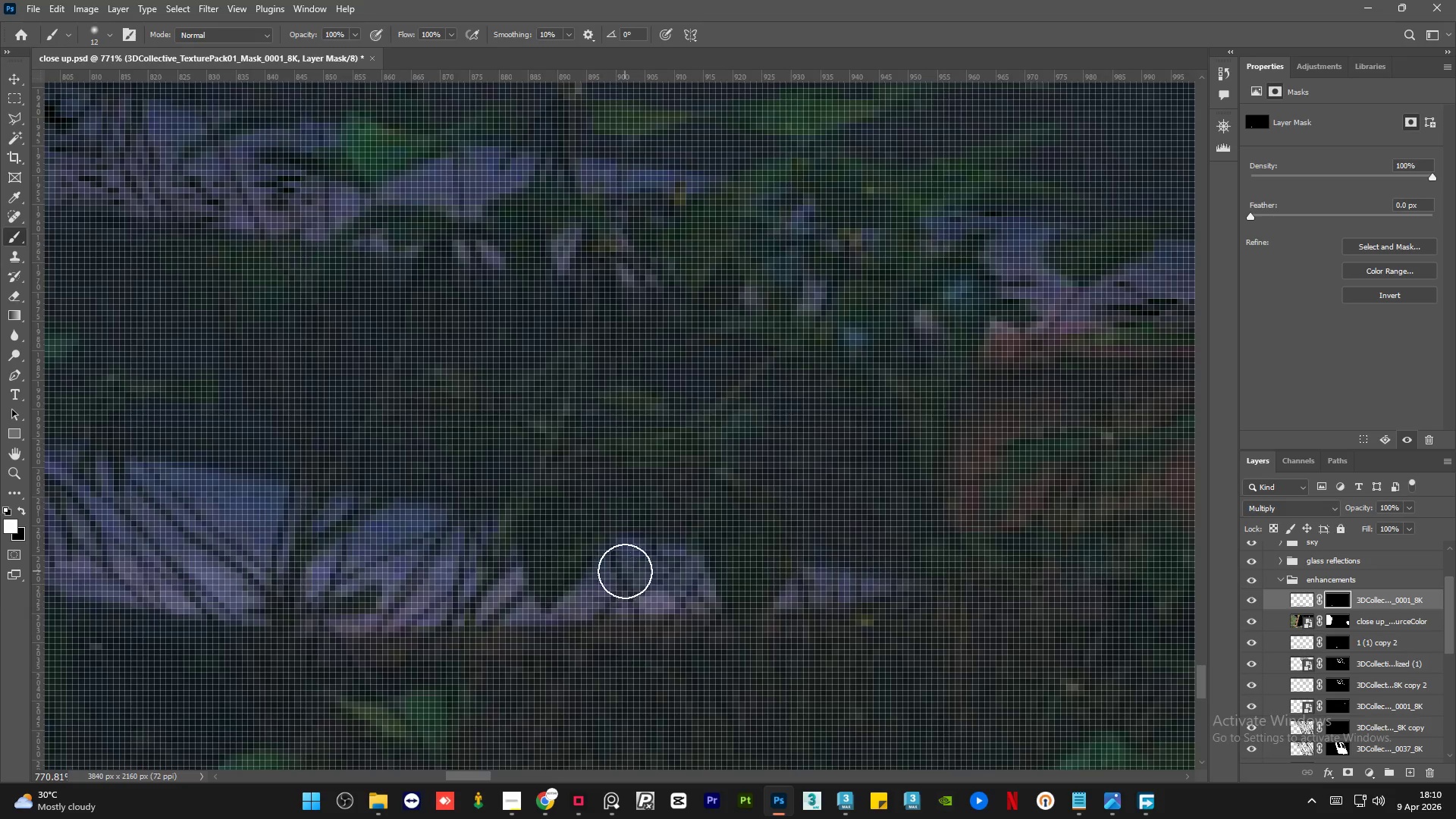 
left_click_drag(start_coordinate=[589, 601], to_coordinate=[621, 584])
 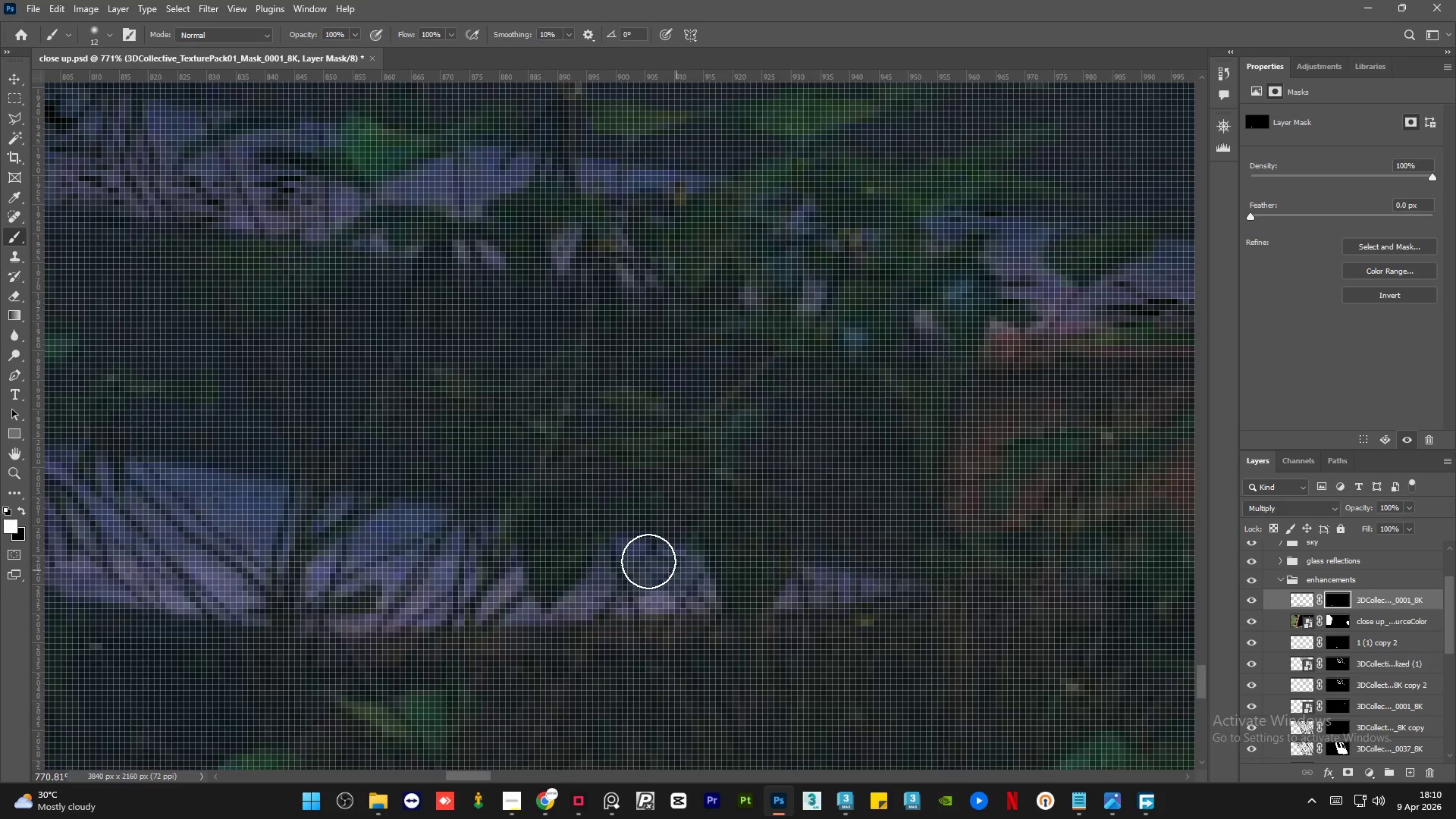 
scroll: coordinate [455, 573], scroll_direction: none, amount: 0.0
 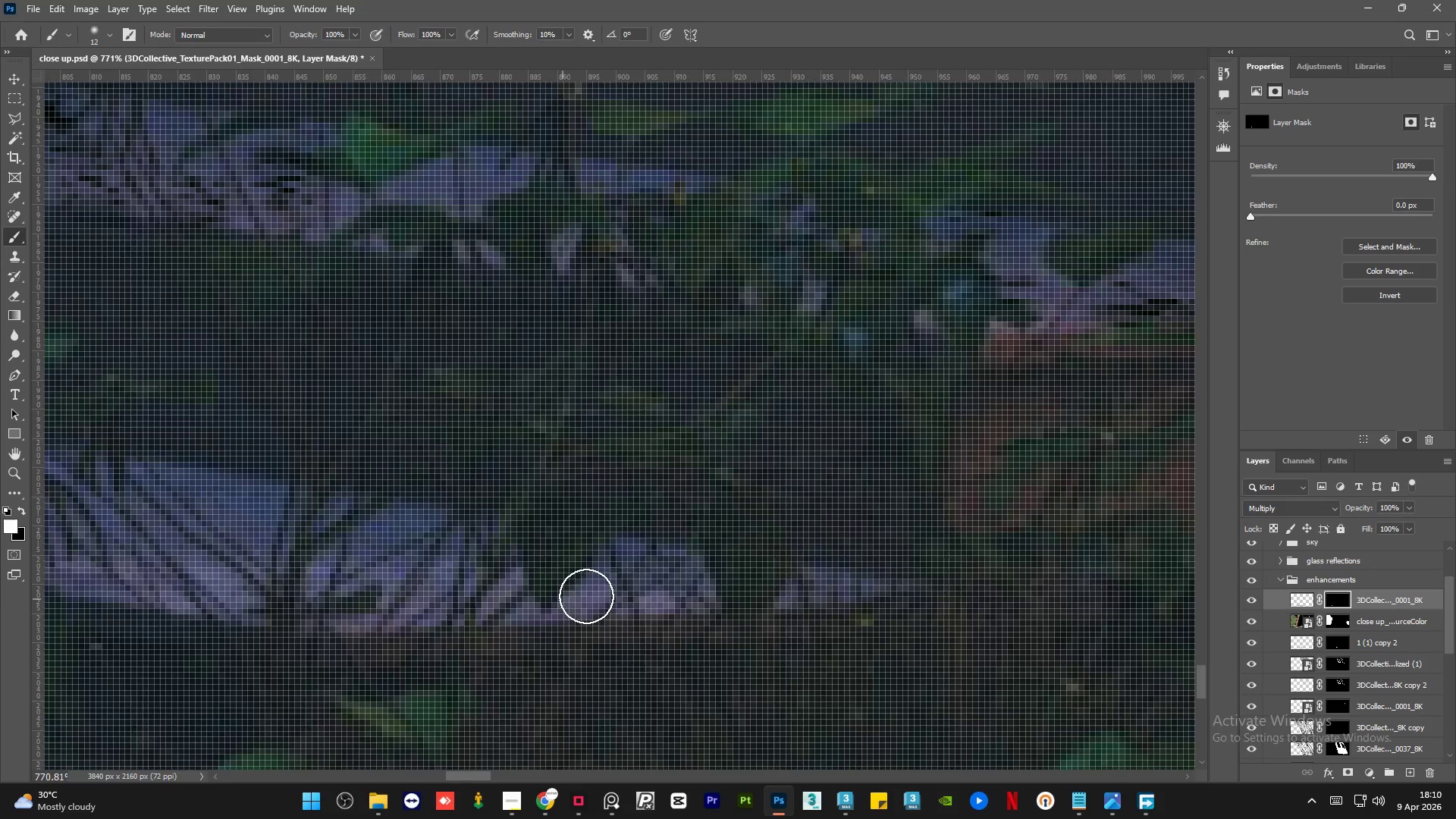 
left_click_drag(start_coordinate=[646, 560], to_coordinate=[683, 600])
 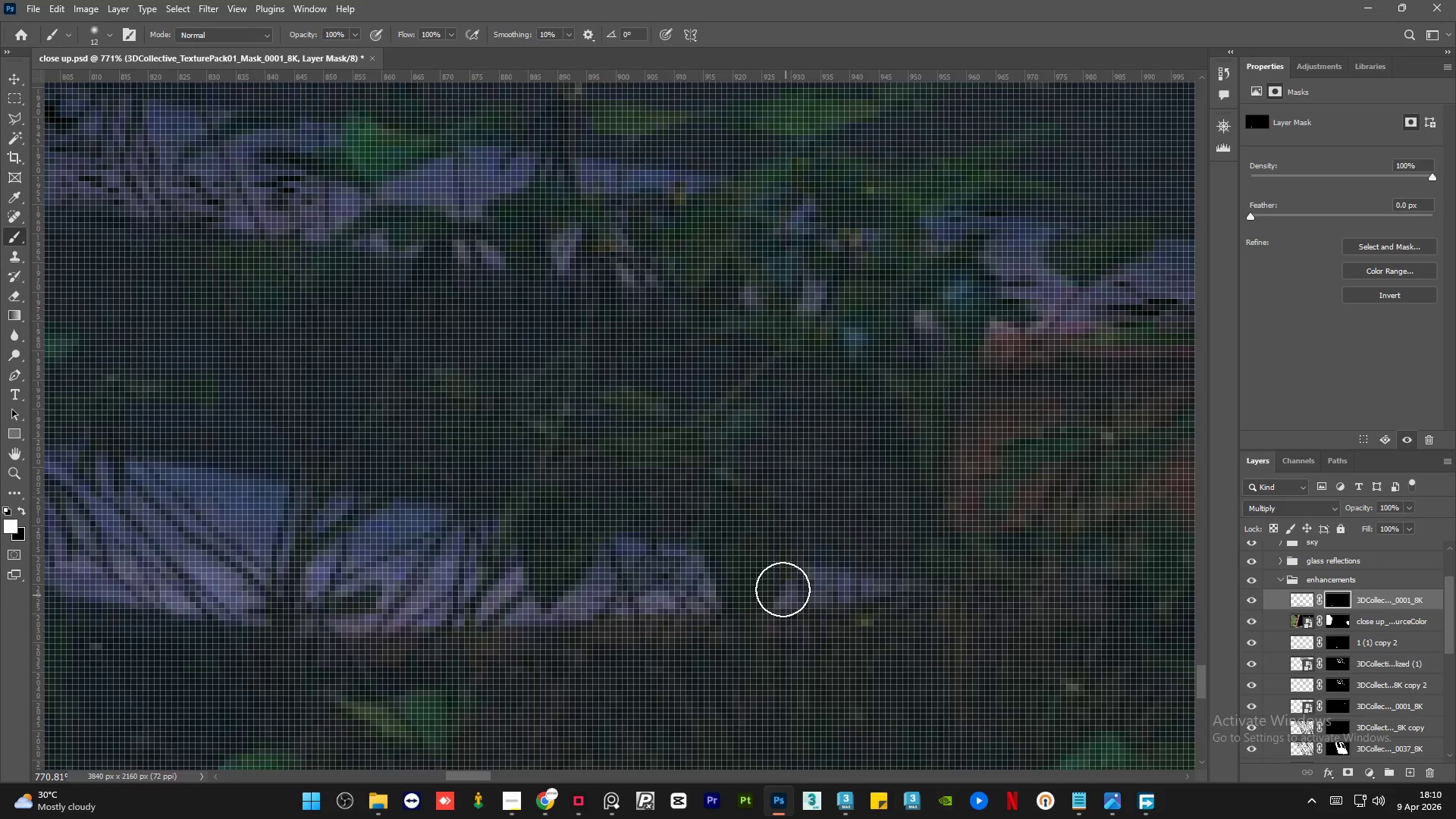 
left_click_drag(start_coordinate=[783, 589], to_coordinate=[896, 579])
 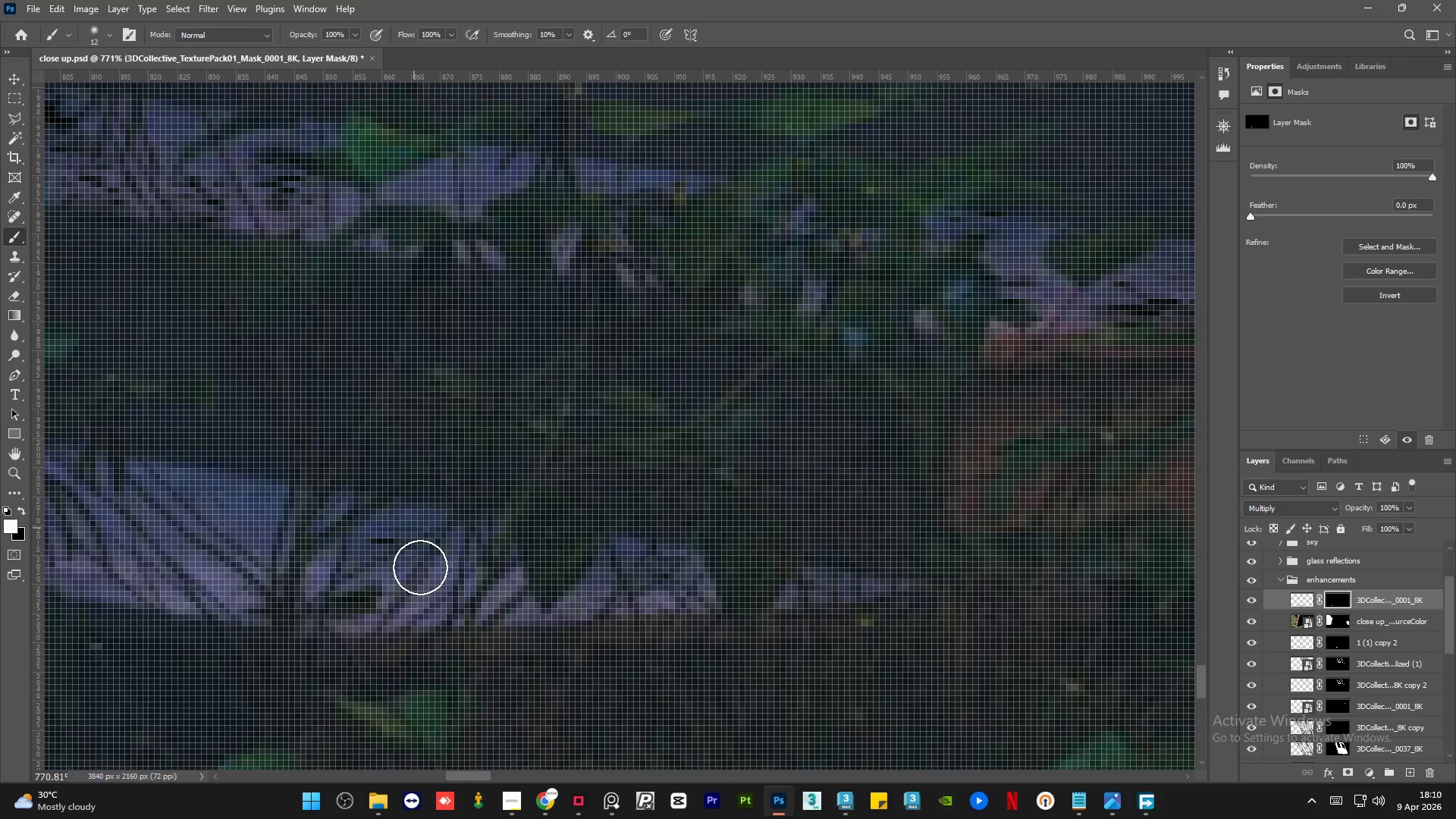 
hold_key(key=AltLeft, duration=0.94)
 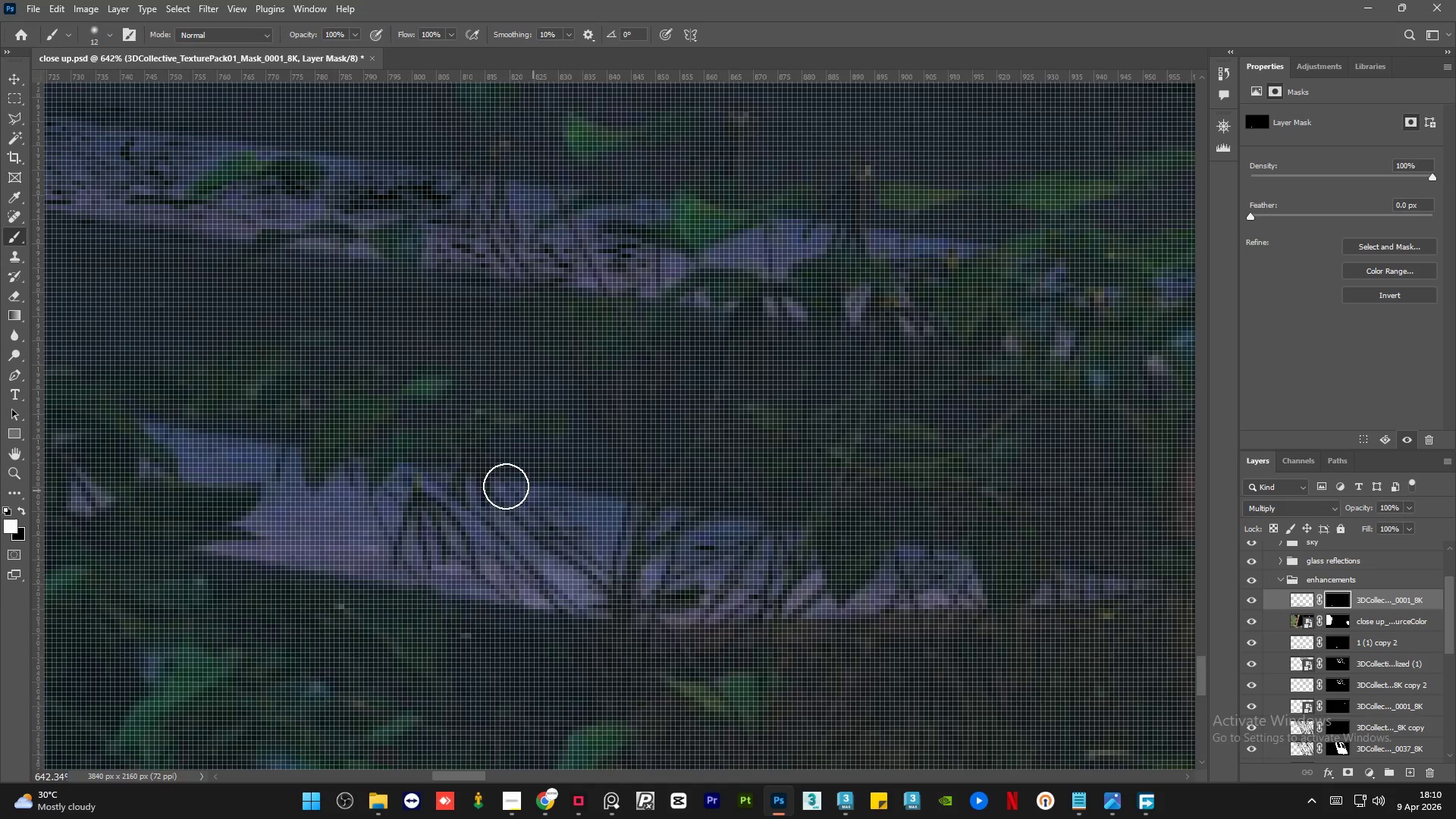 
left_click_drag(start_coordinate=[563, 526], to_coordinate=[419, 482])
 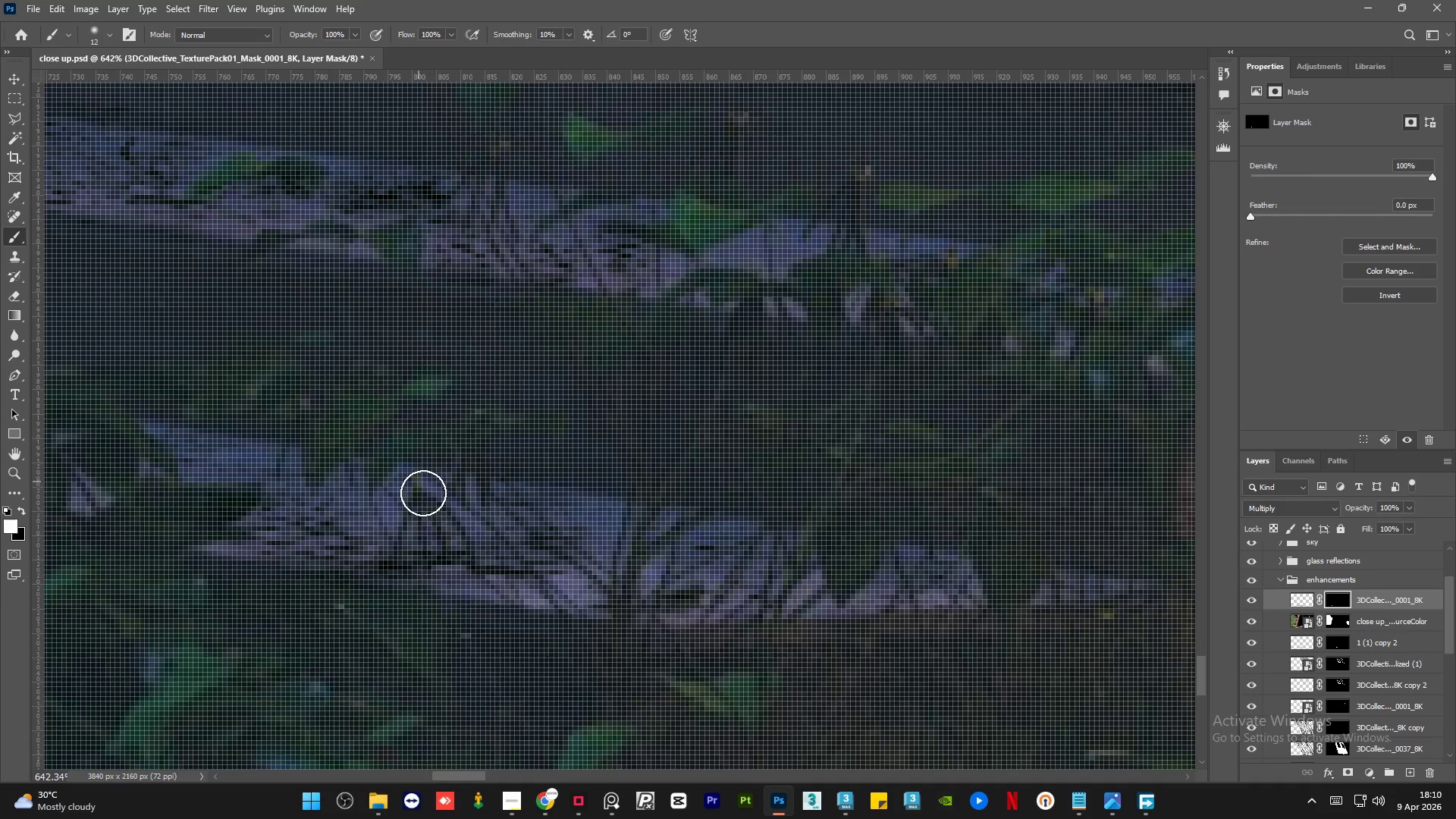 
scroll: coordinate [369, 535], scroll_direction: down, amount: 2.0
 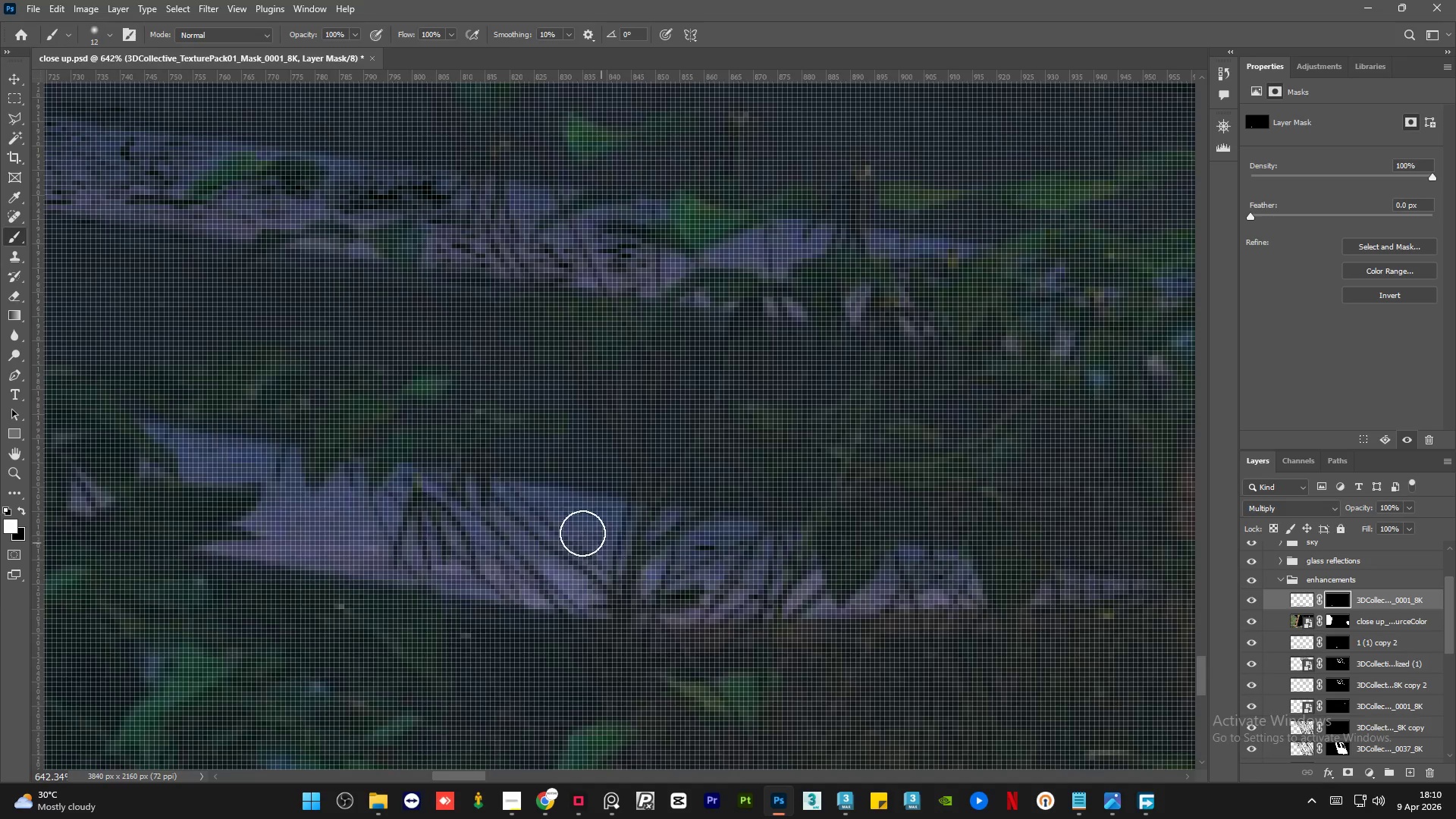 
hold_key(key=AltLeft, duration=1.34)
 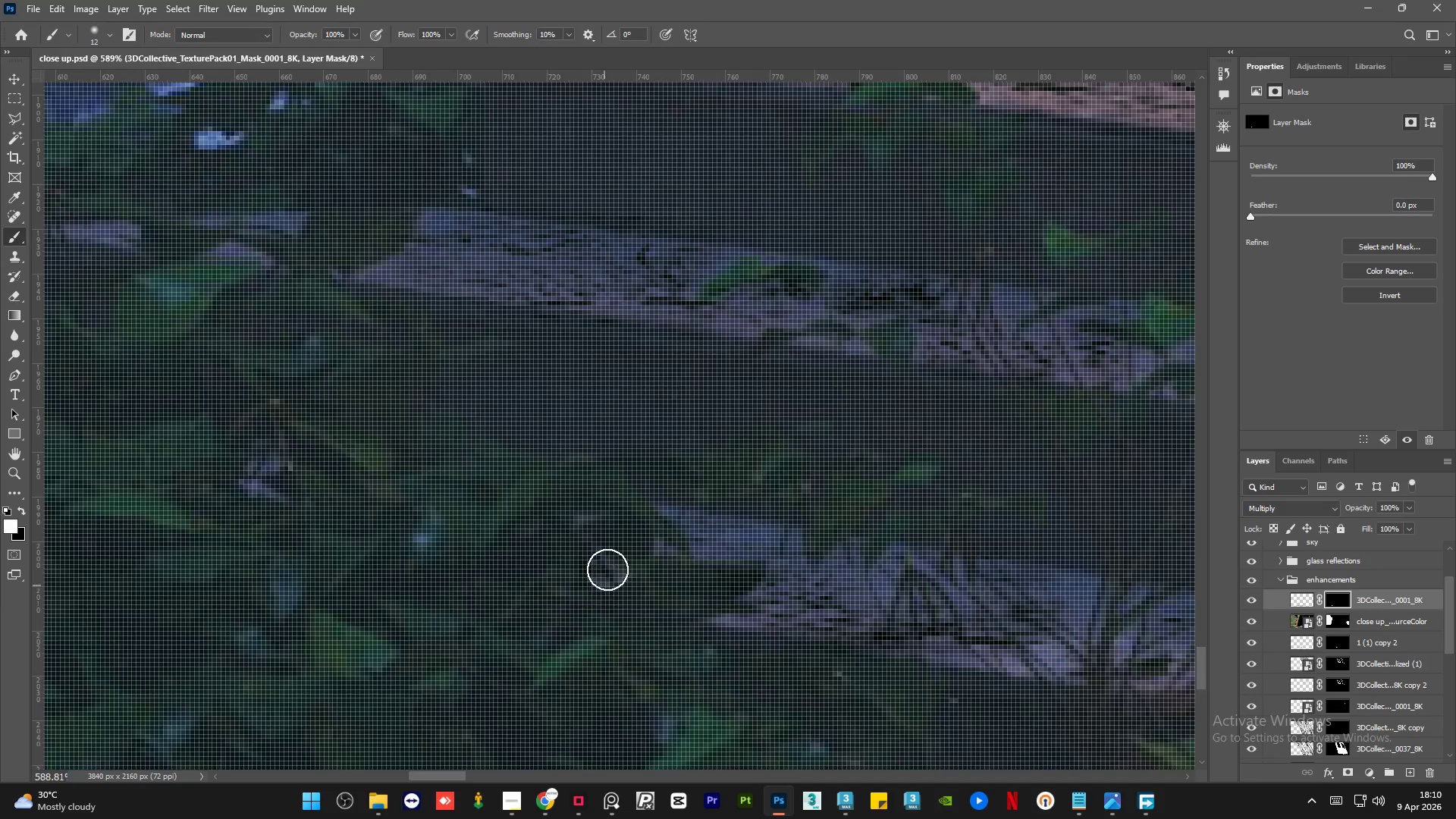 
left_click_drag(start_coordinate=[594, 560], to_coordinate=[610, 599])
 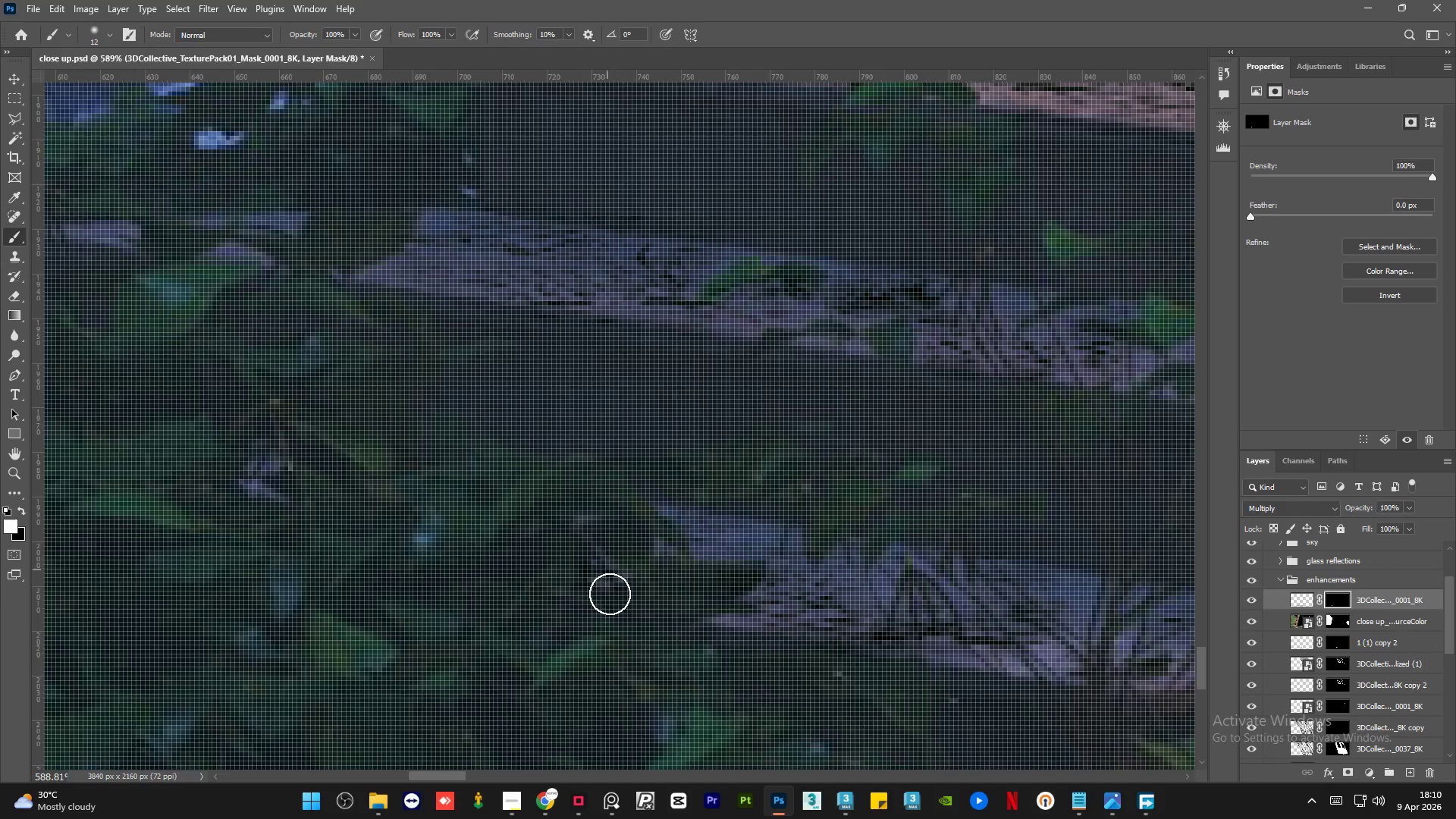 
scroll: coordinate [550, 526], scroll_direction: down, amount: 1.0
 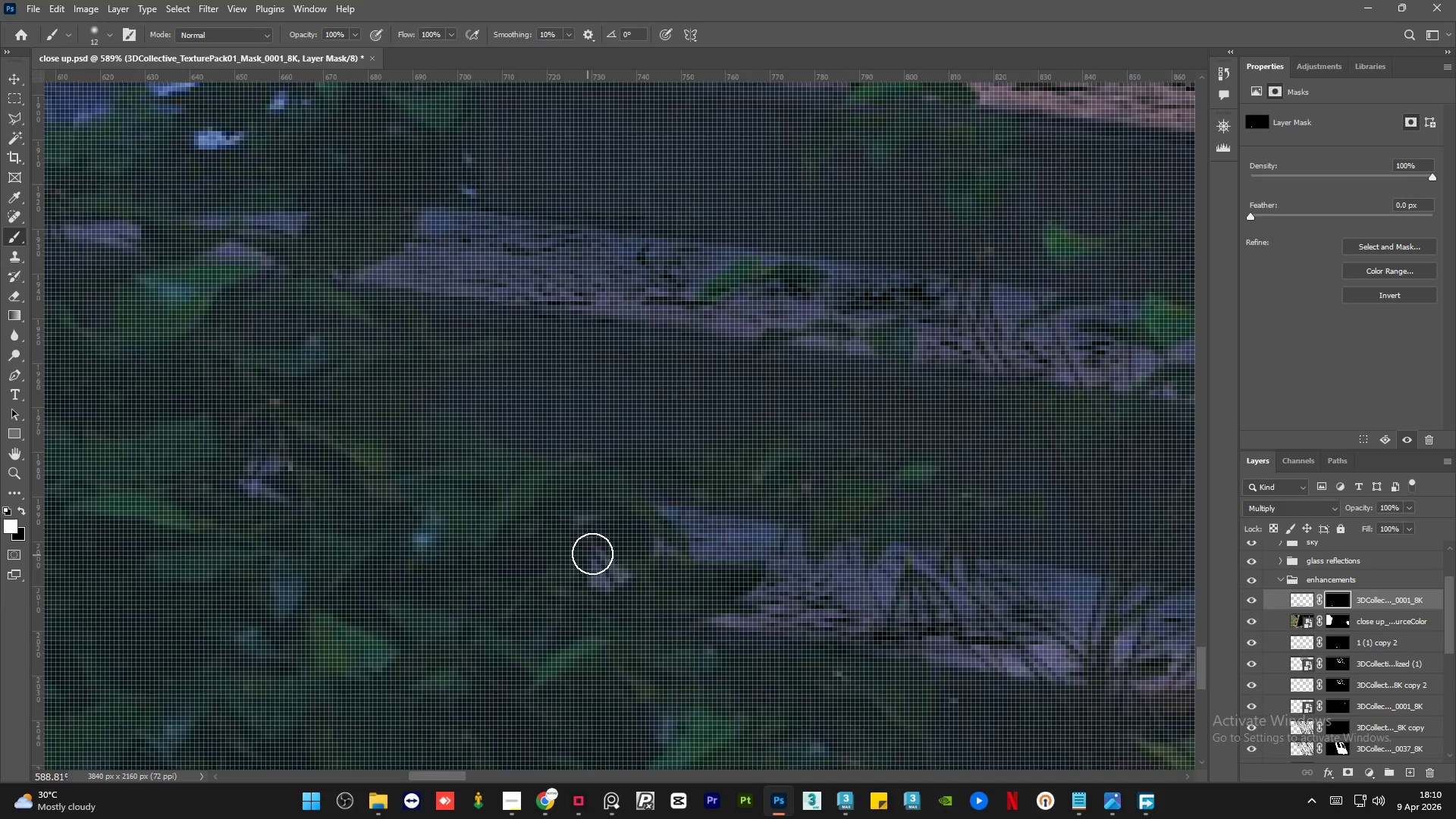 
hold_key(key=AltLeft, duration=0.69)
 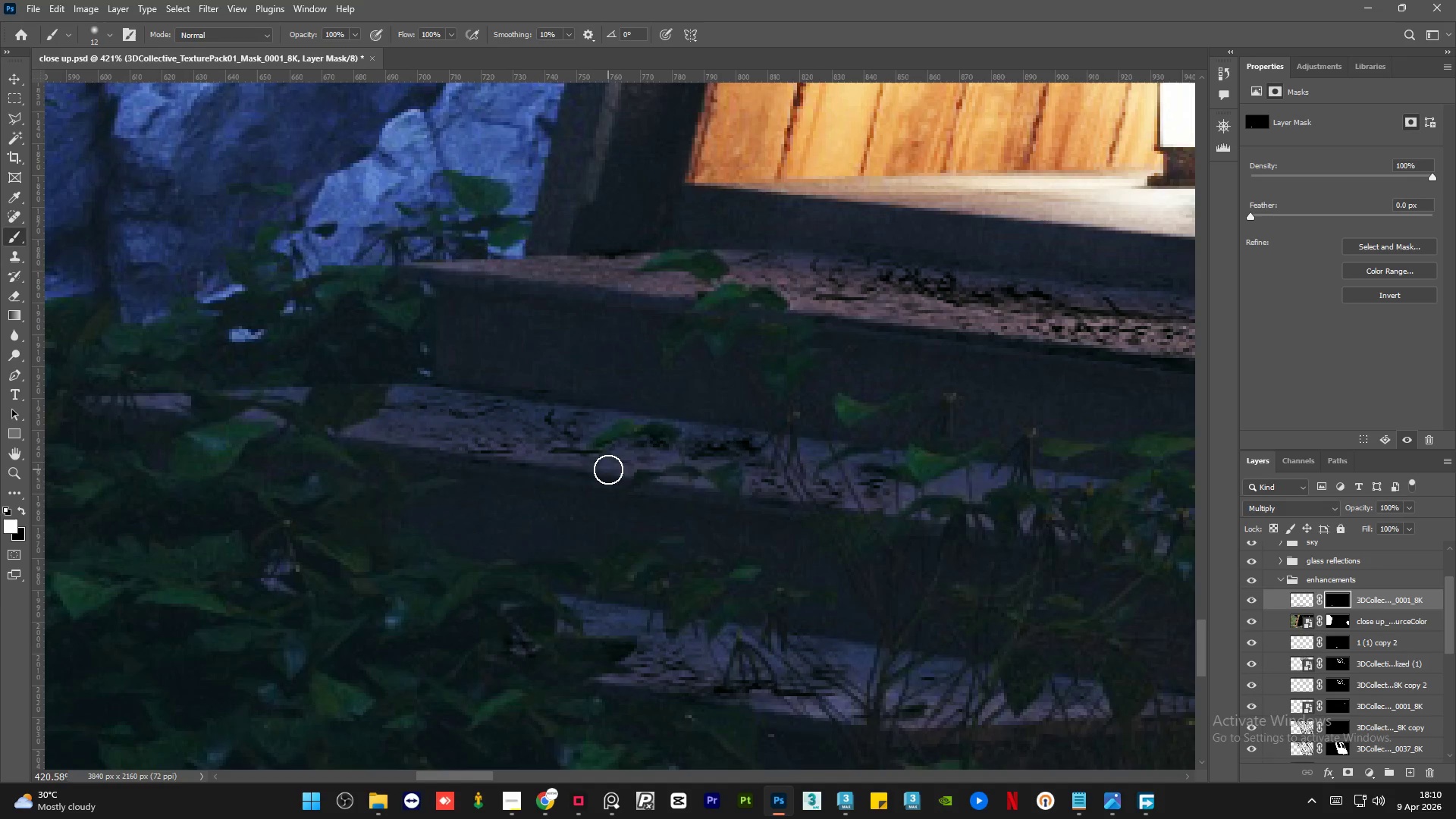 
left_click_drag(start_coordinate=[608, 469], to_coordinate=[456, 504])
 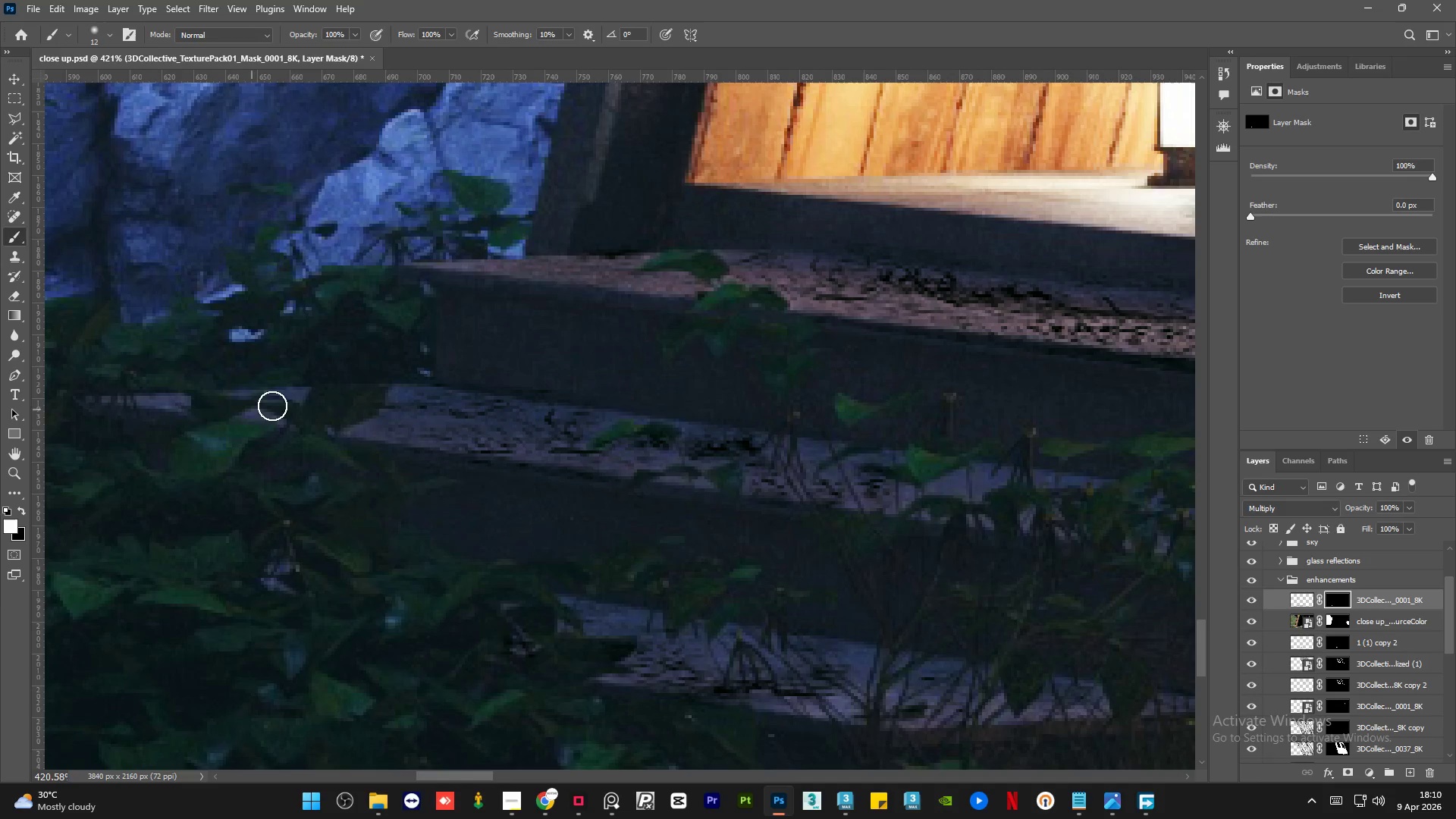 
scroll: coordinate [682, 423], scroll_direction: down, amount: 2.0
 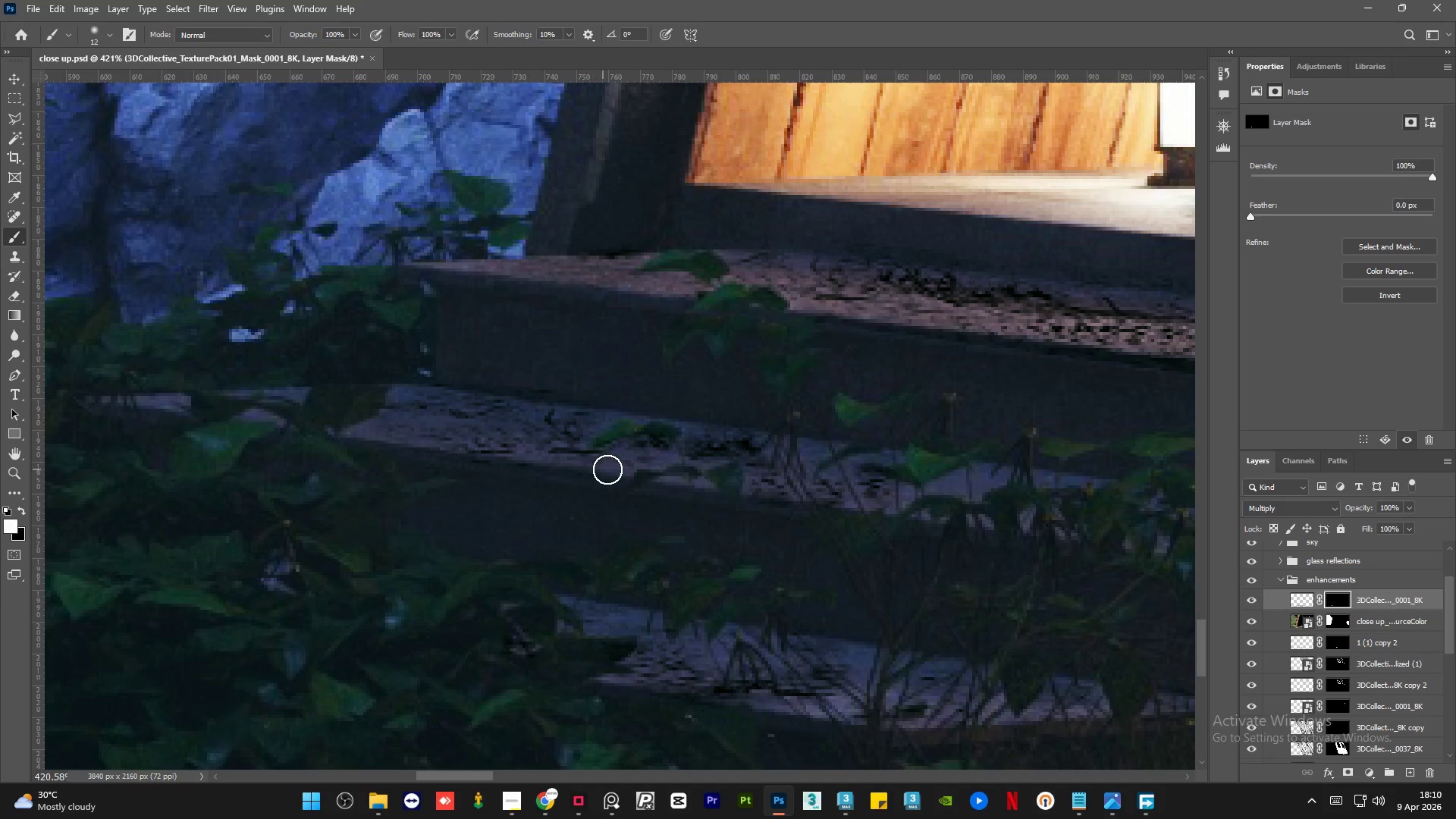 
left_click_drag(start_coordinate=[290, 396], to_coordinate=[198, 400])
 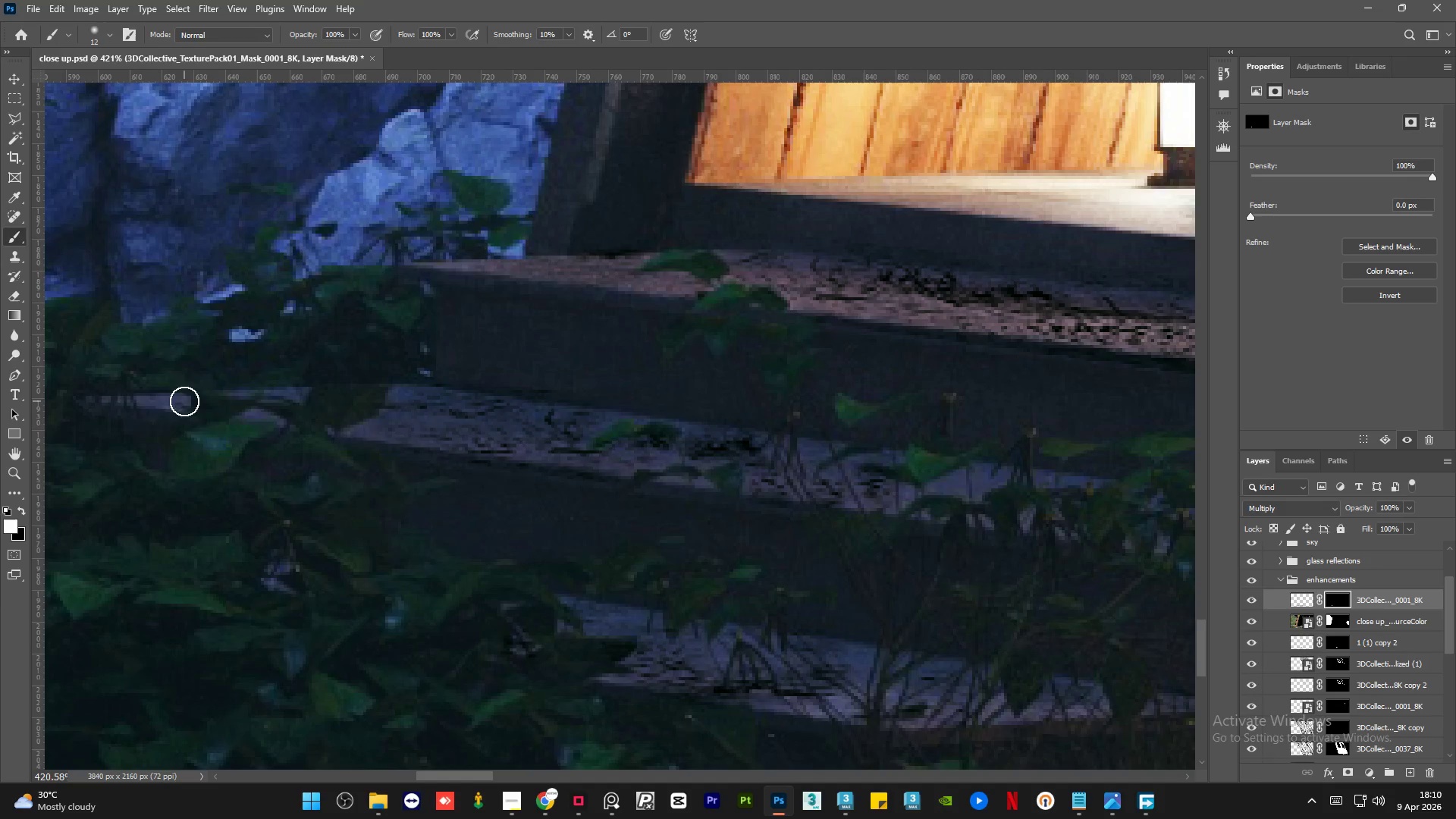 
left_click_drag(start_coordinate=[183, 401], to_coordinate=[127, 405])
 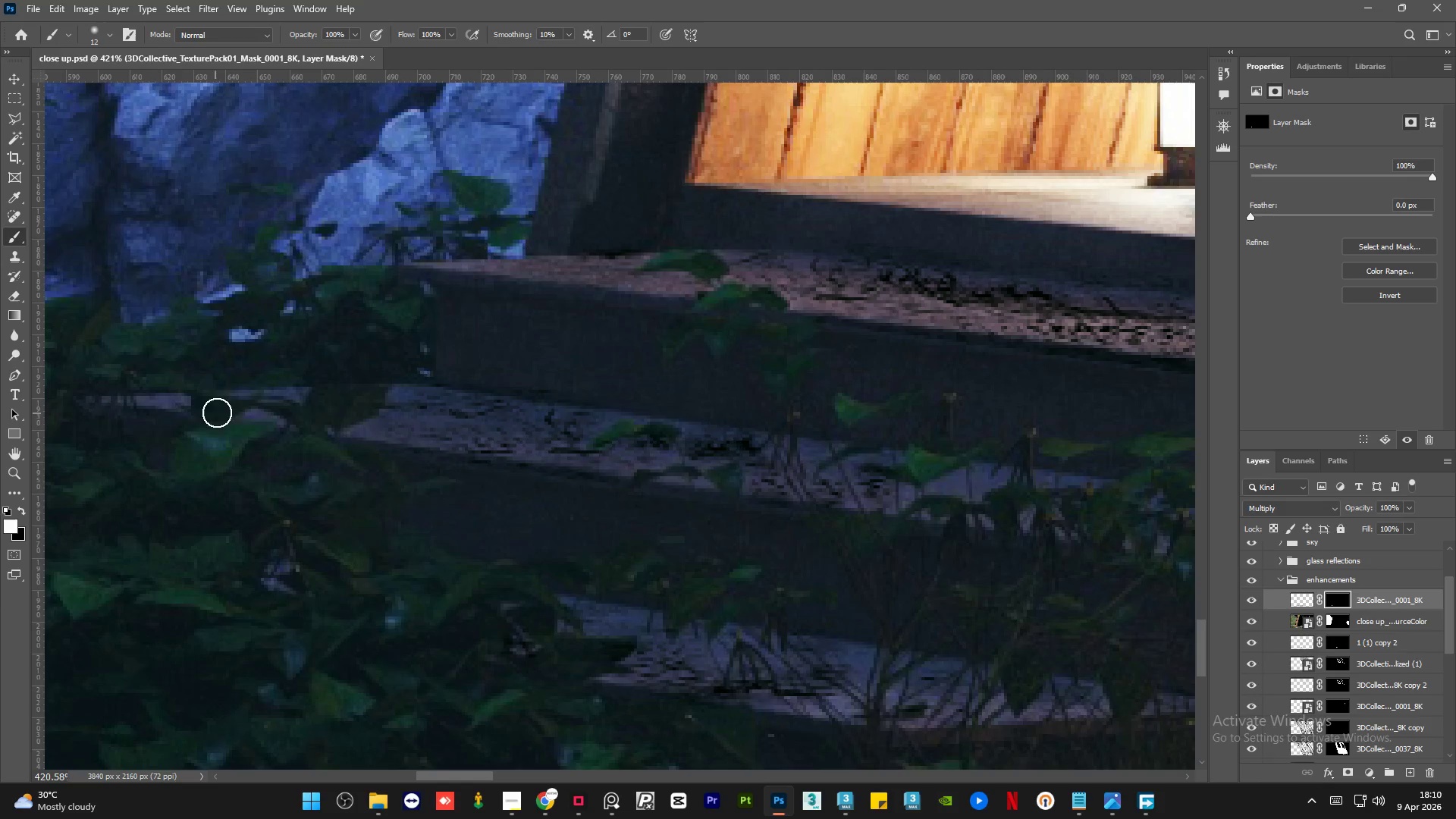 
left_click_drag(start_coordinate=[220, 413], to_coordinate=[315, 427])
 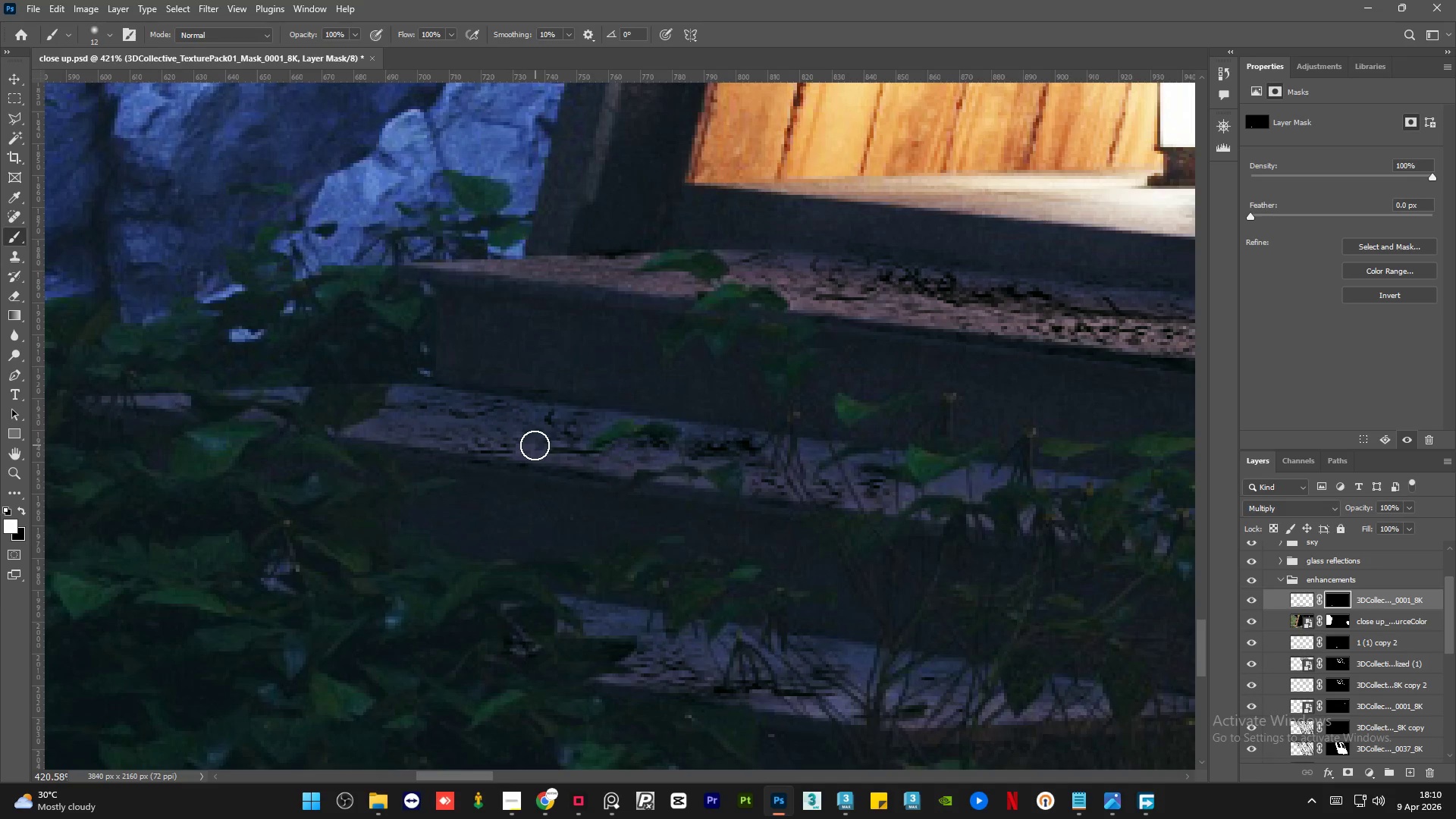 
hold_key(key=AltLeft, duration=0.58)
 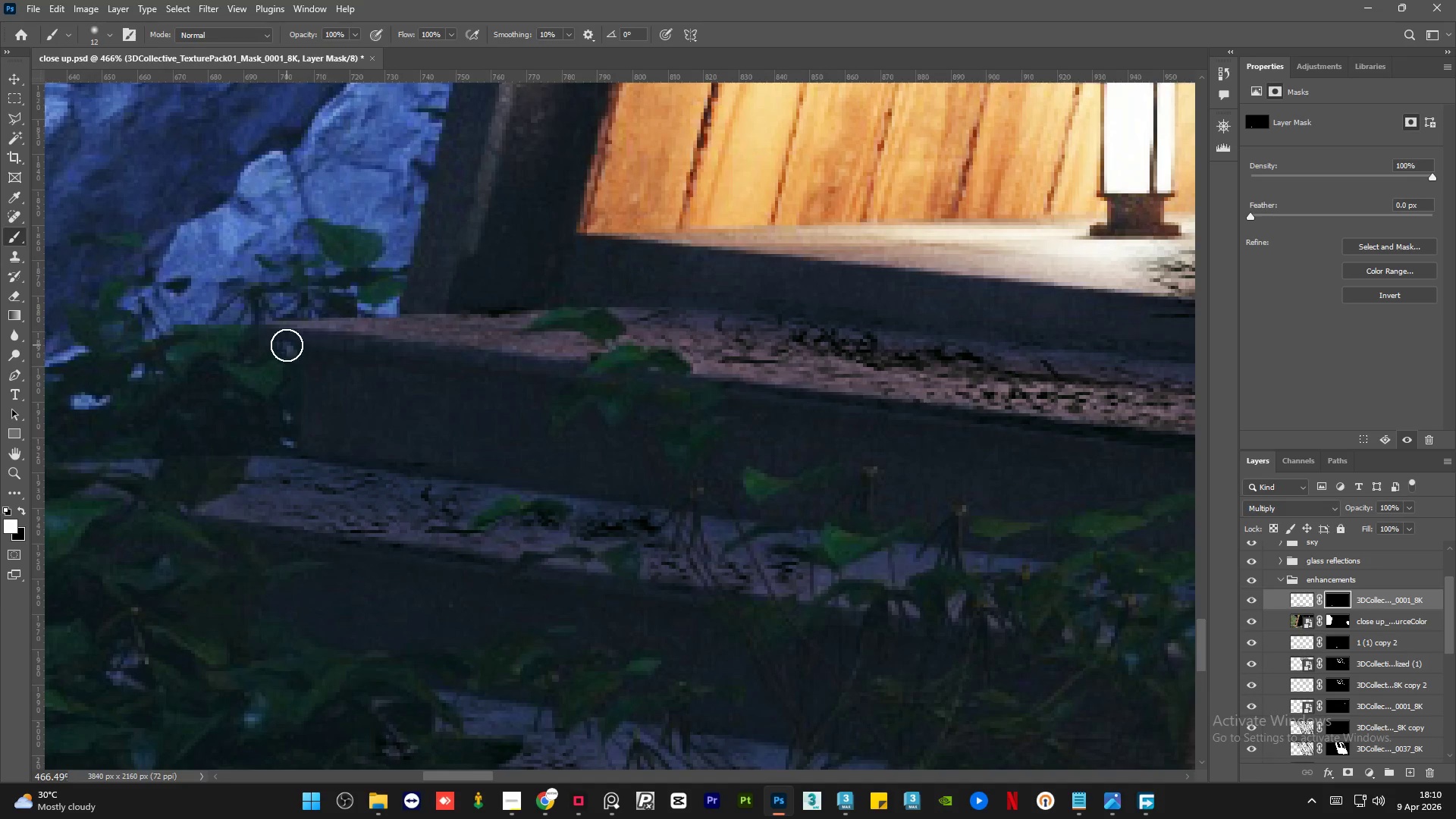 
left_click_drag(start_coordinate=[449, 338], to_coordinate=[630, 315])
 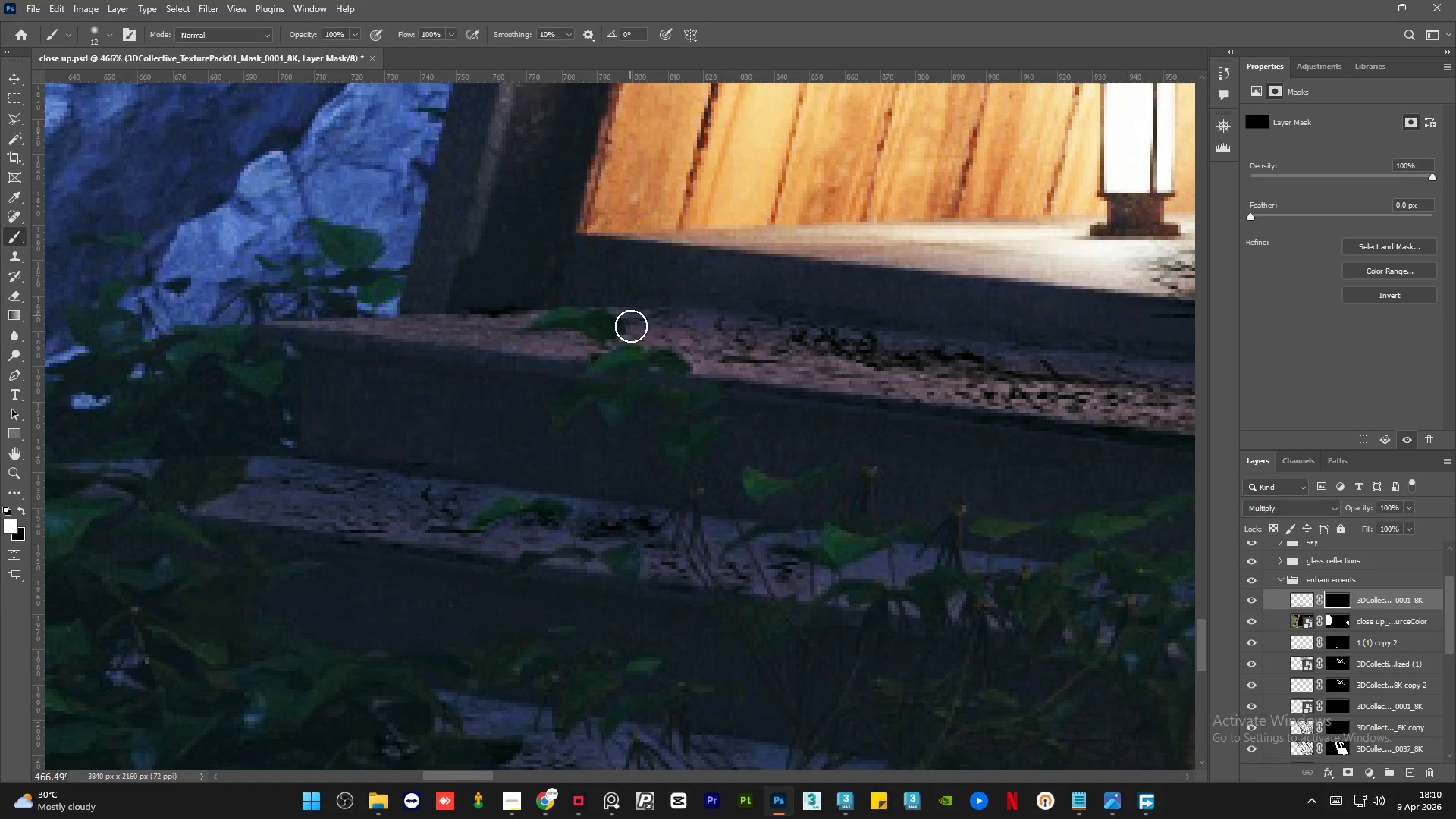 
scroll: coordinate [504, 341], scroll_direction: up, amount: 1.0
 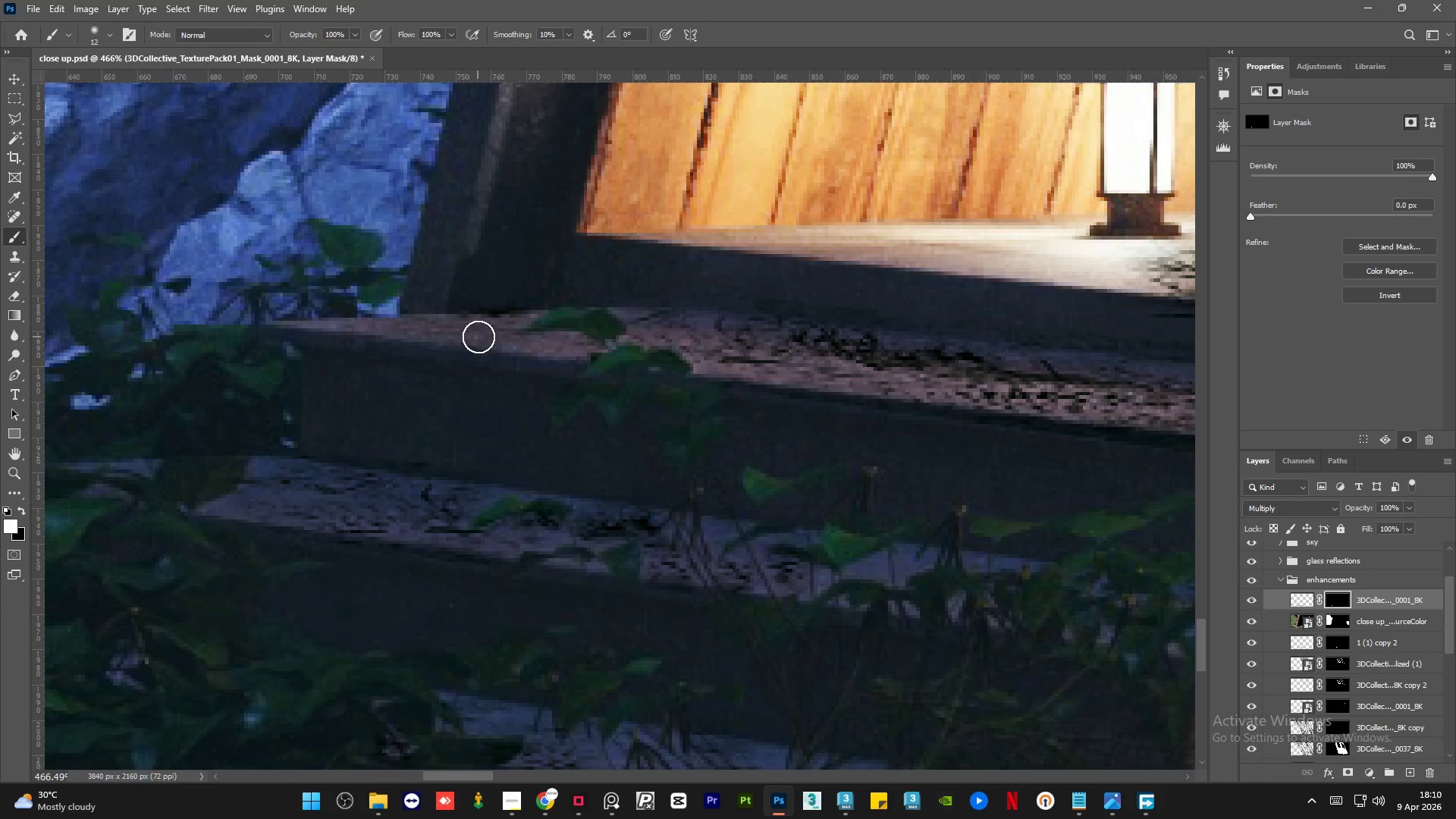 
hold_key(key=AltLeft, duration=1.22)
 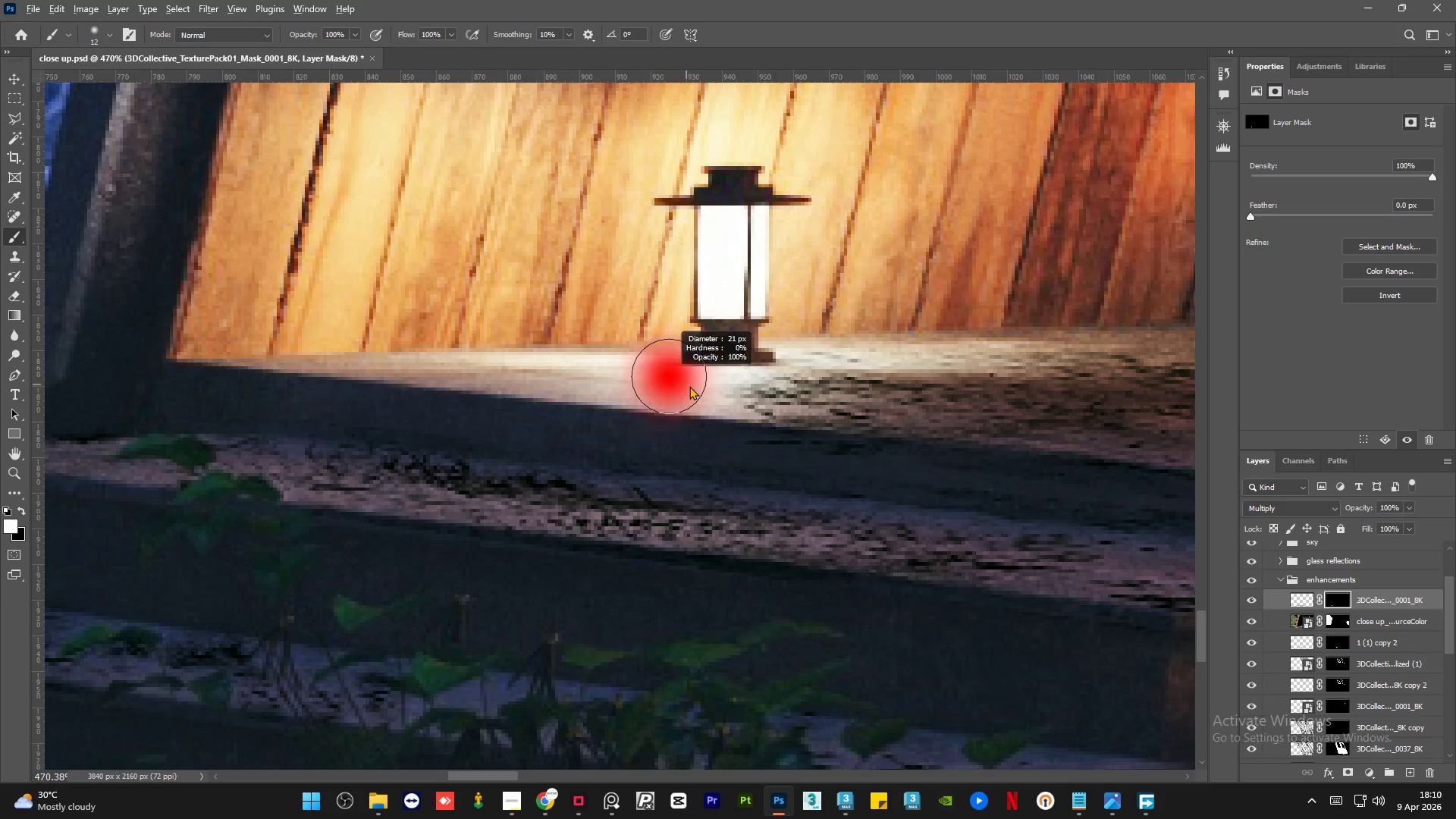 
hold_key(key=AltLeft, duration=0.47)
 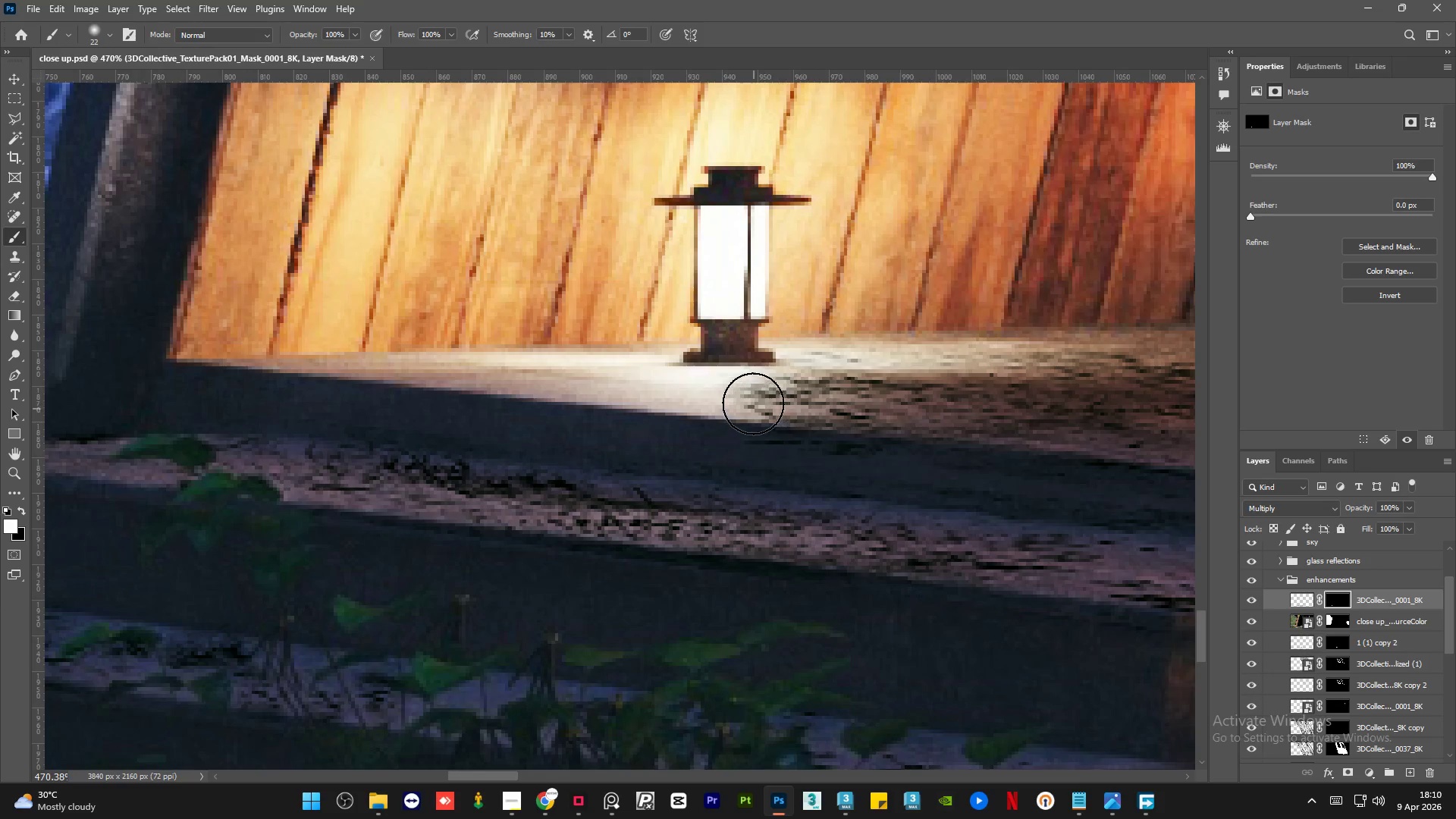 
scroll: coordinate [664, 335], scroll_direction: none, amount: 0.0
 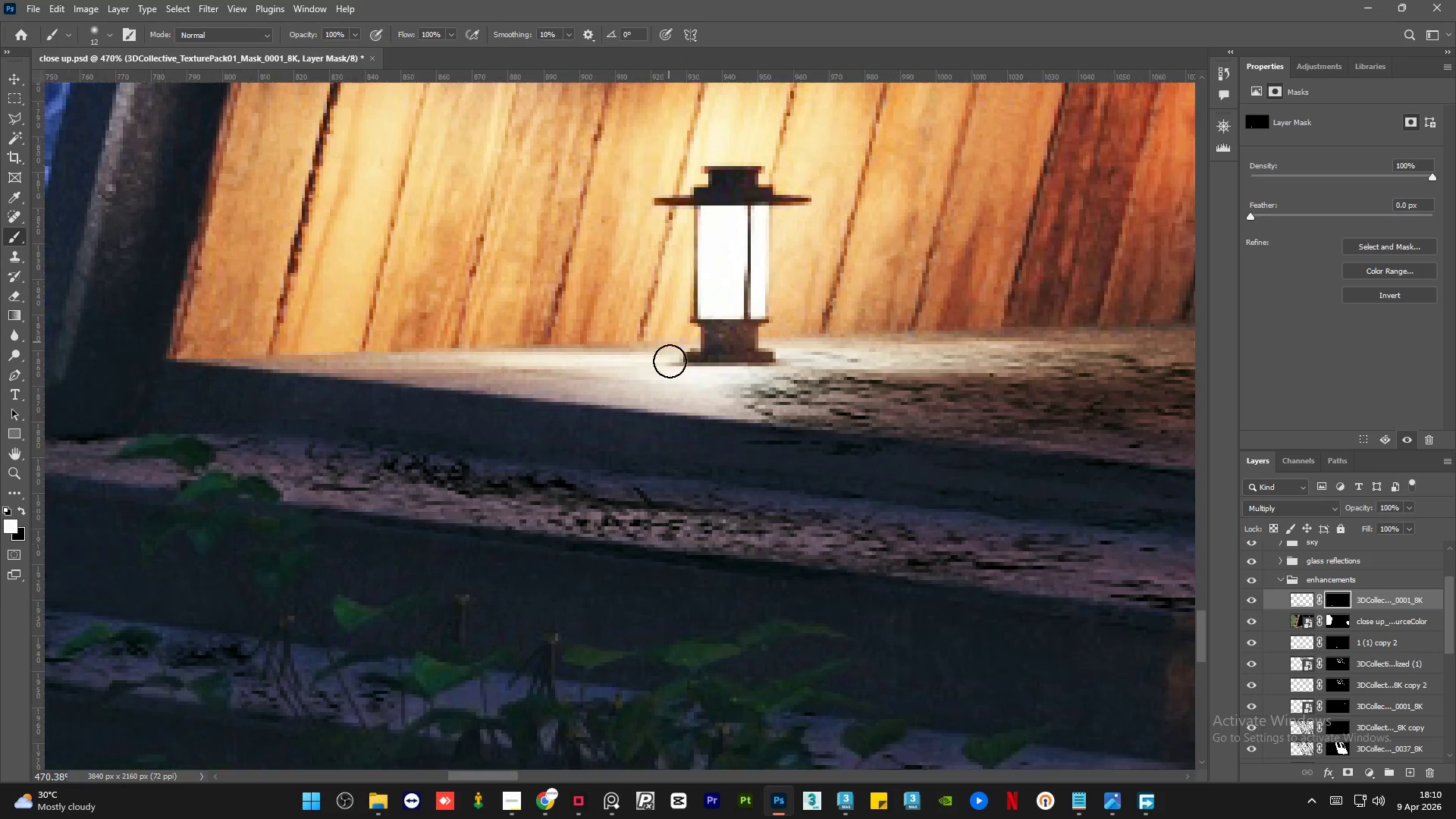 
left_click_drag(start_coordinate=[721, 399], to_coordinate=[418, 390])
 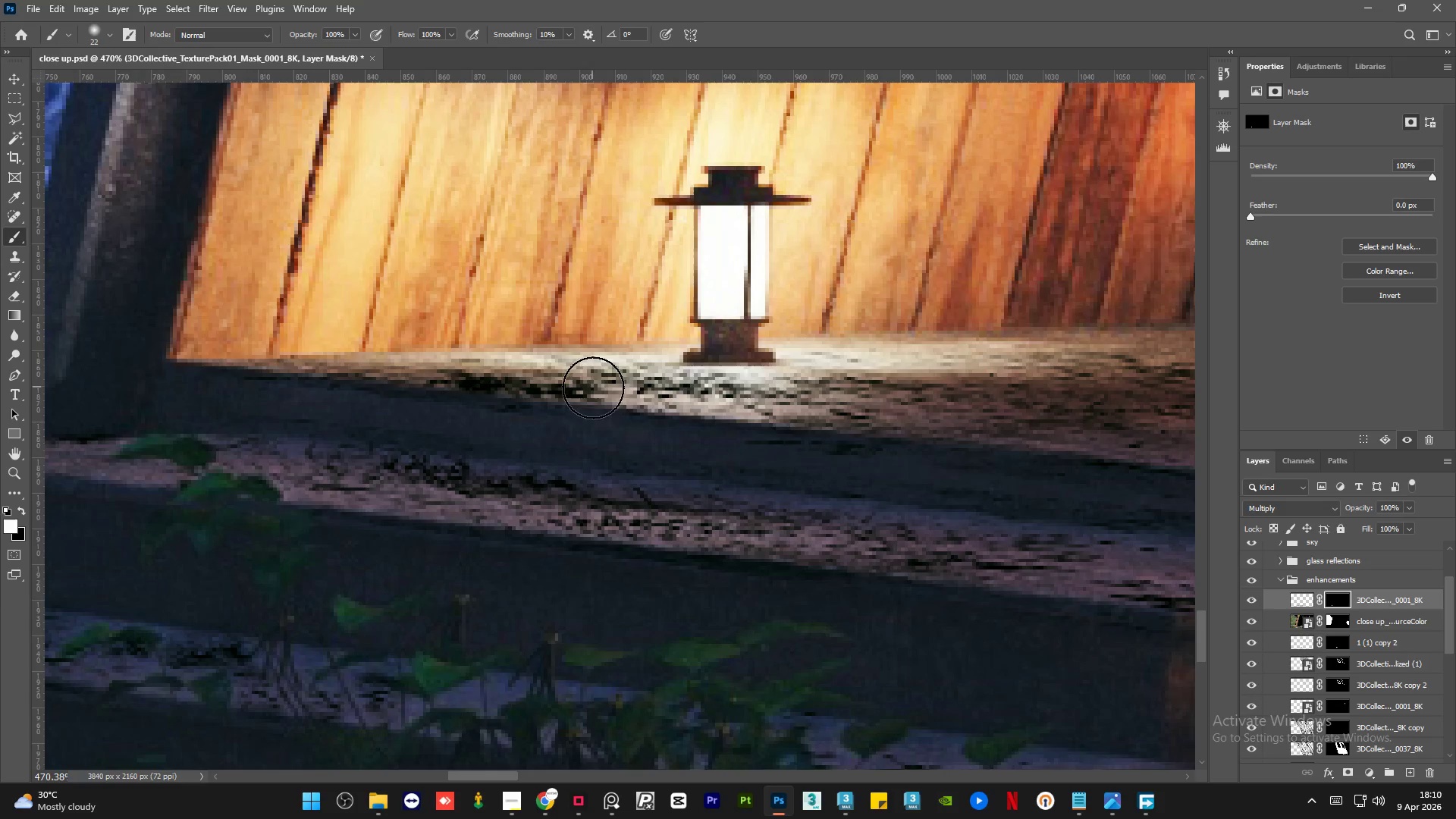 
left_click_drag(start_coordinate=[601, 393], to_coordinate=[624, 407])
 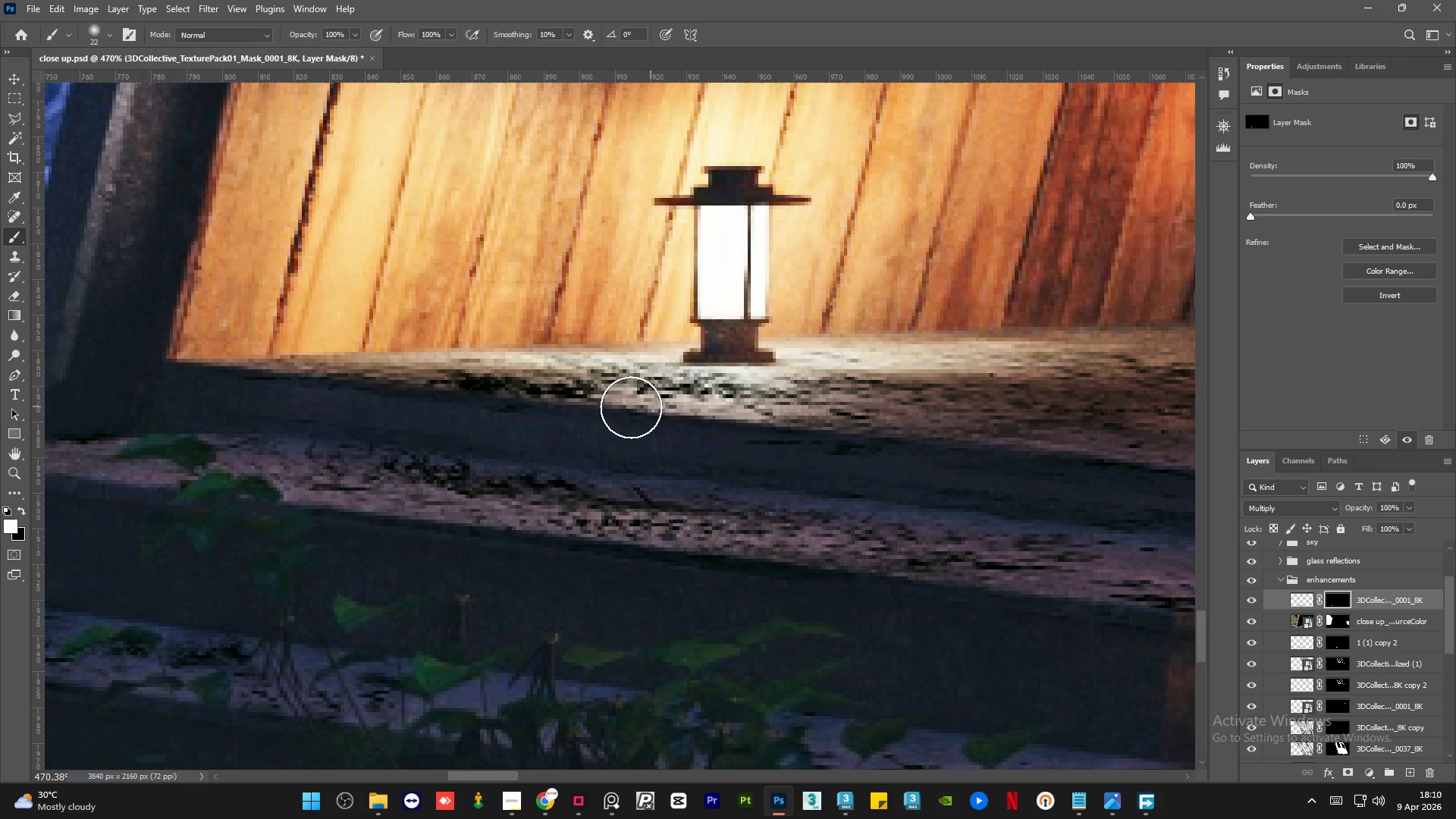 
hold_key(key=AltLeft, duration=1.14)
 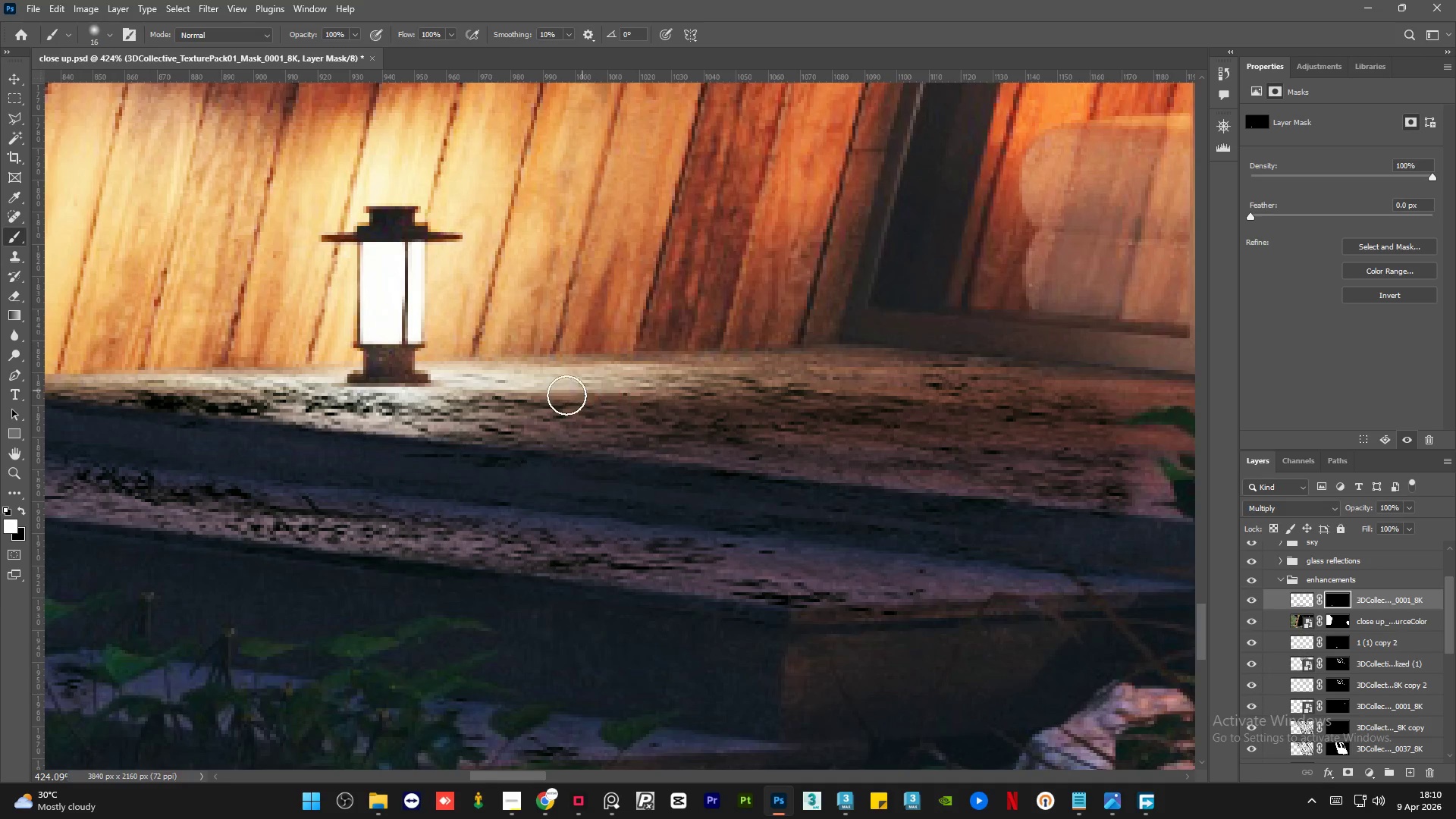 
key(Alt+AltLeft)
 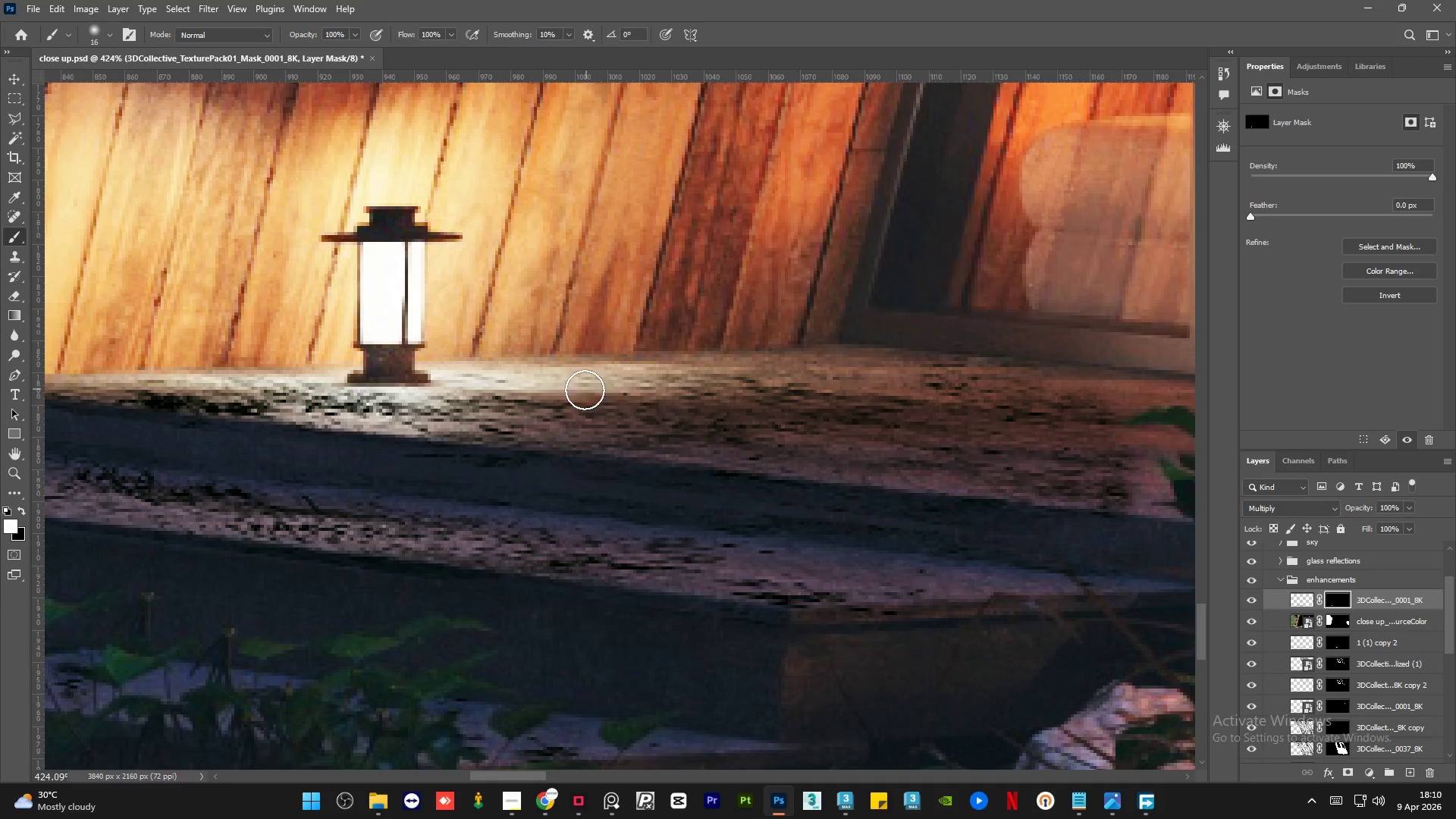 
scroll: coordinate [598, 361], scroll_direction: down, amount: 1.0
 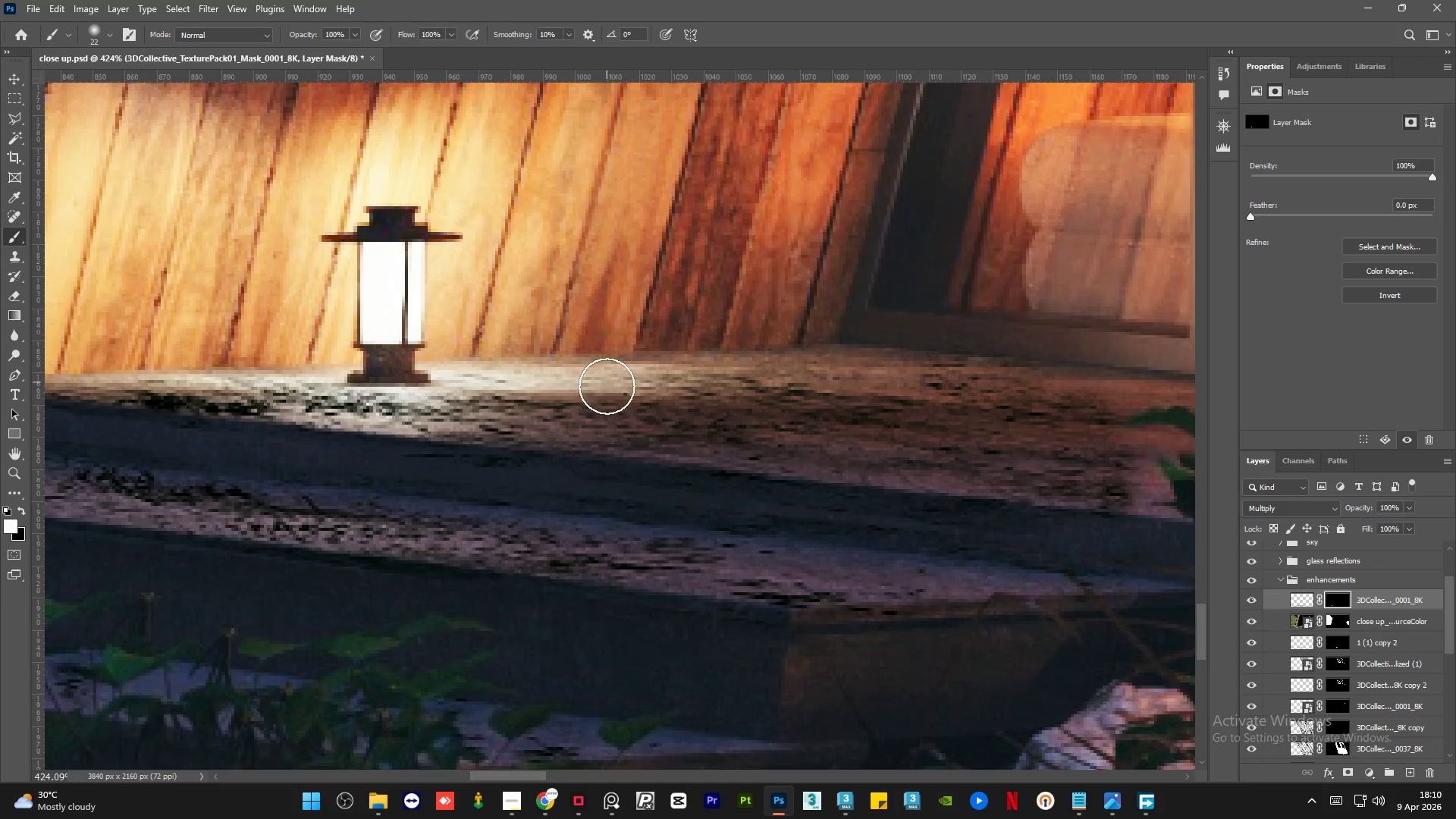 
left_click_drag(start_coordinate=[560, 395], to_coordinate=[483, 372])
 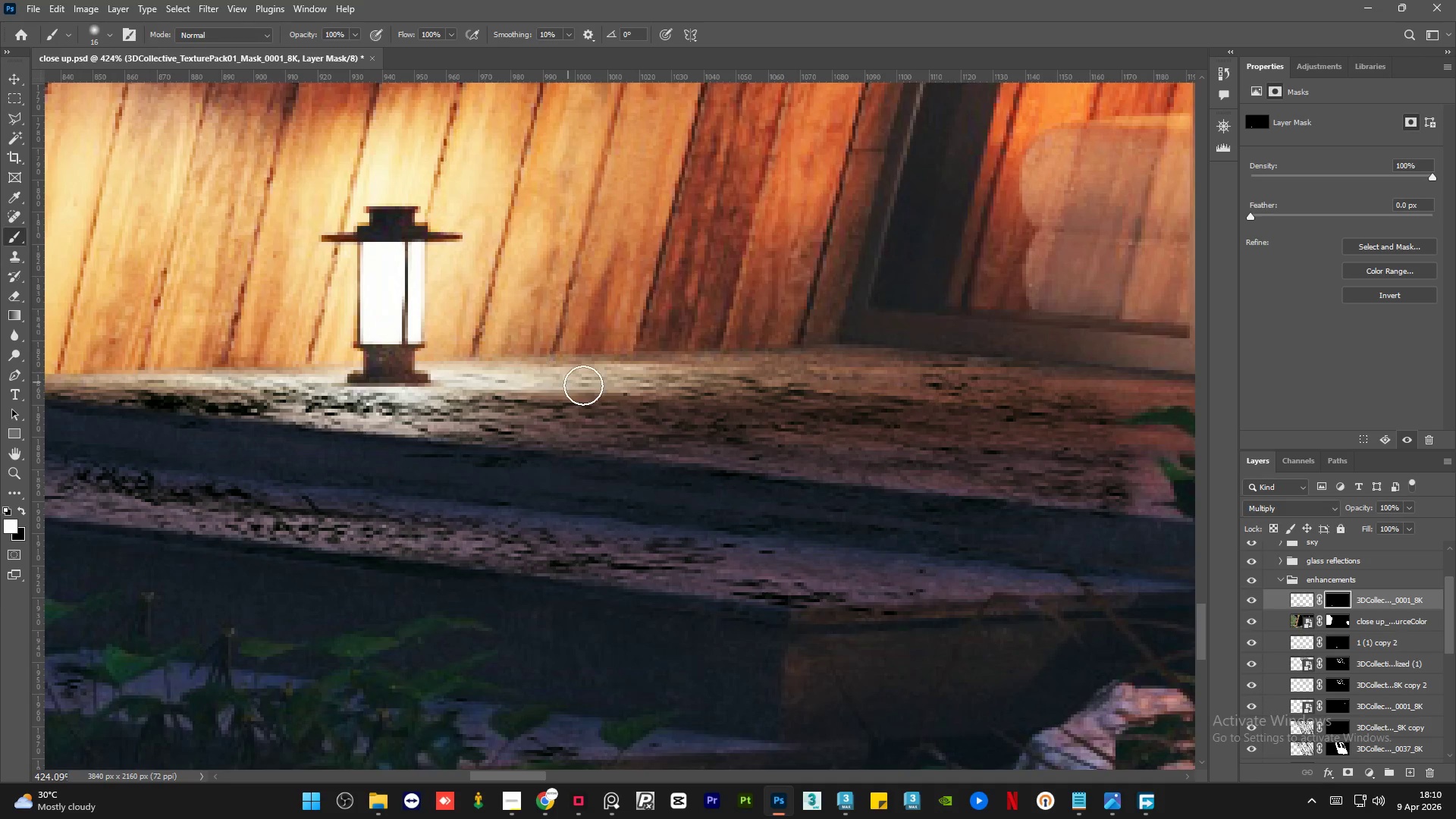 
hold_key(key=AltLeft, duration=1.51)
 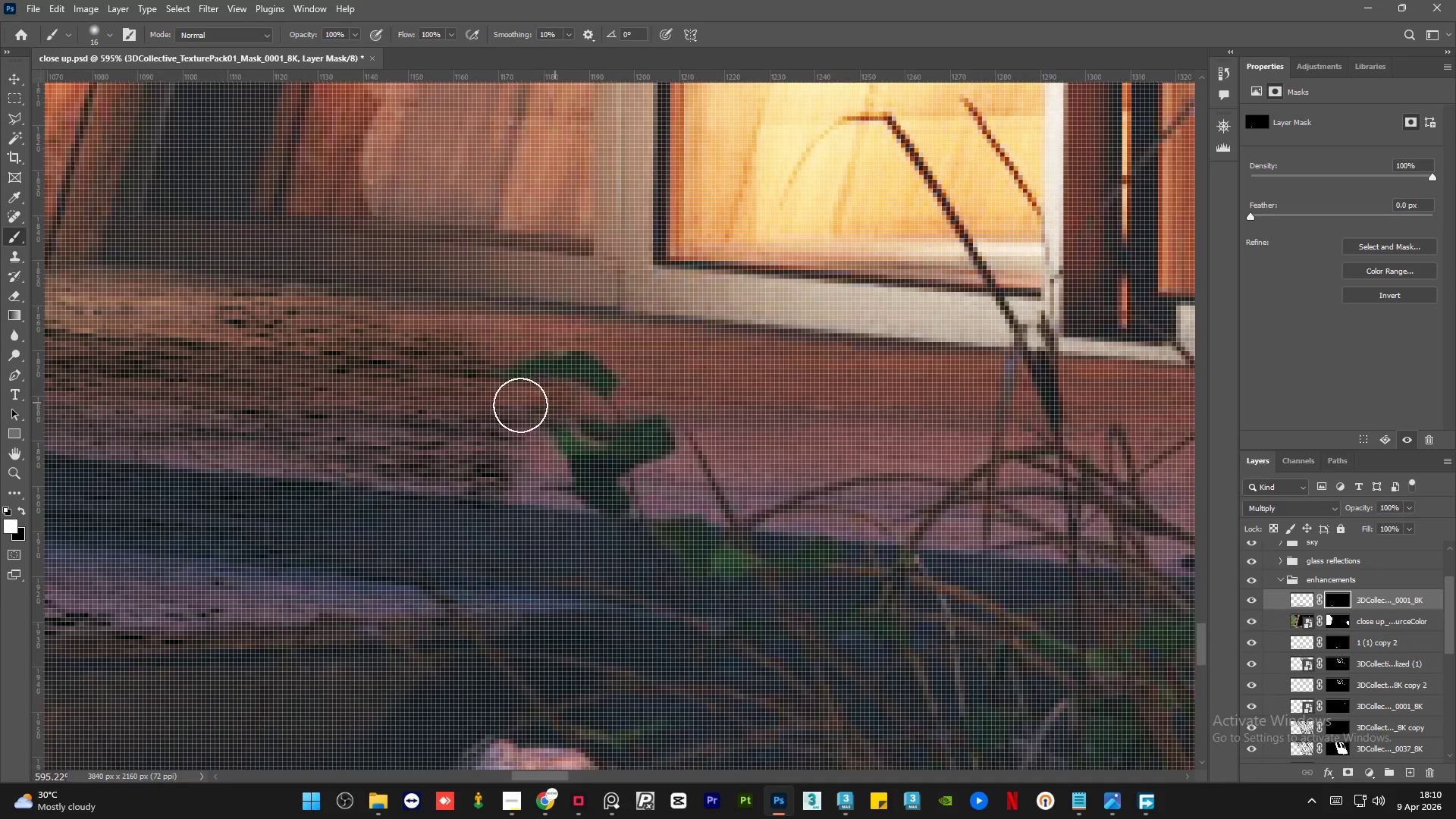 
key(Alt+AltLeft)
 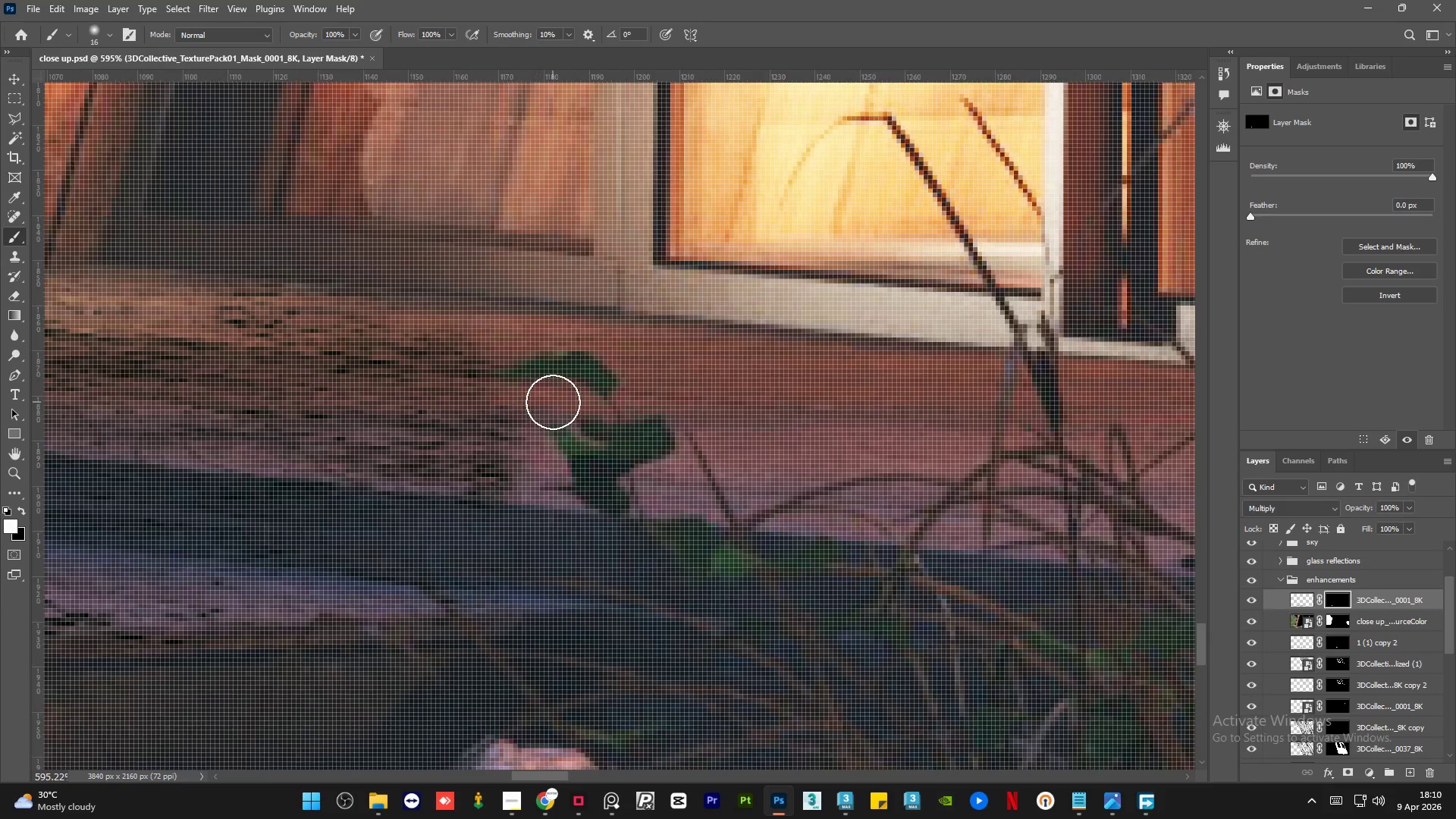 
left_click_drag(start_coordinate=[555, 403], to_coordinate=[557, 494])
 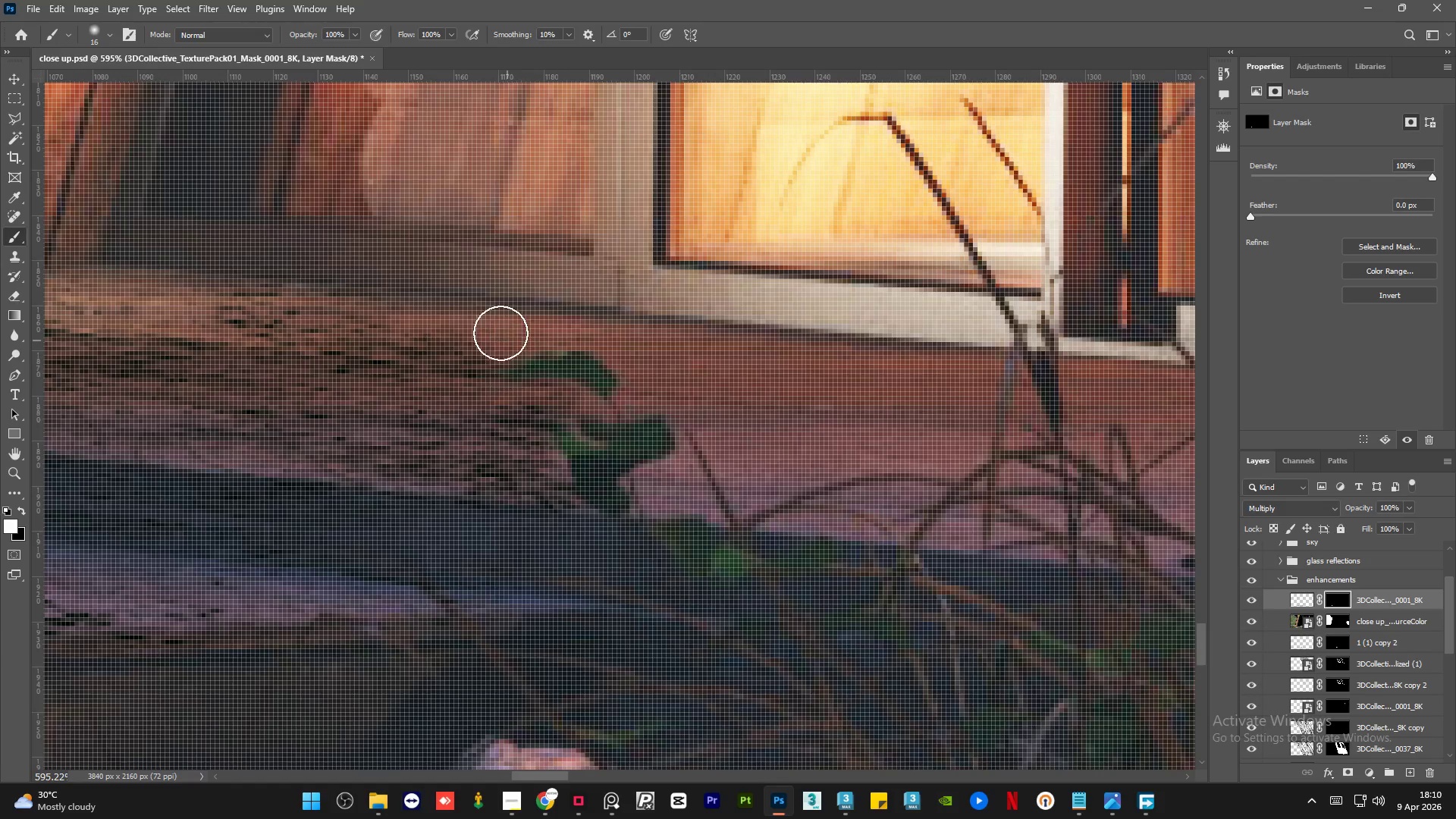 
scroll: coordinate [500, 422], scroll_direction: up, amount: 3.0
 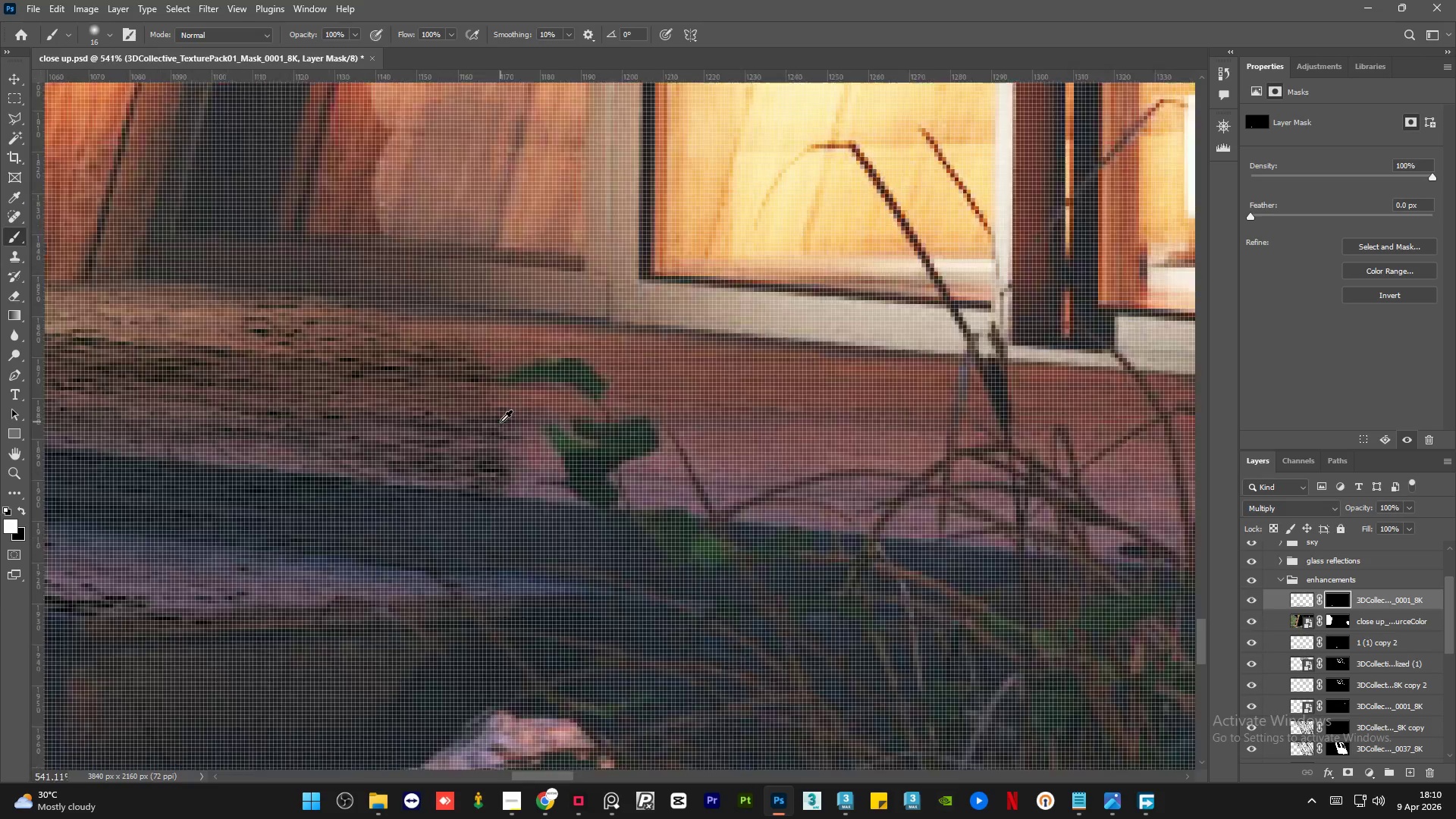 
left_click_drag(start_coordinate=[453, 322], to_coordinate=[391, 333])
 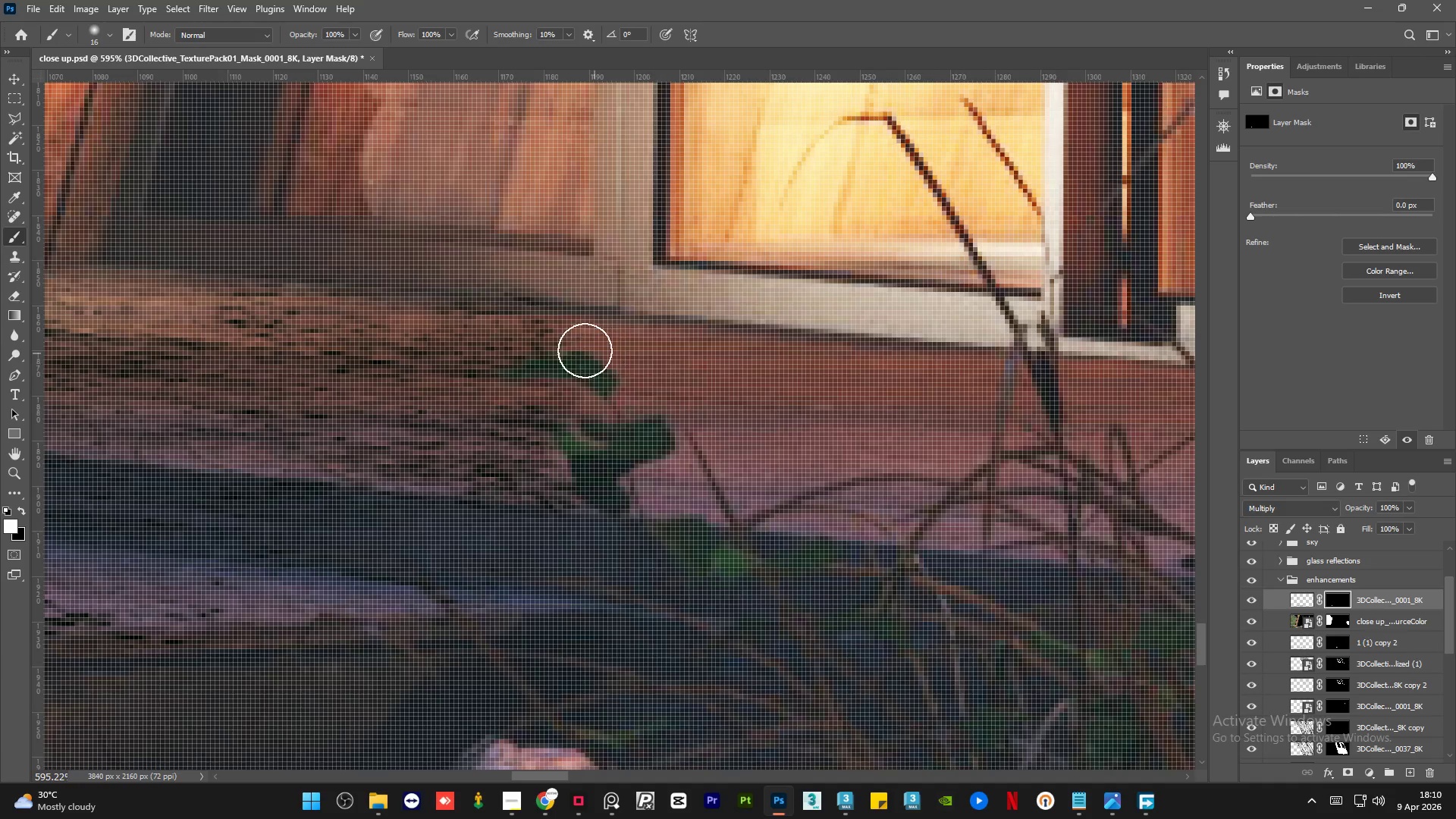 
left_click_drag(start_coordinate=[657, 359], to_coordinate=[651, 355])
 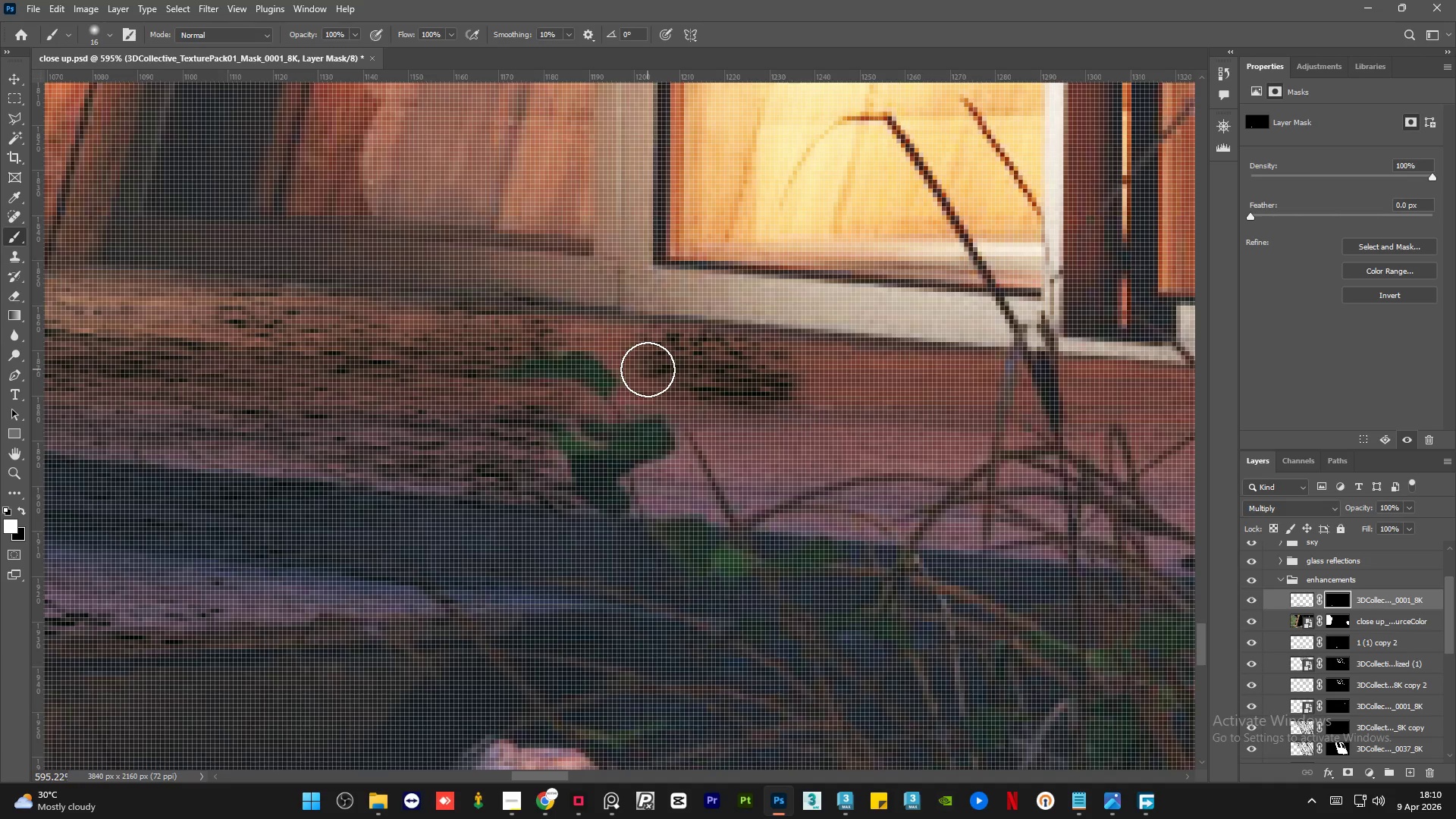 
type(xx)
 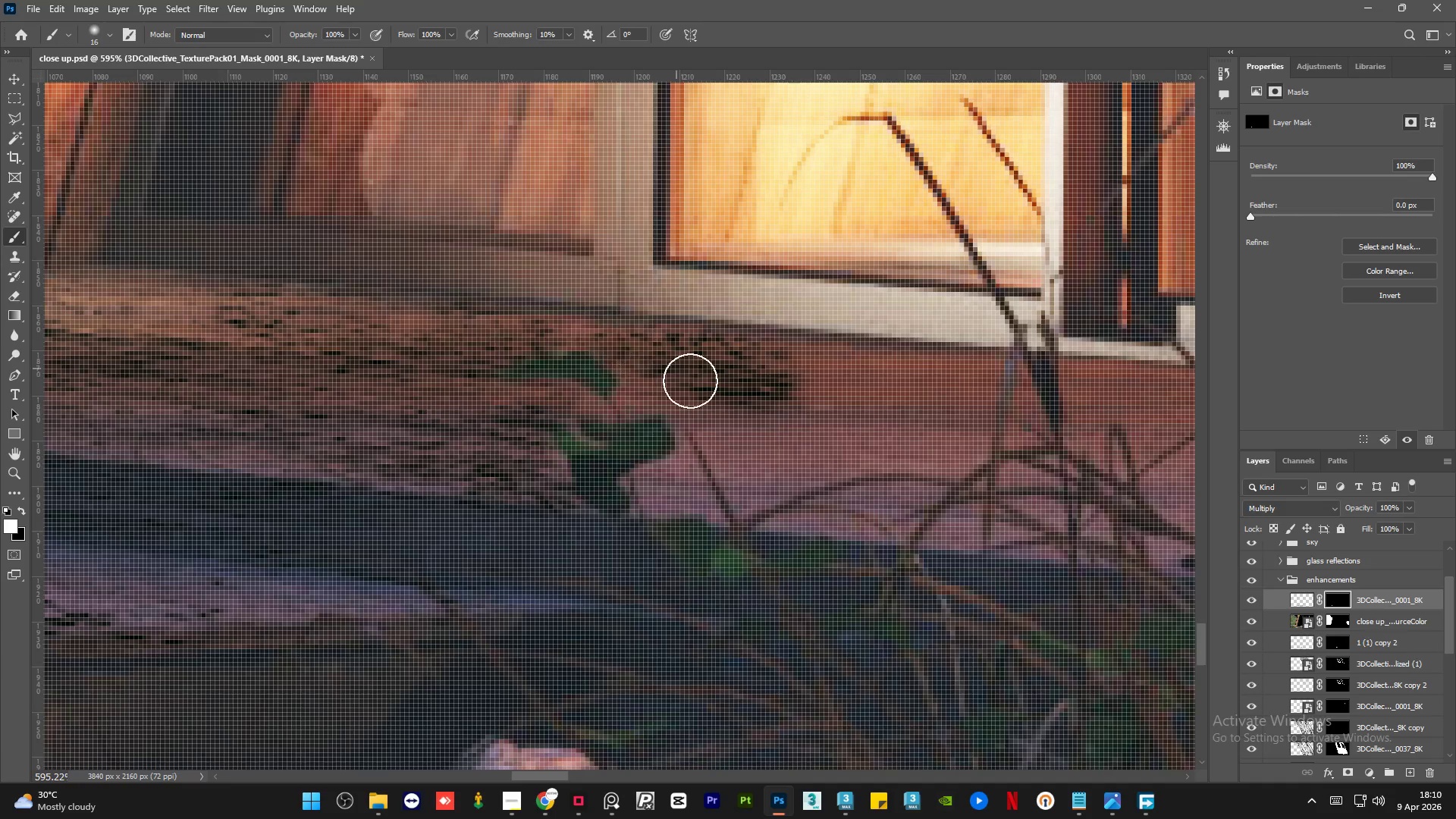 
left_click_drag(start_coordinate=[600, 285], to_coordinate=[535, 261])
 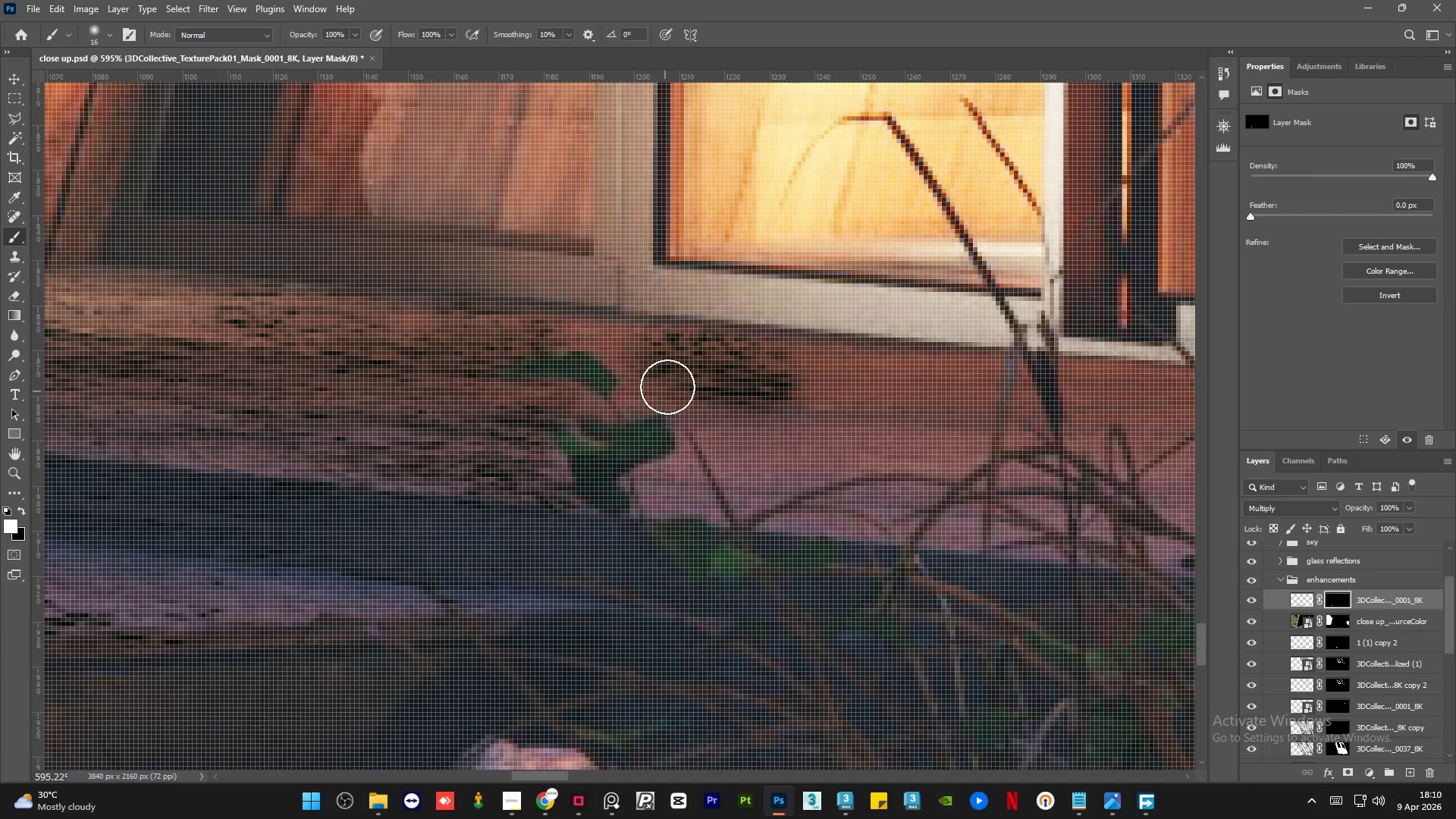 
left_click_drag(start_coordinate=[608, 339], to_coordinate=[697, 398])
 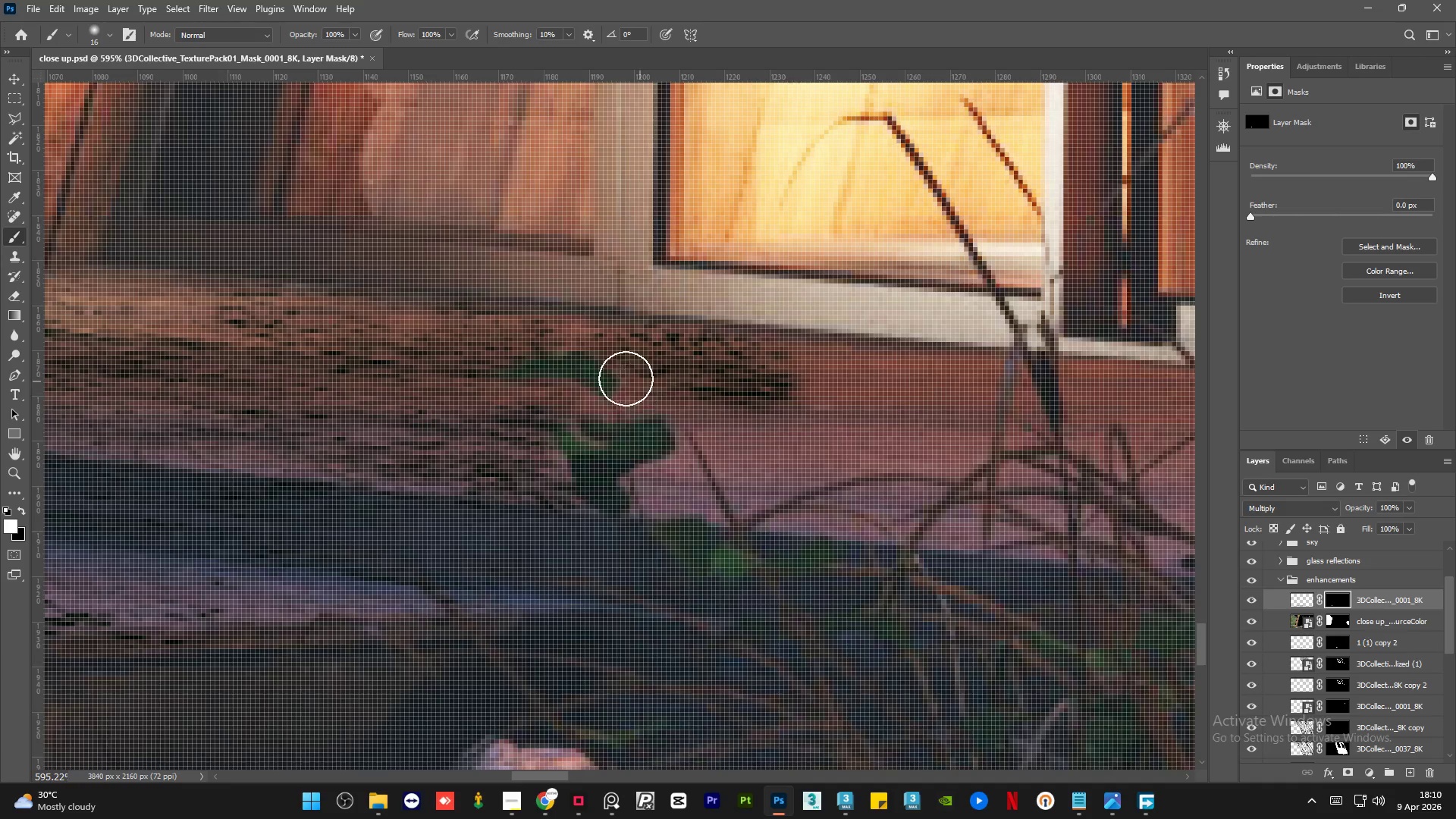 
left_click_drag(start_coordinate=[627, 378], to_coordinate=[680, 389])
 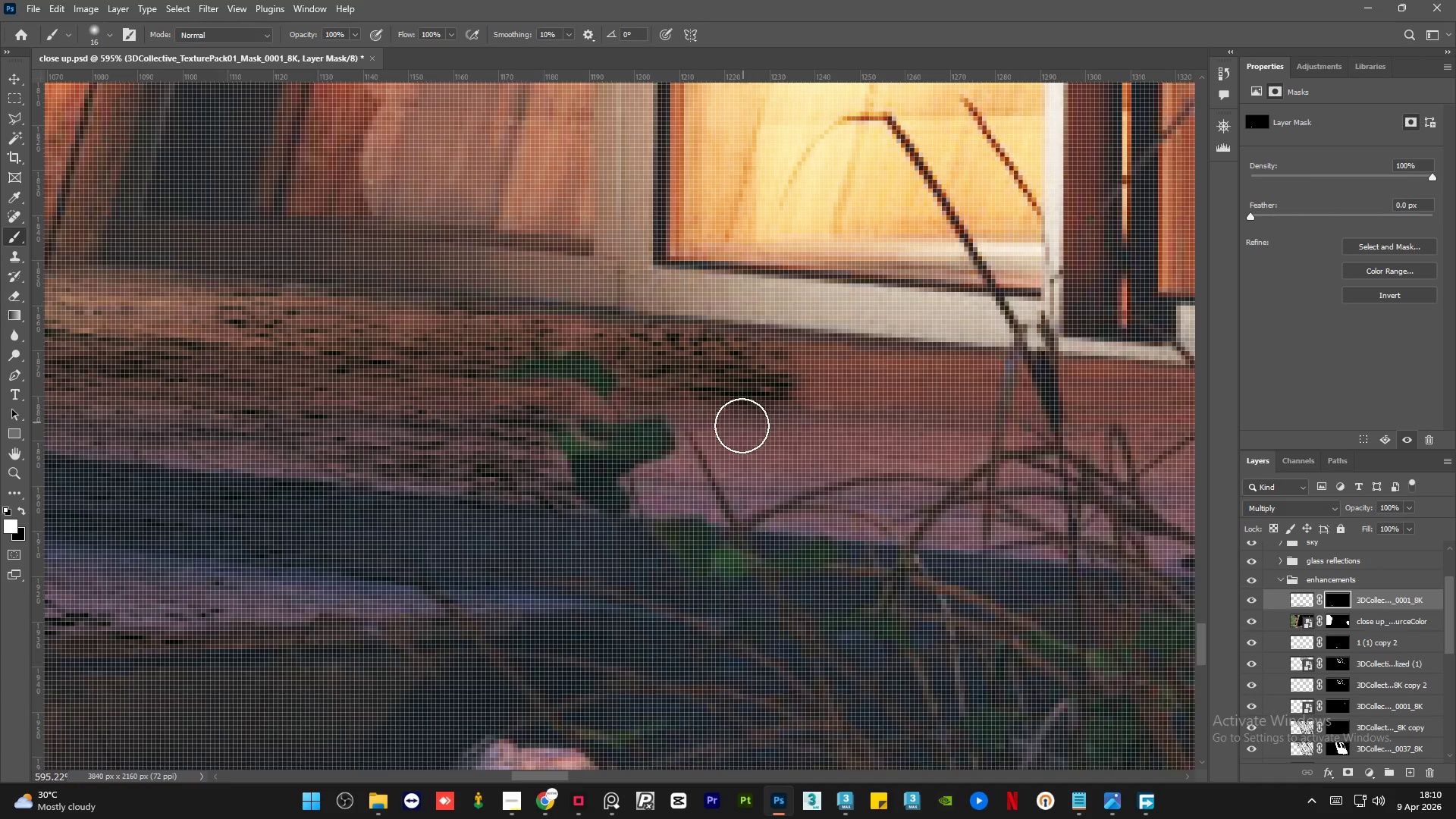 
left_click_drag(start_coordinate=[711, 435], to_coordinate=[758, 466])
 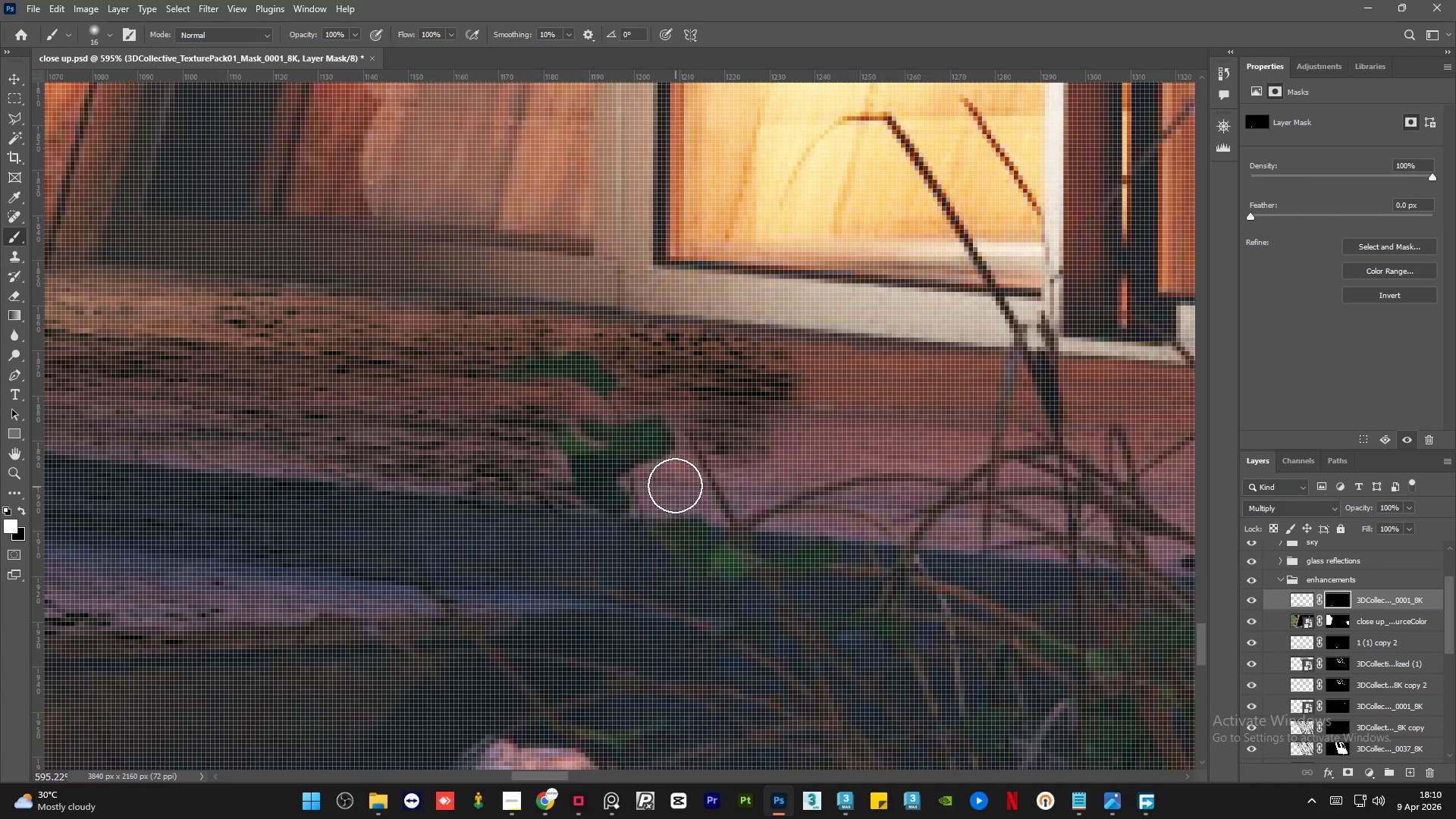 
left_click_drag(start_coordinate=[672, 482], to_coordinate=[736, 485])
 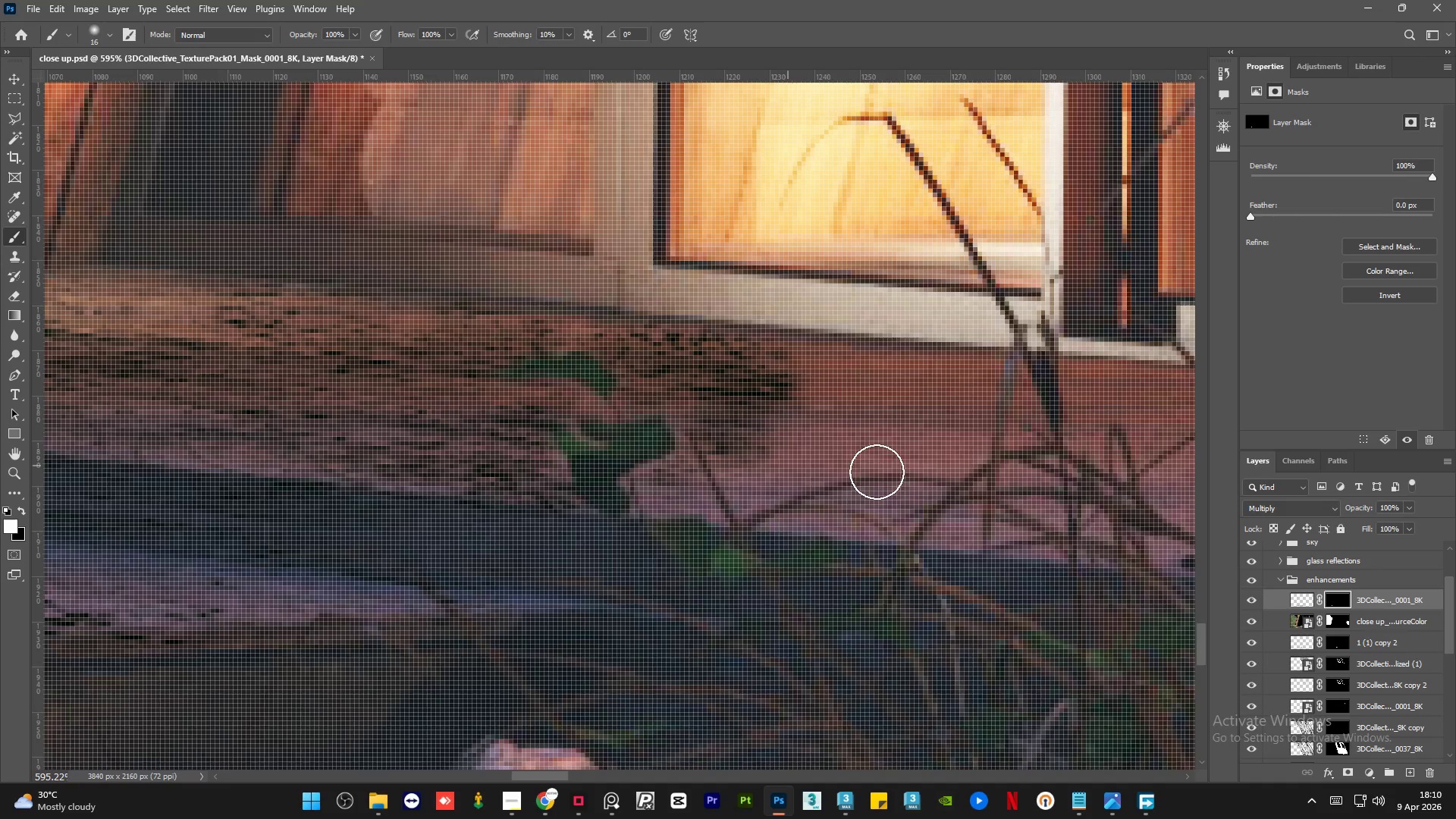 
left_click_drag(start_coordinate=[876, 472], to_coordinate=[907, 487])
 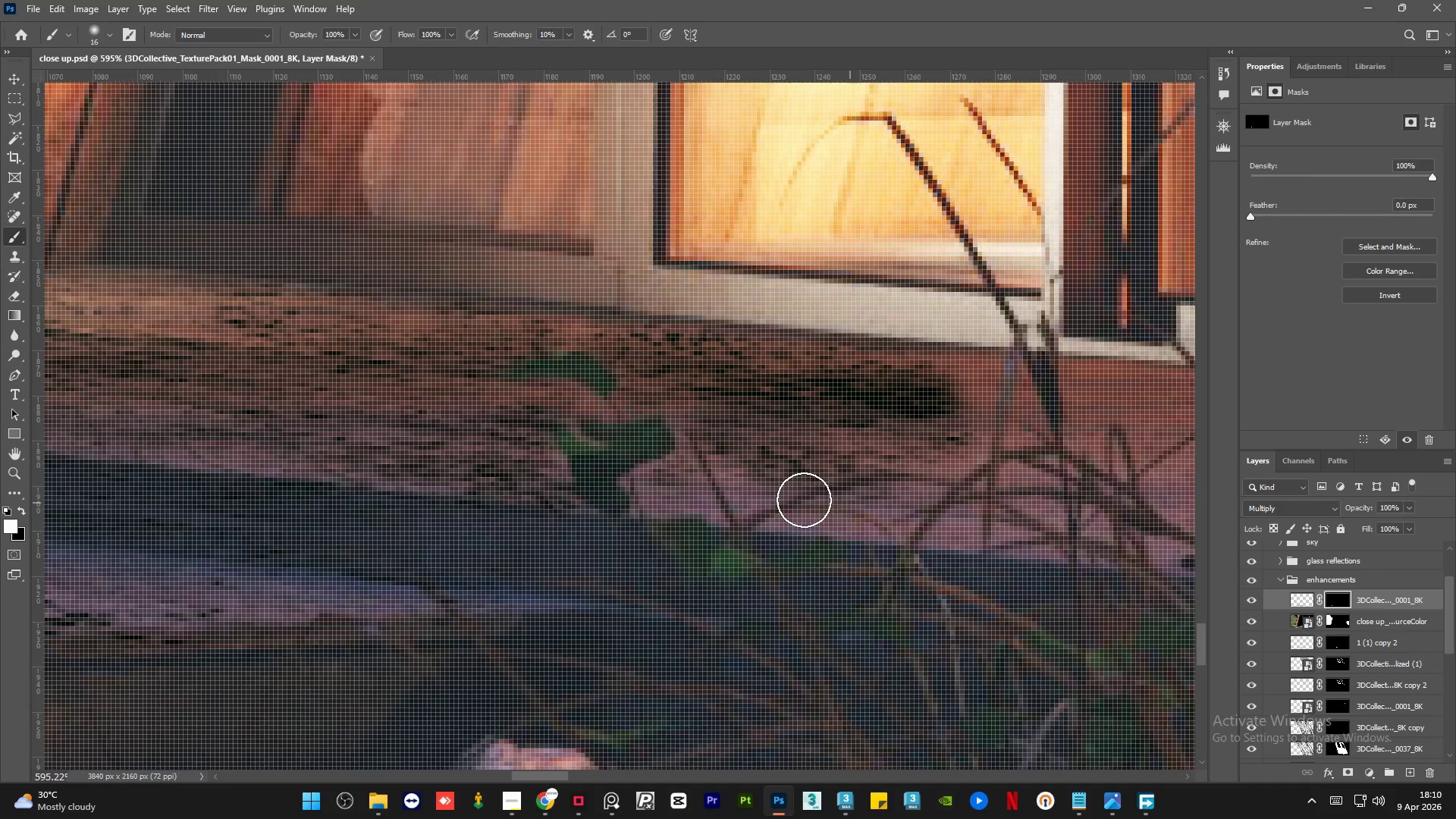 
left_click_drag(start_coordinate=[822, 499], to_coordinate=[829, 496])
 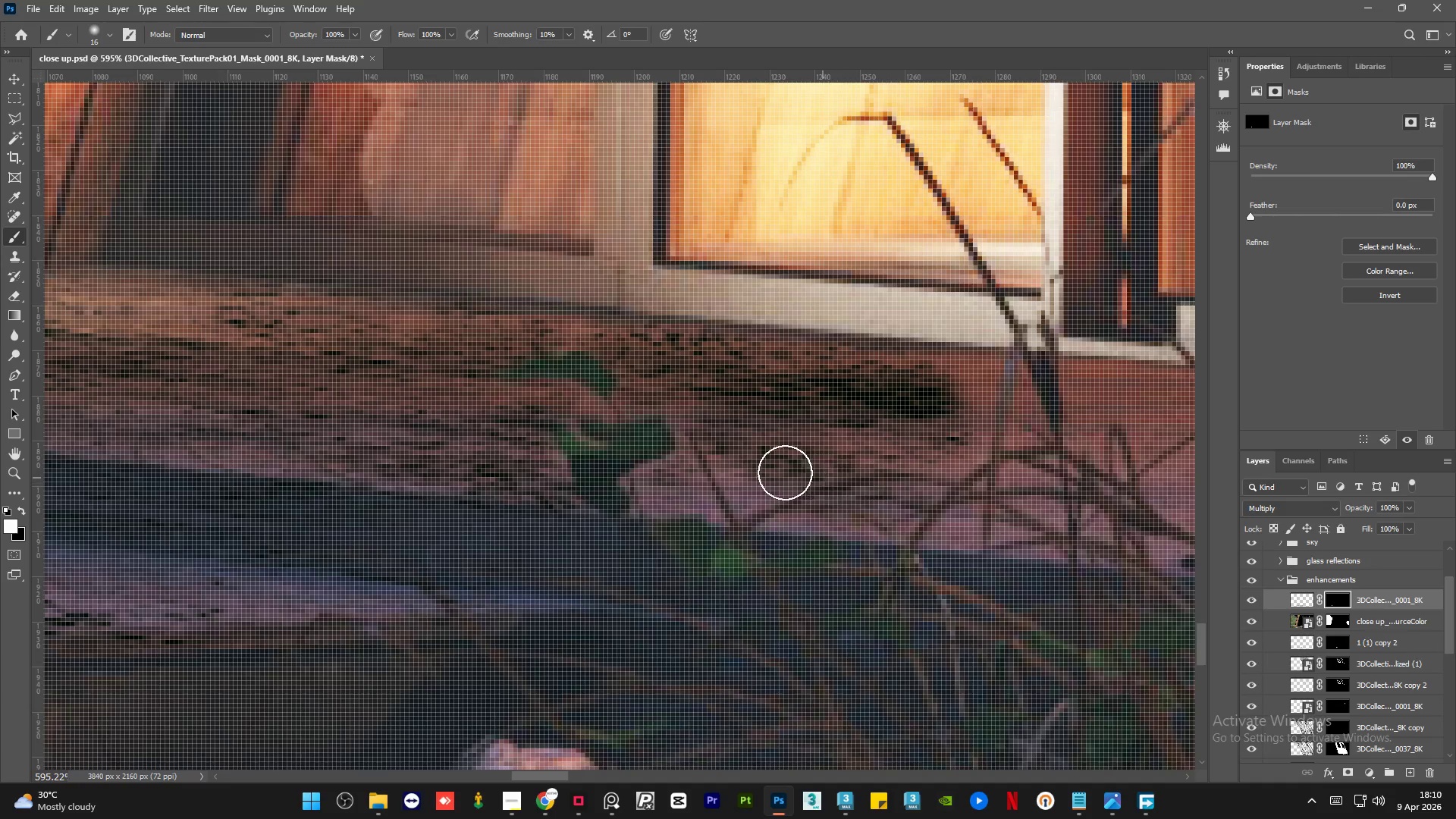 
hold_key(key=AltLeft, duration=0.75)
 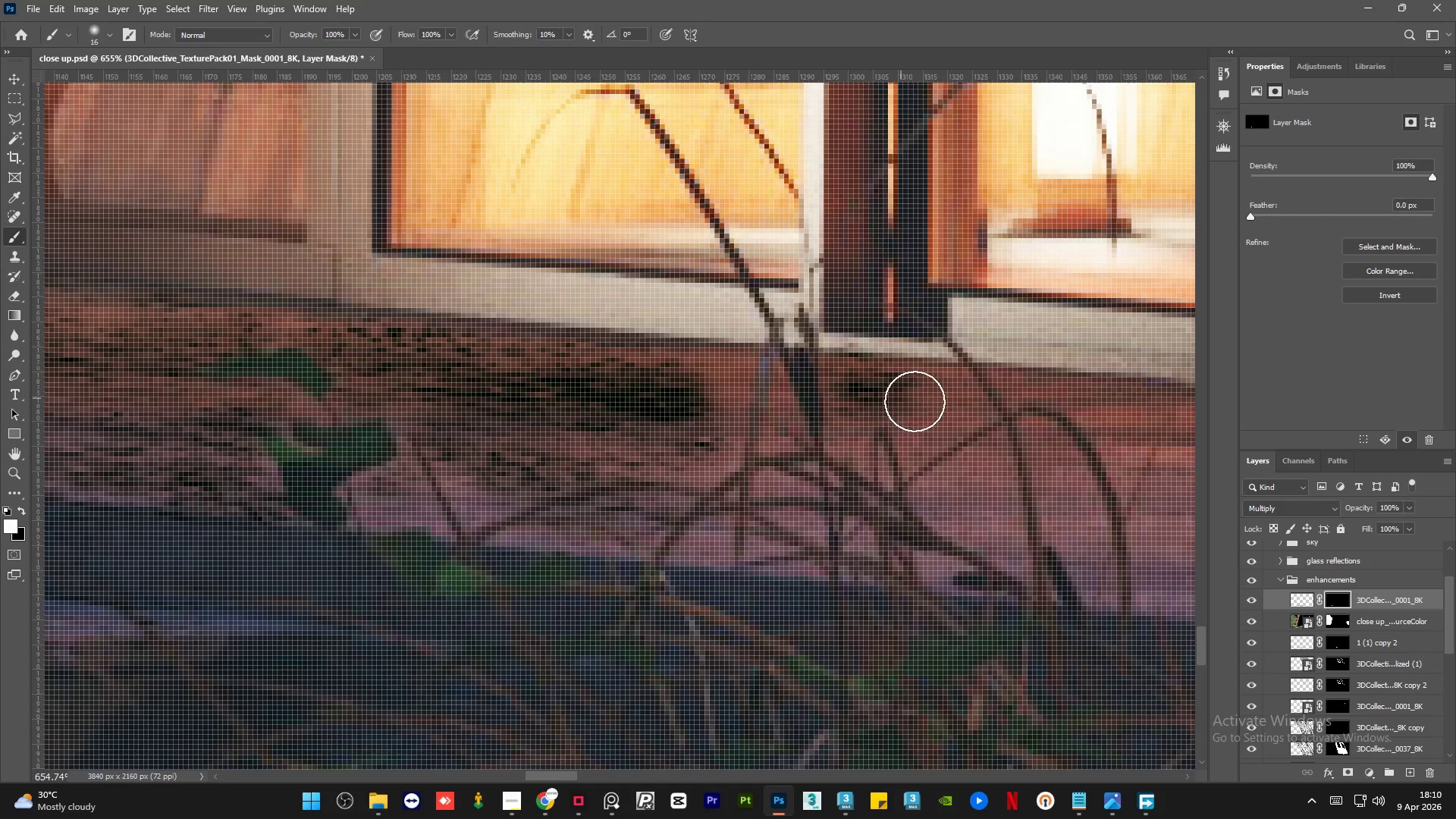 
hold_key(key=AltLeft, duration=5.31)
left_click_drag(start_coordinate=[868, 375], to_coordinate=[1009, 488])
 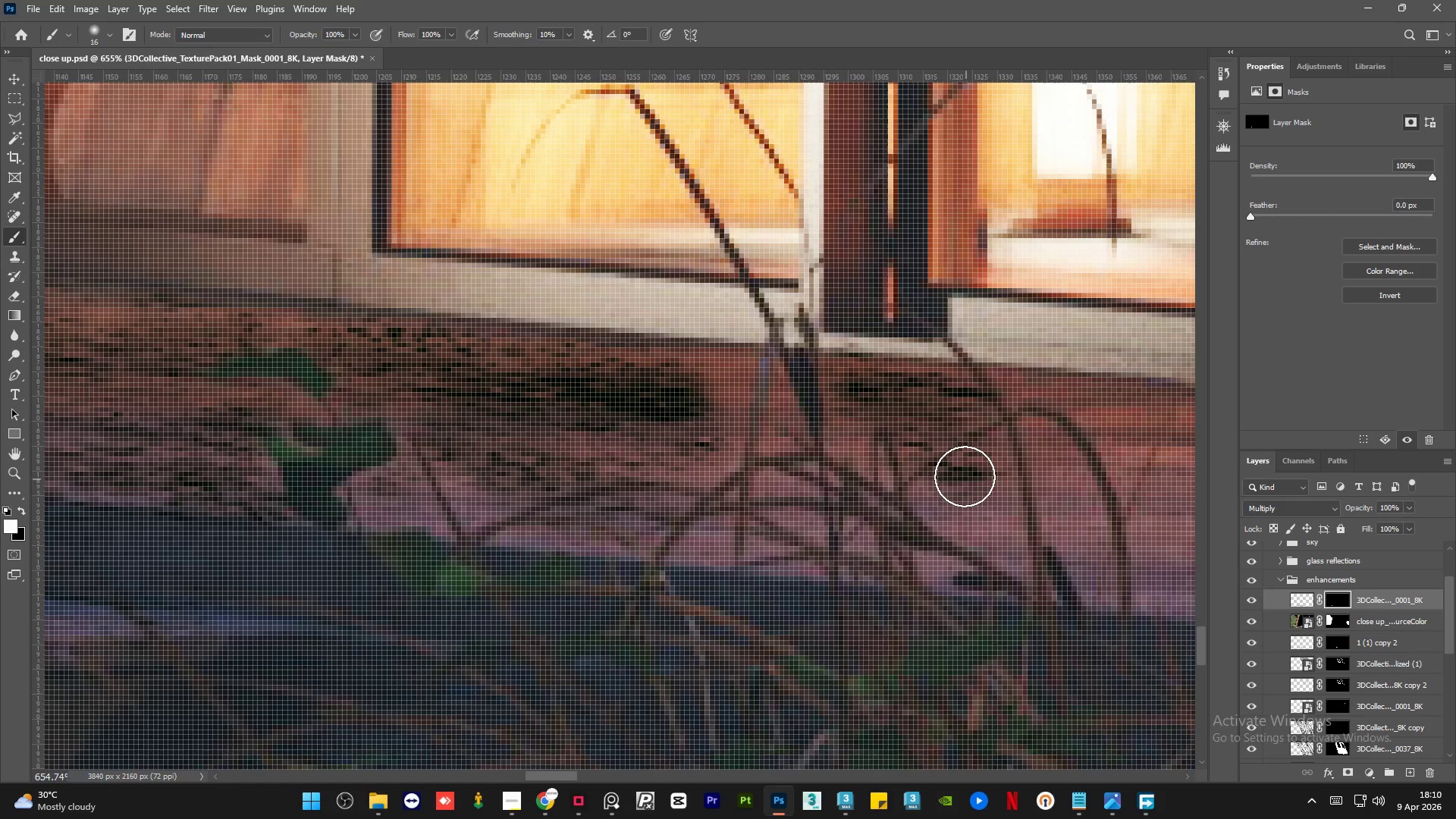 
scroll: coordinate [972, 447], scroll_direction: up, amount: 1.0
 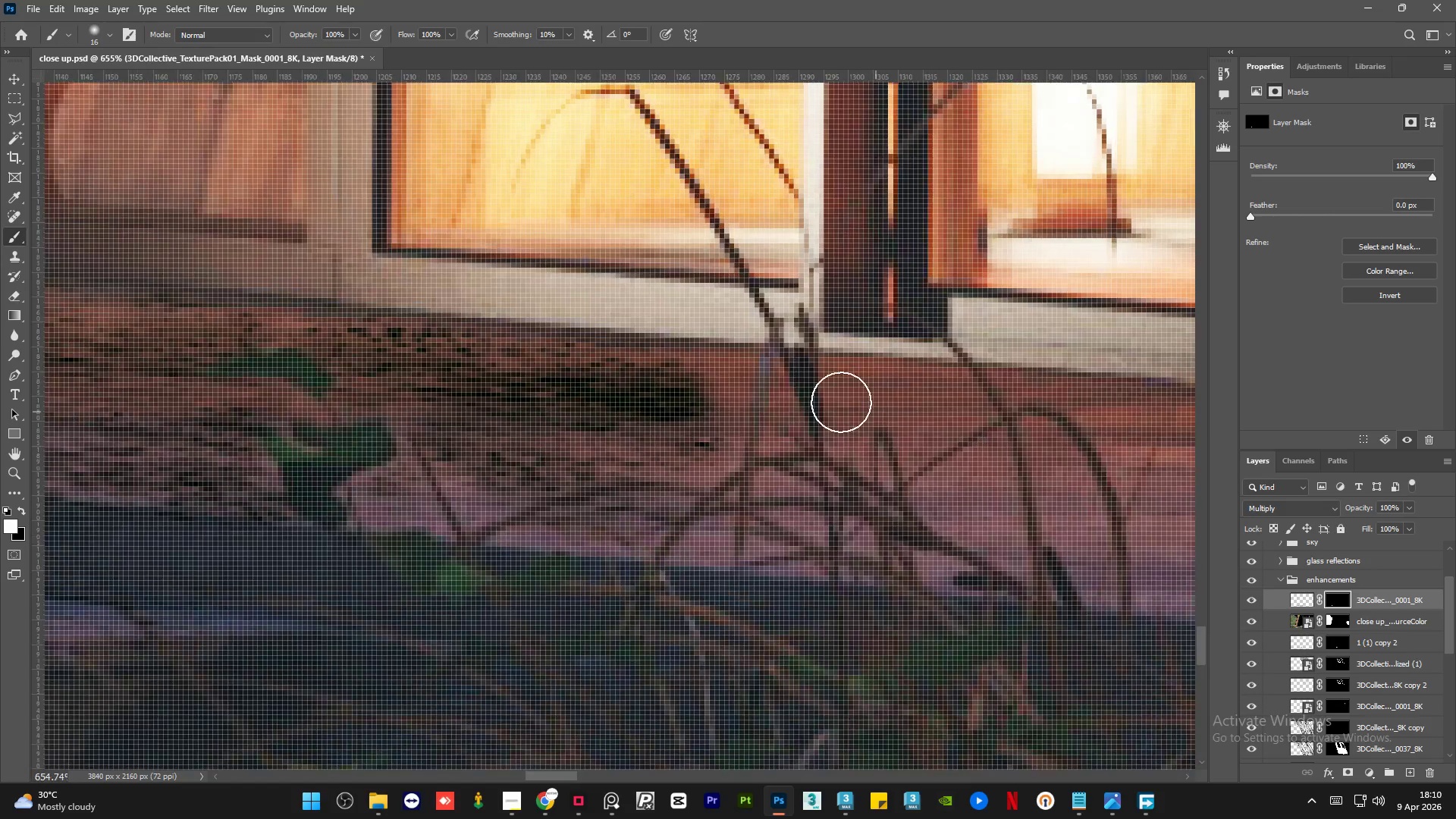 
type(xx)
 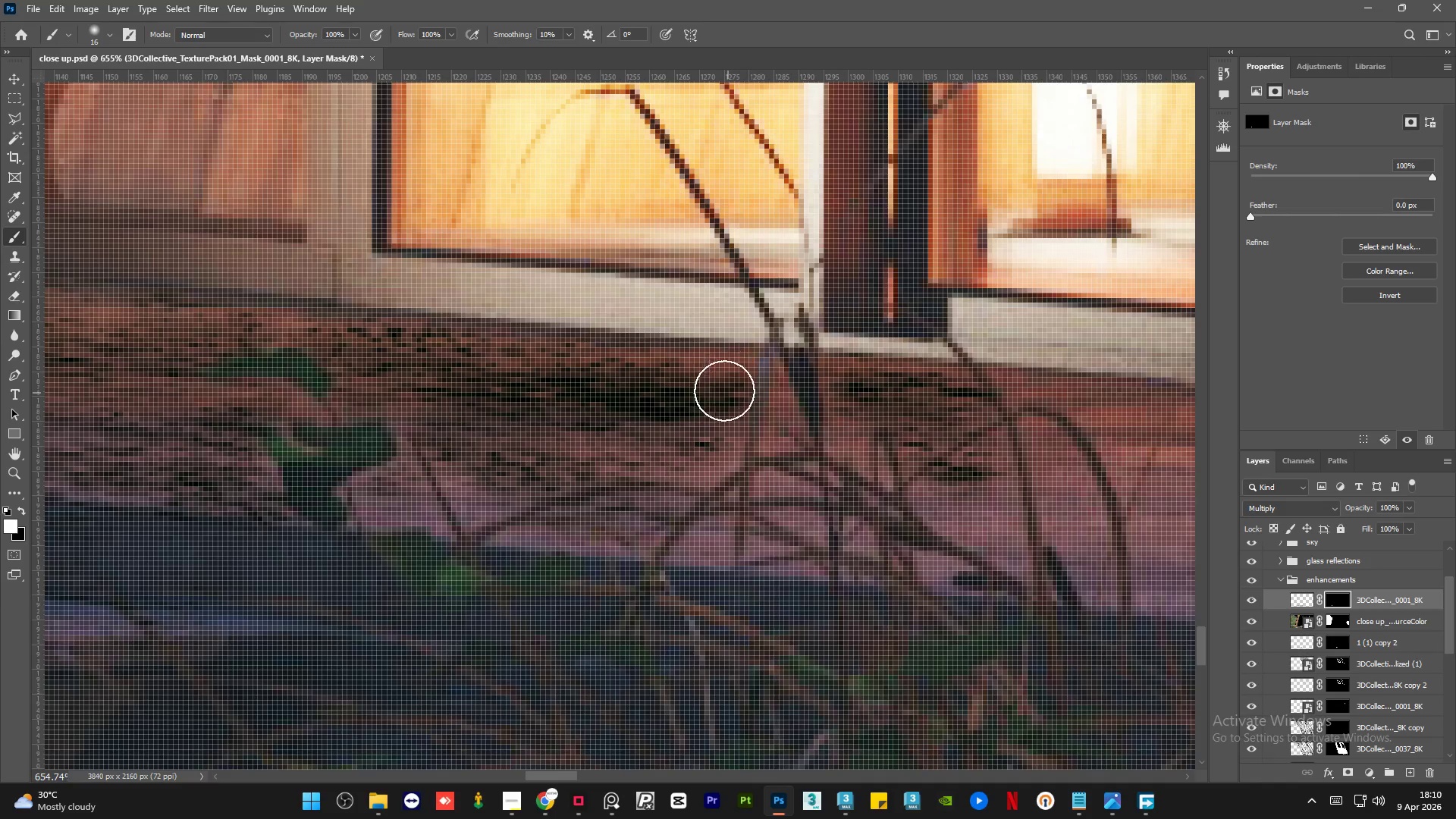 
left_click_drag(start_coordinate=[954, 305], to_coordinate=[754, 325])
 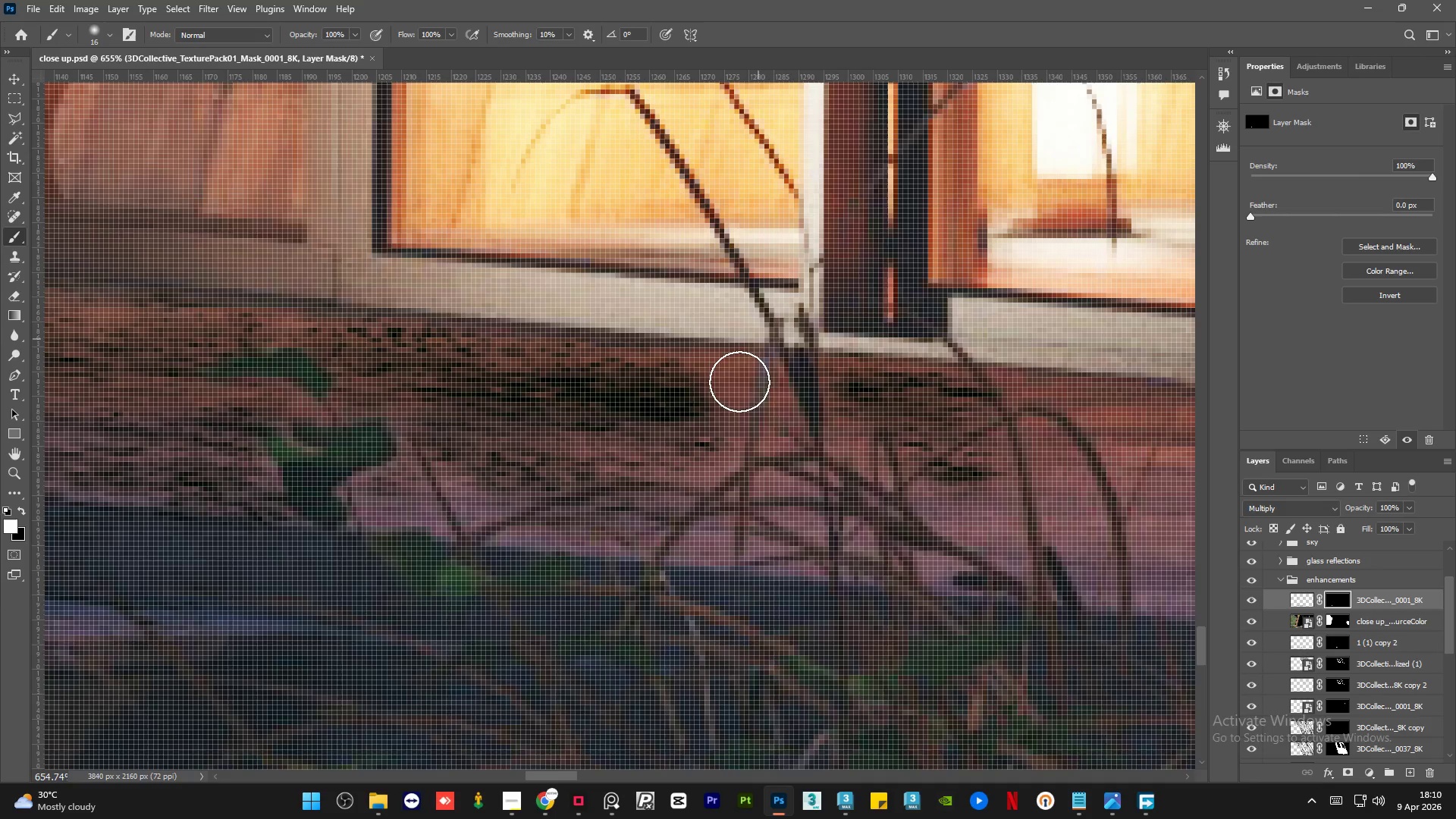 
left_click_drag(start_coordinate=[728, 393], to_coordinate=[767, 431])
 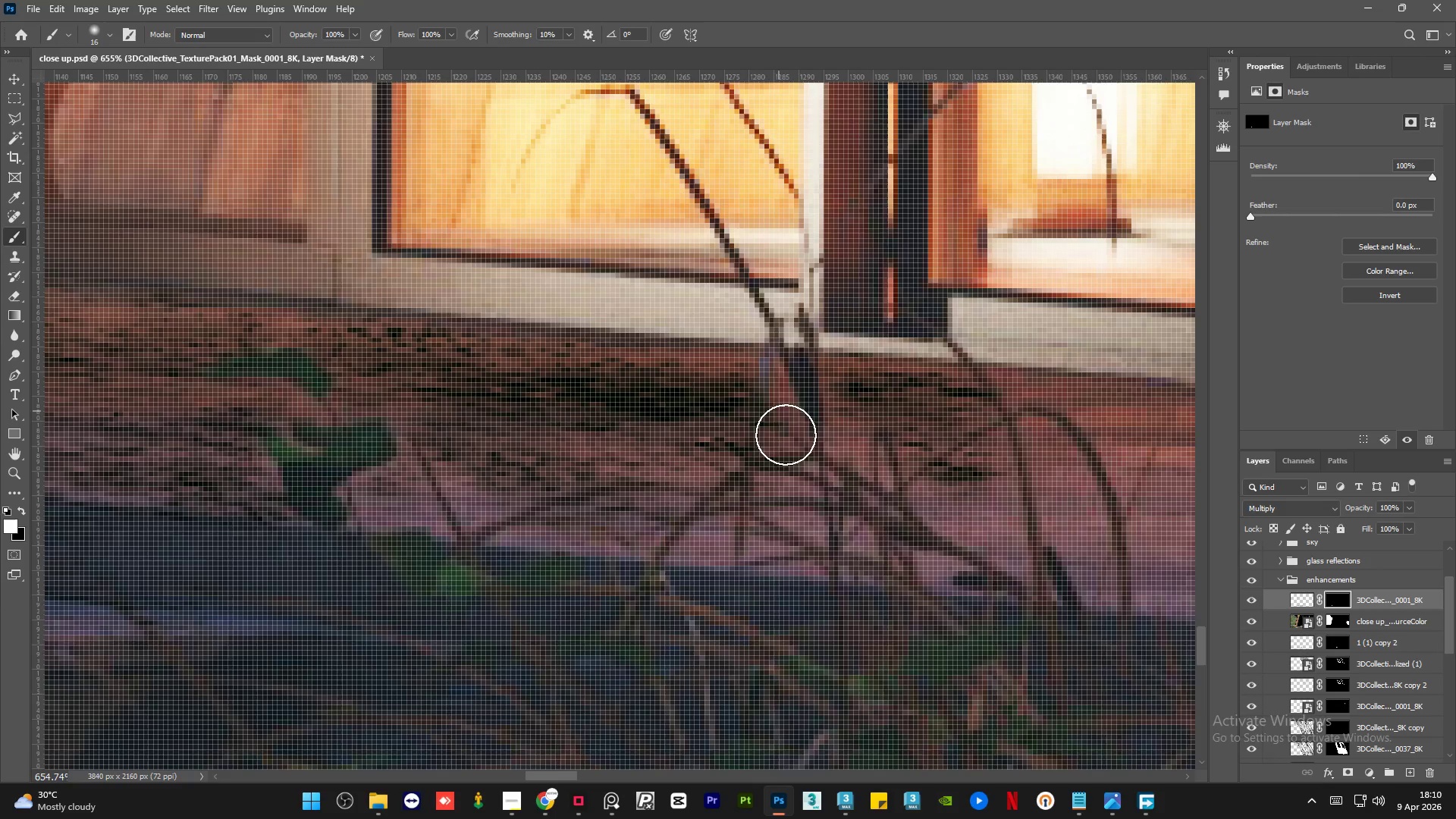 
left_click_drag(start_coordinate=[780, 420], to_coordinate=[856, 524])
 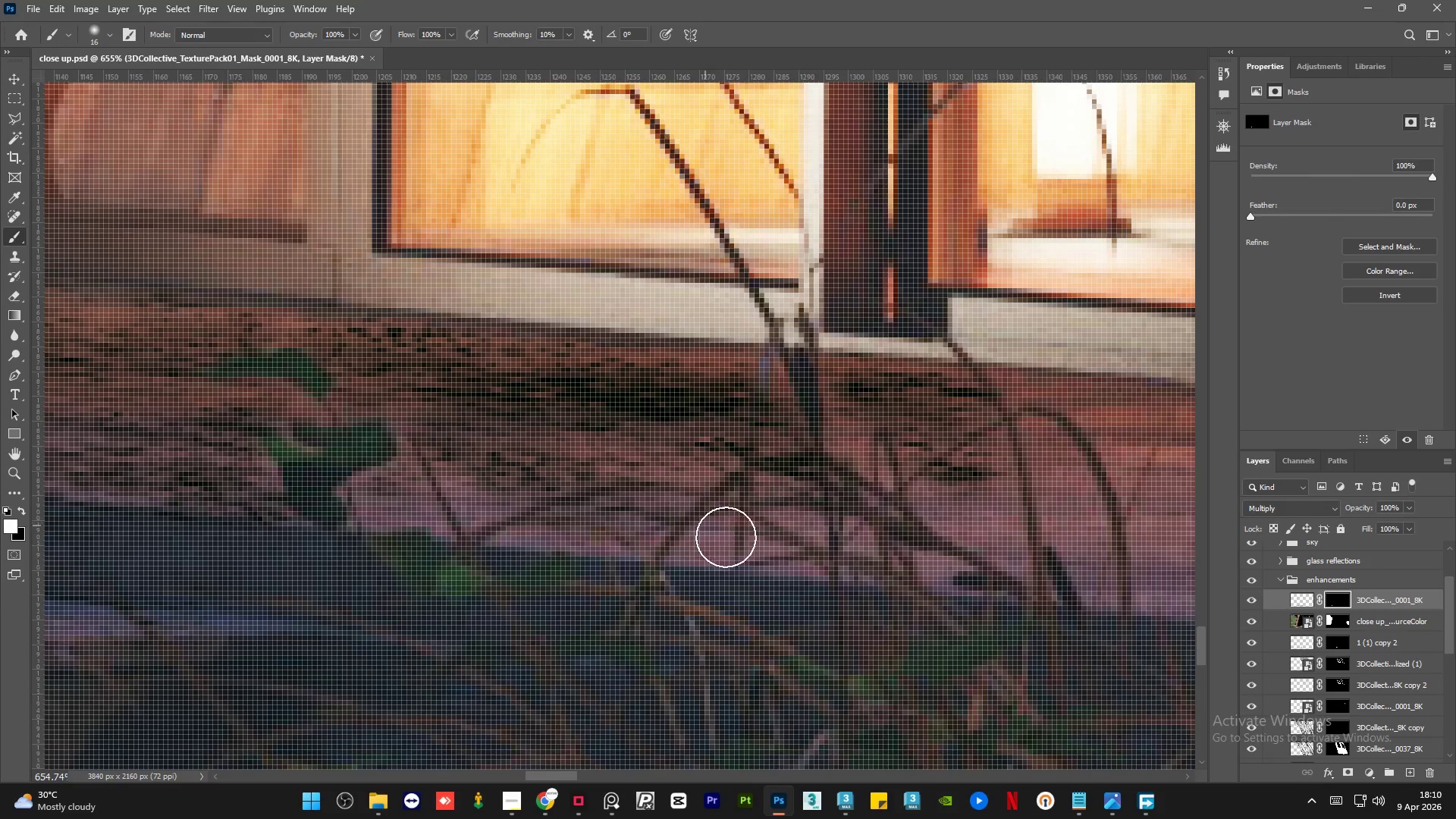 
left_click_drag(start_coordinate=[726, 537], to_coordinate=[986, 570])
 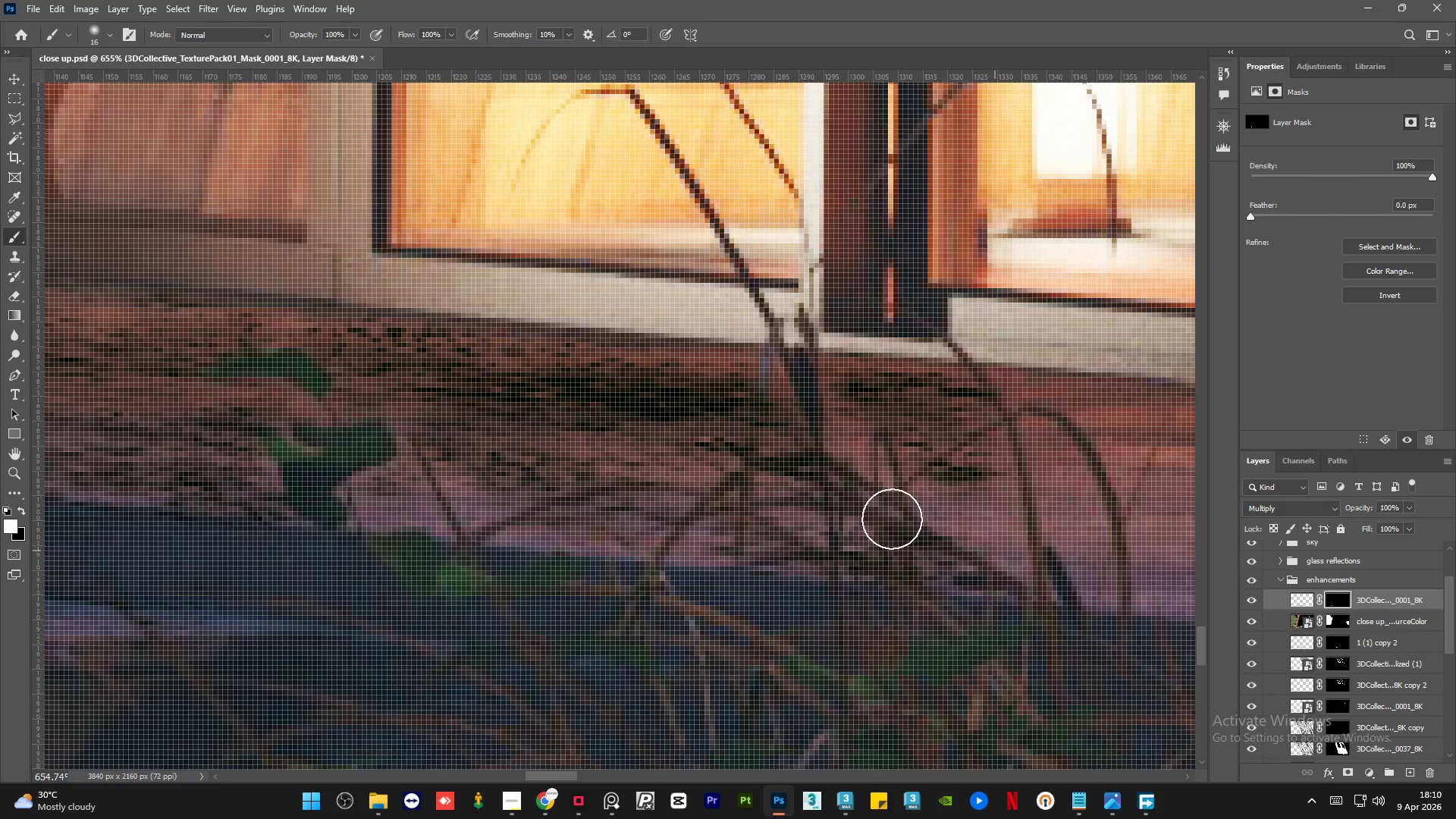 
left_click_drag(start_coordinate=[868, 511], to_coordinate=[771, 414])
 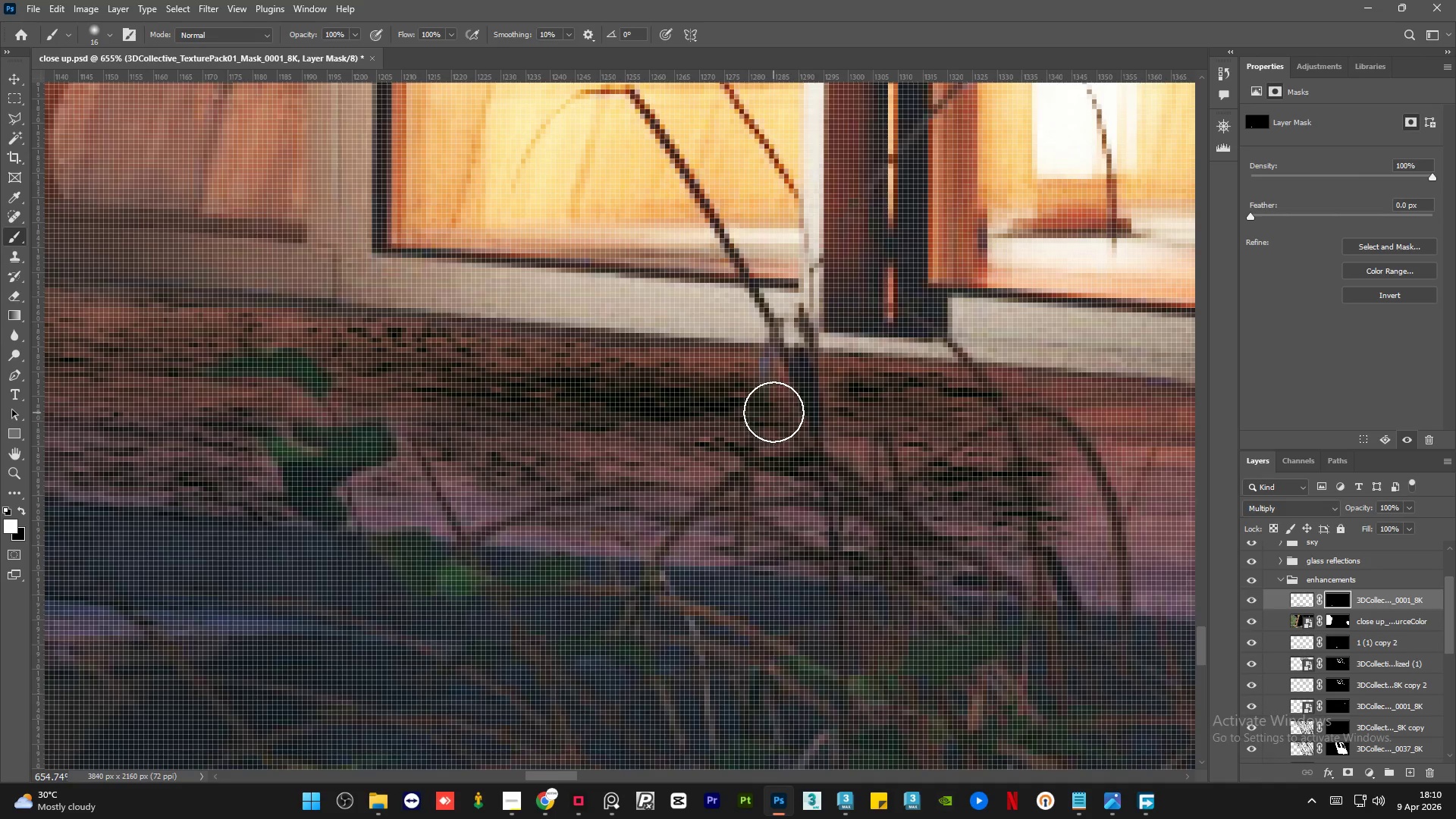 
hold_key(key=AltLeft, duration=1.14)
hold_key(key=AltLeft, duration=0.56)
scroll: coordinate [902, 418], scroll_direction: down, amount: 1.0
 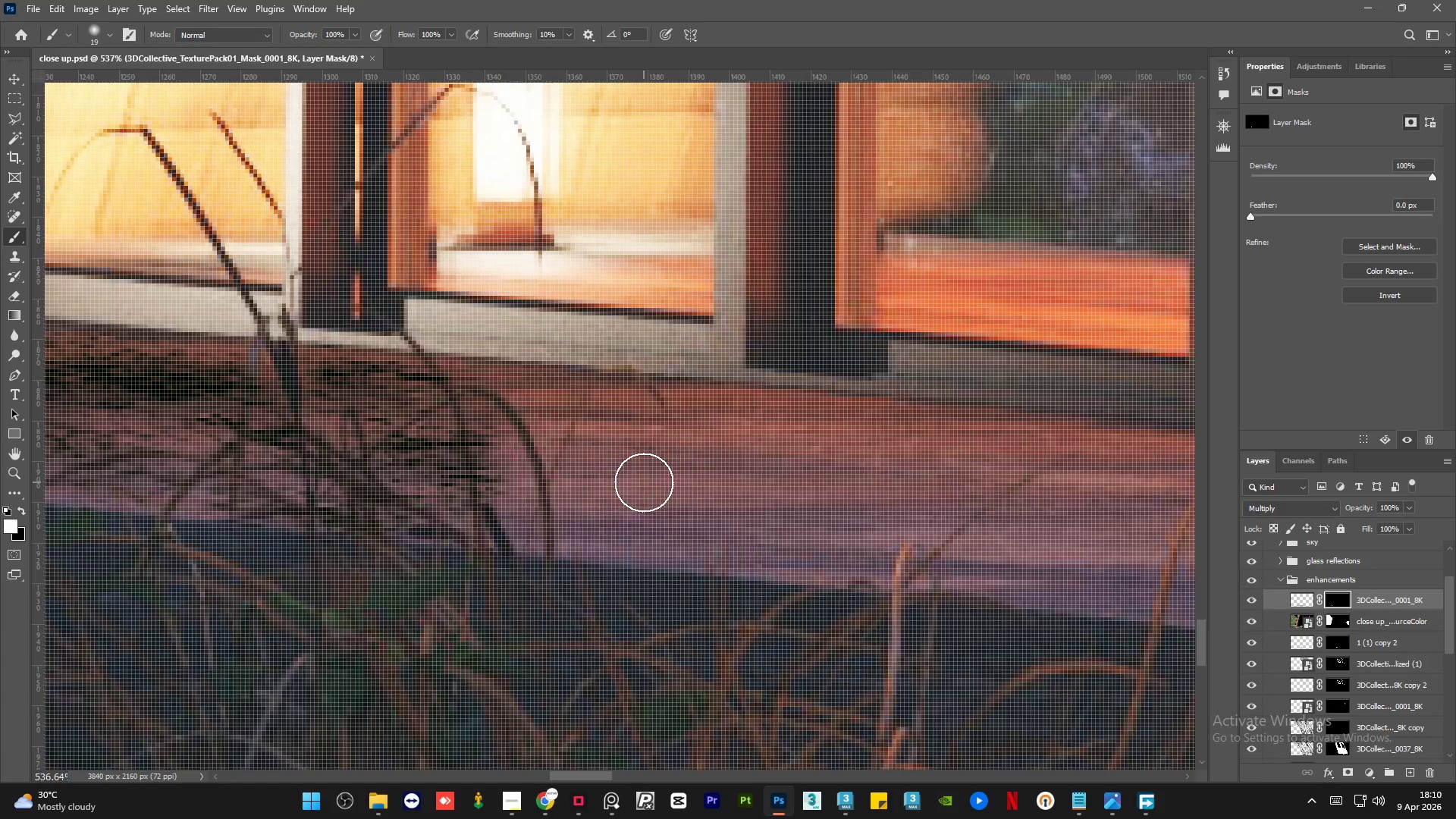 
left_click_drag(start_coordinate=[588, 490], to_coordinate=[540, 532])
 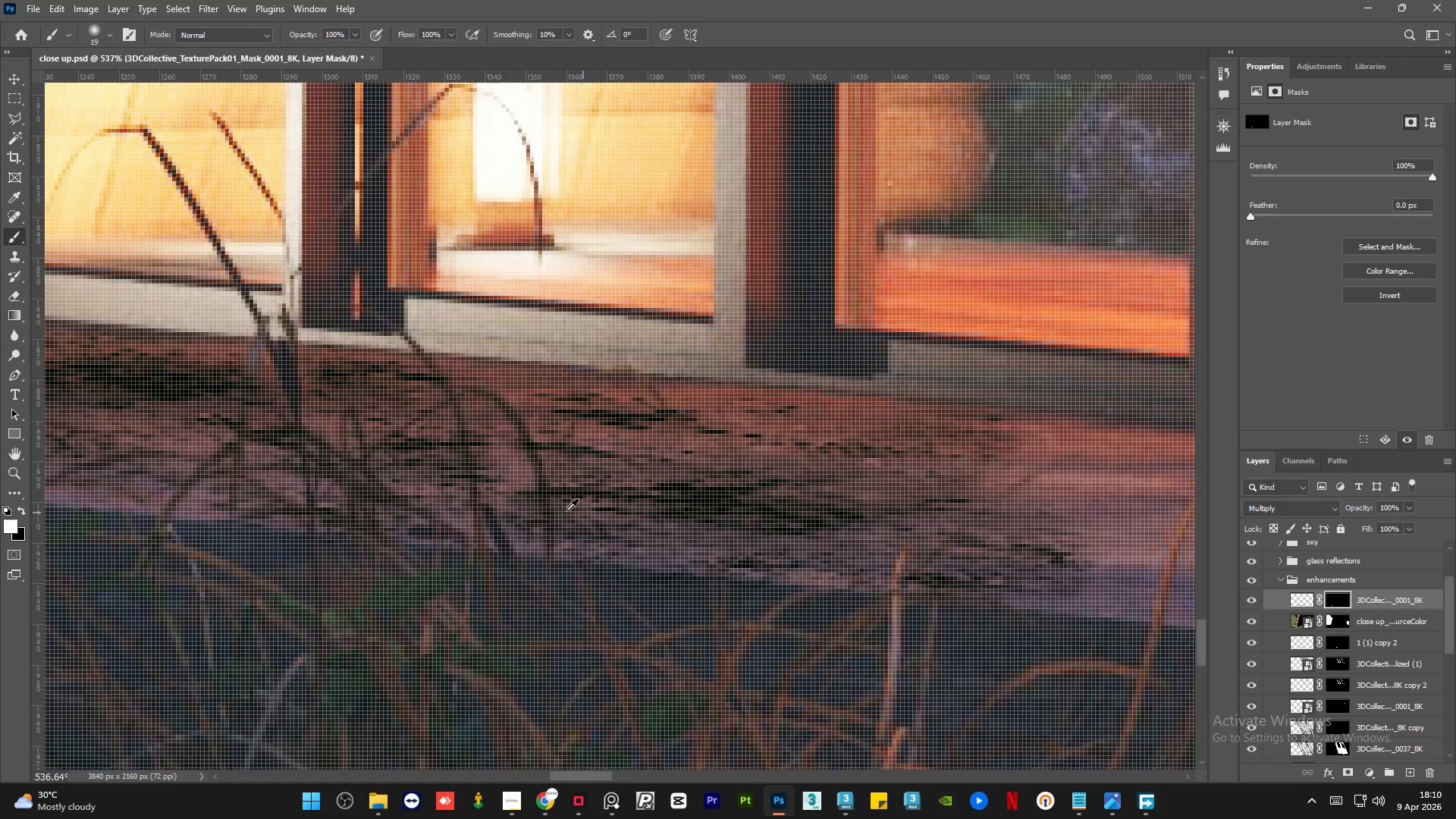 
hold_key(key=AltLeft, duration=1.0)
 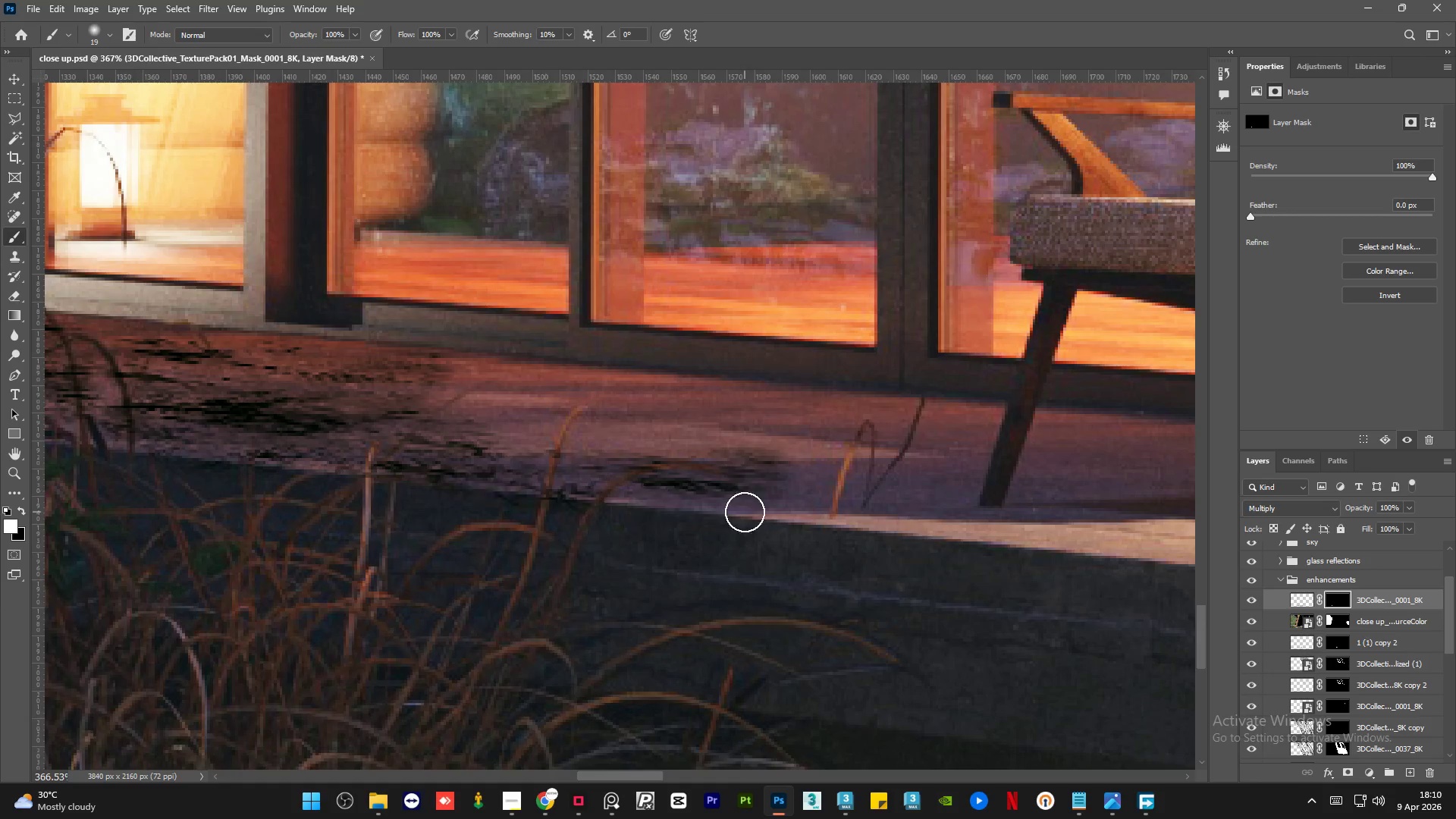 
left_click_drag(start_coordinate=[770, 474], to_coordinate=[473, 380])
 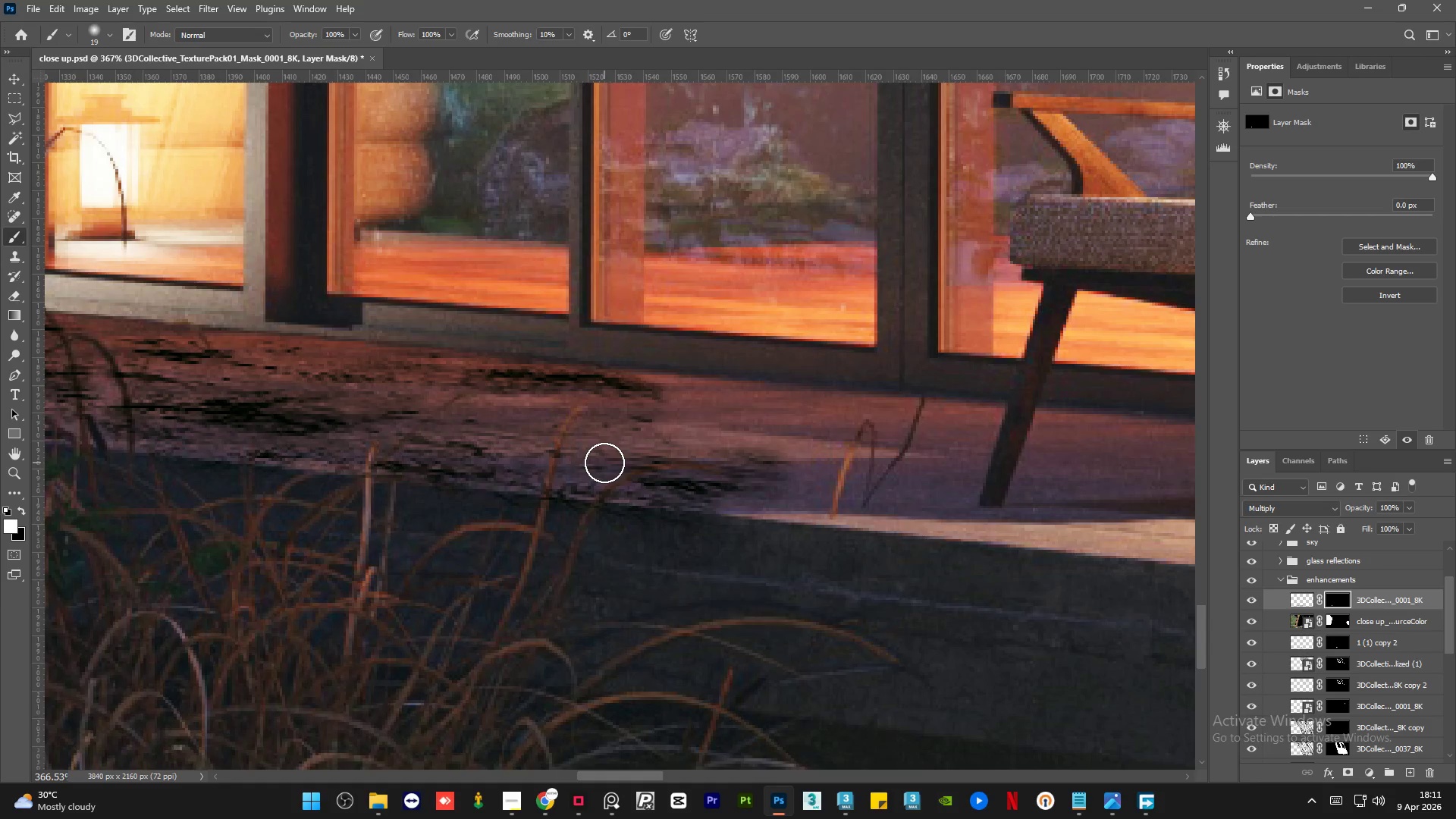 
scroll: coordinate [851, 470], scroll_direction: down, amount: 4.0
 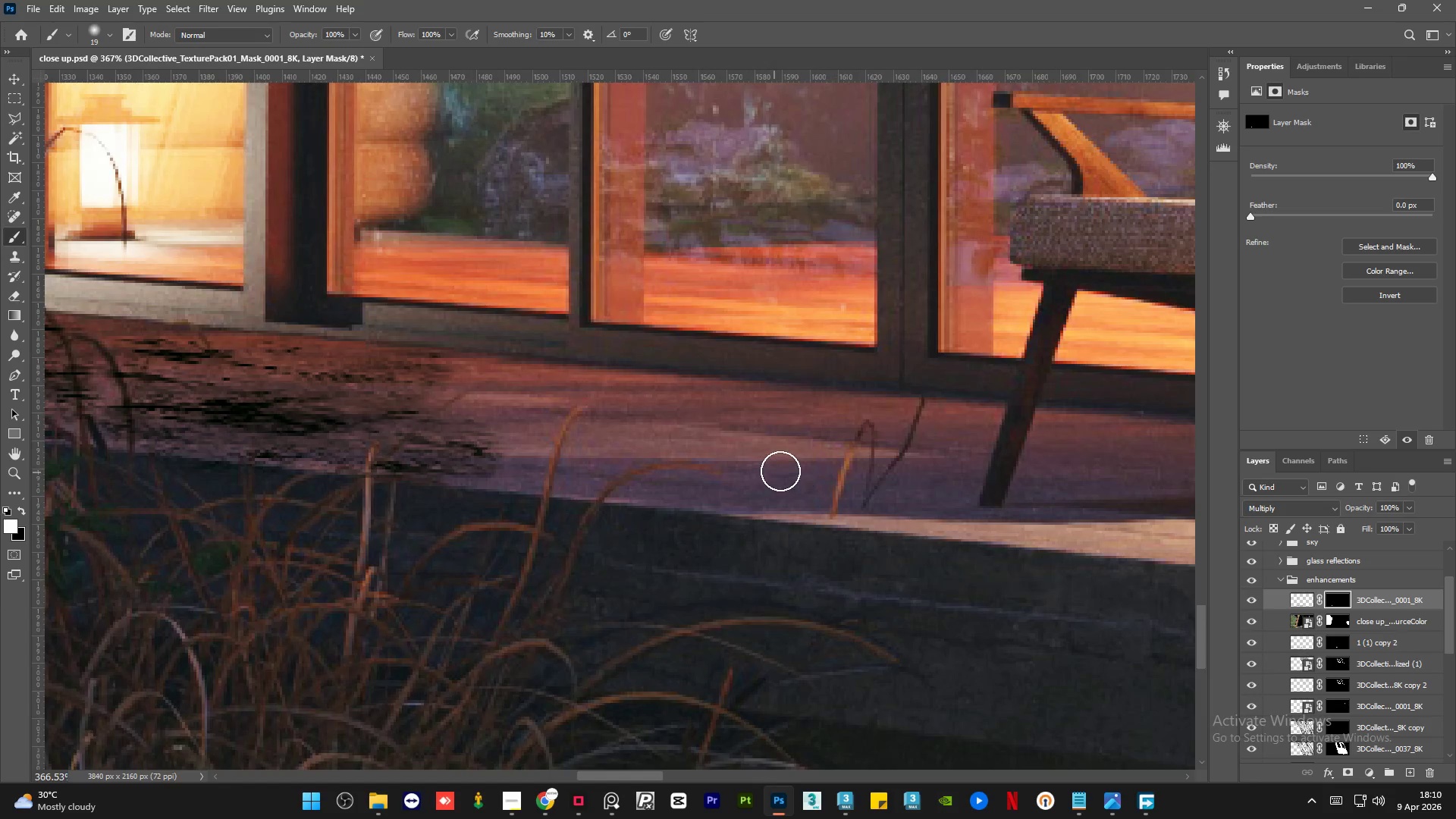 
type(xx)
 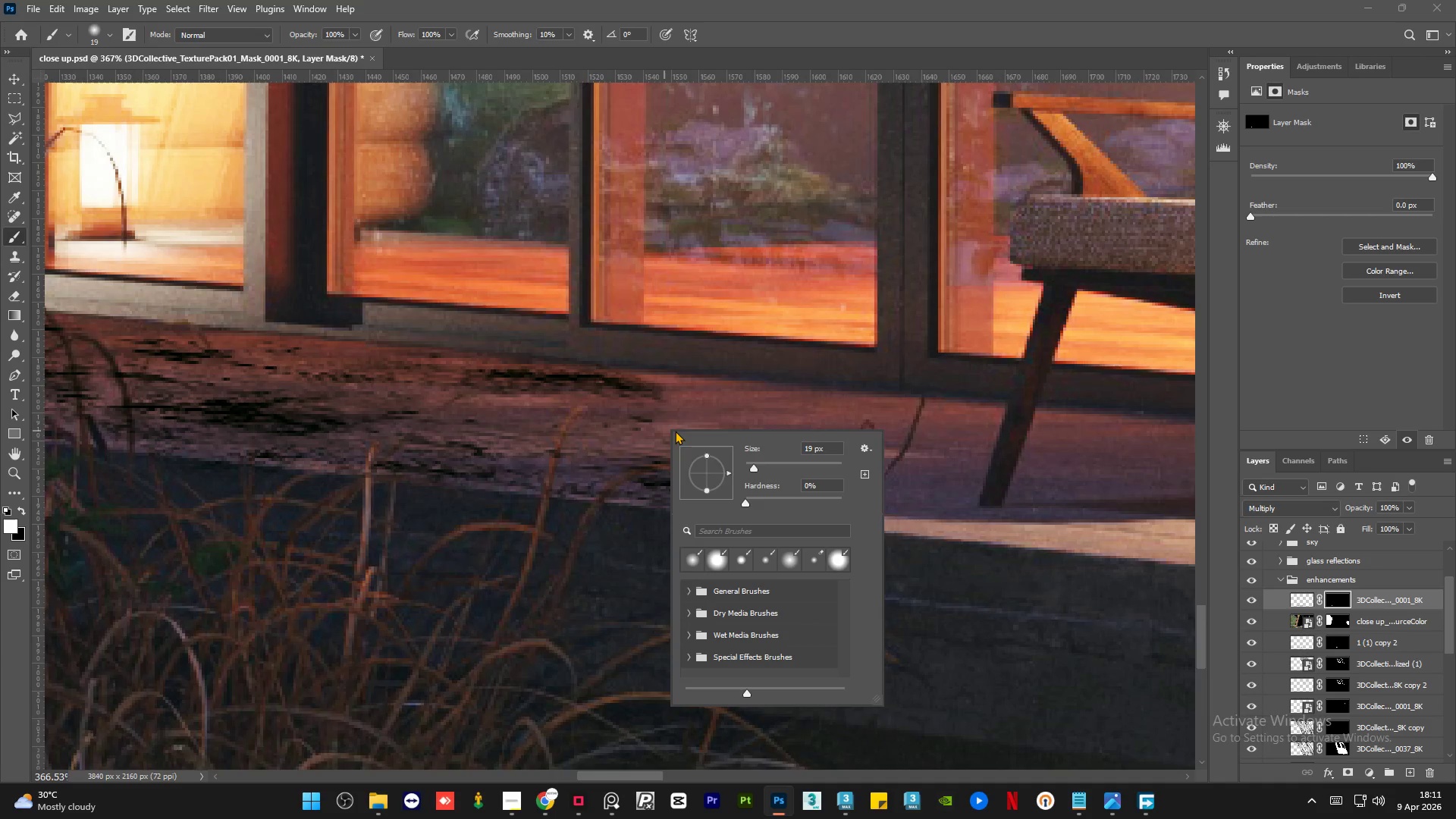 
left_click_drag(start_coordinate=[485, 529], to_coordinate=[740, 537])
 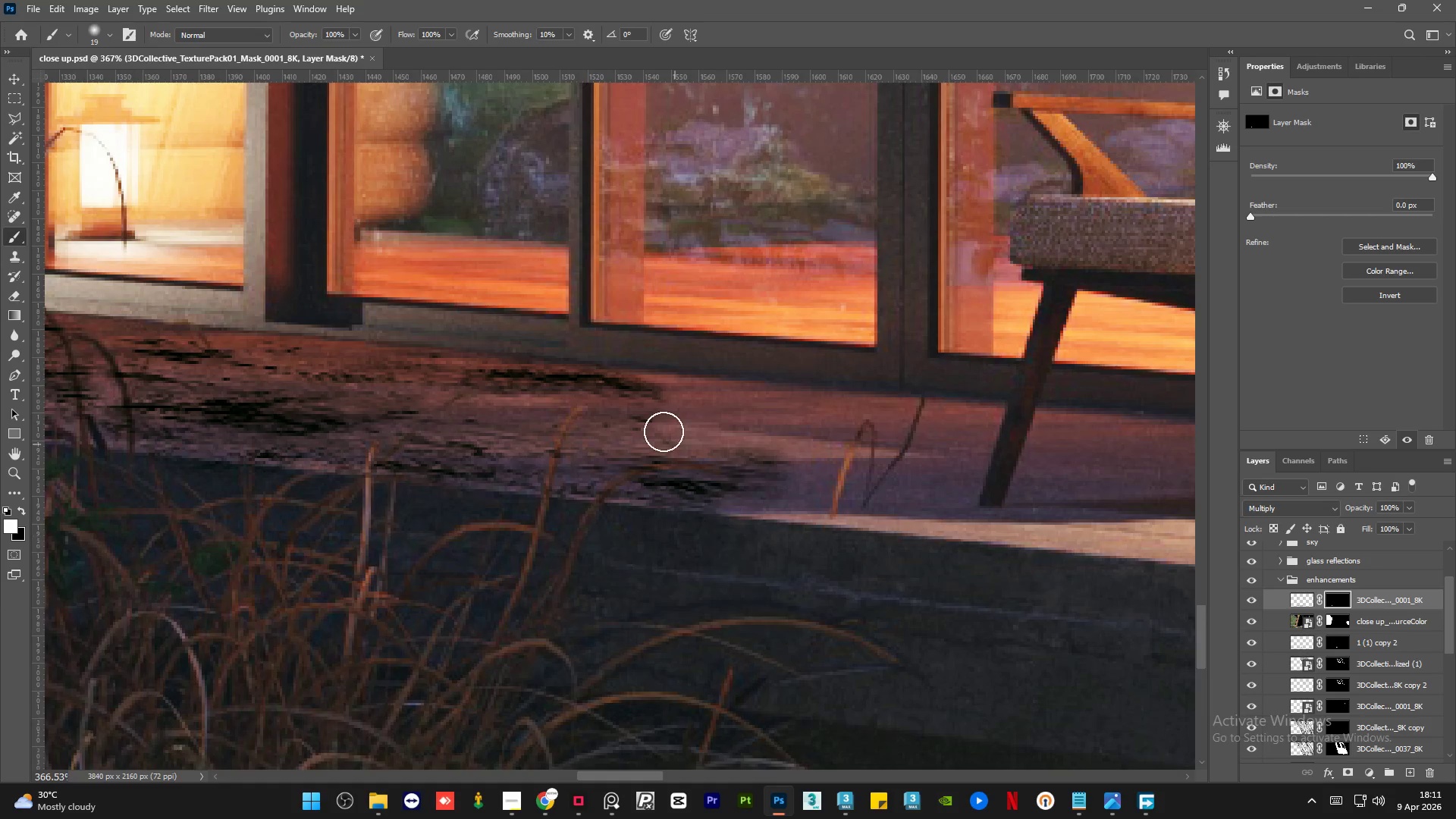 
key(Alt+AltLeft)
 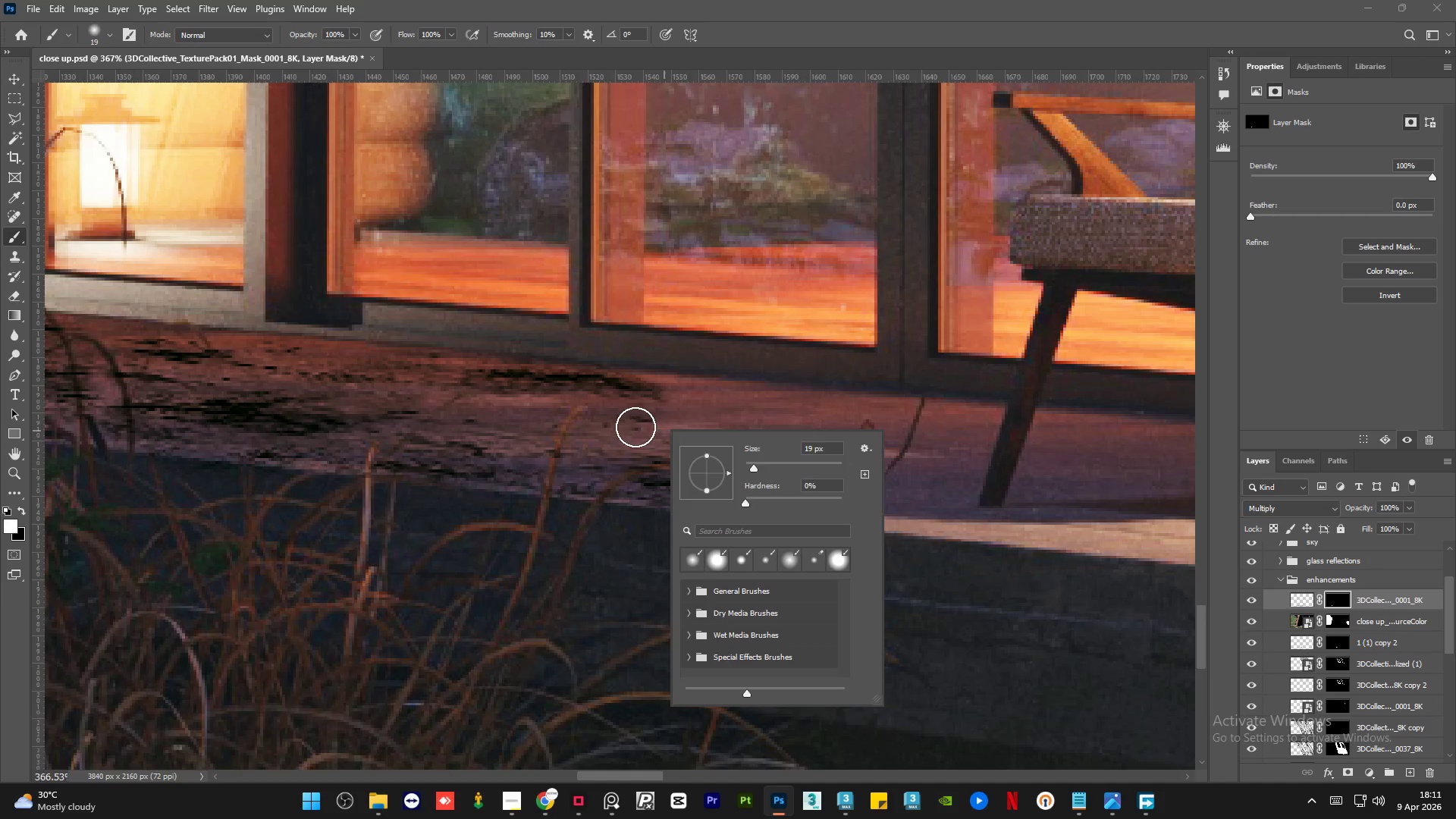 
left_click([619, 427])
 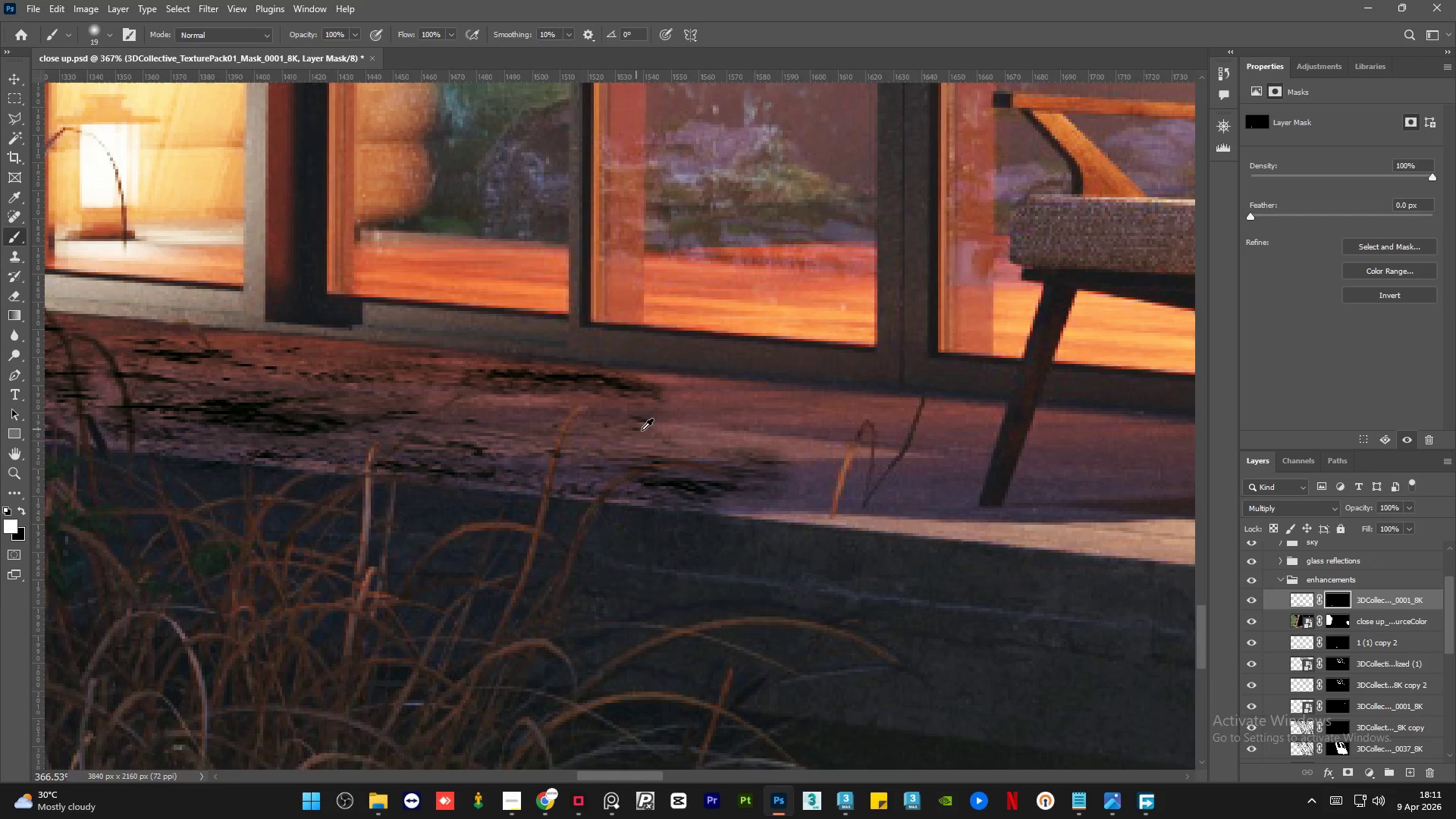 
hold_key(key=AltLeft, duration=0.33)
 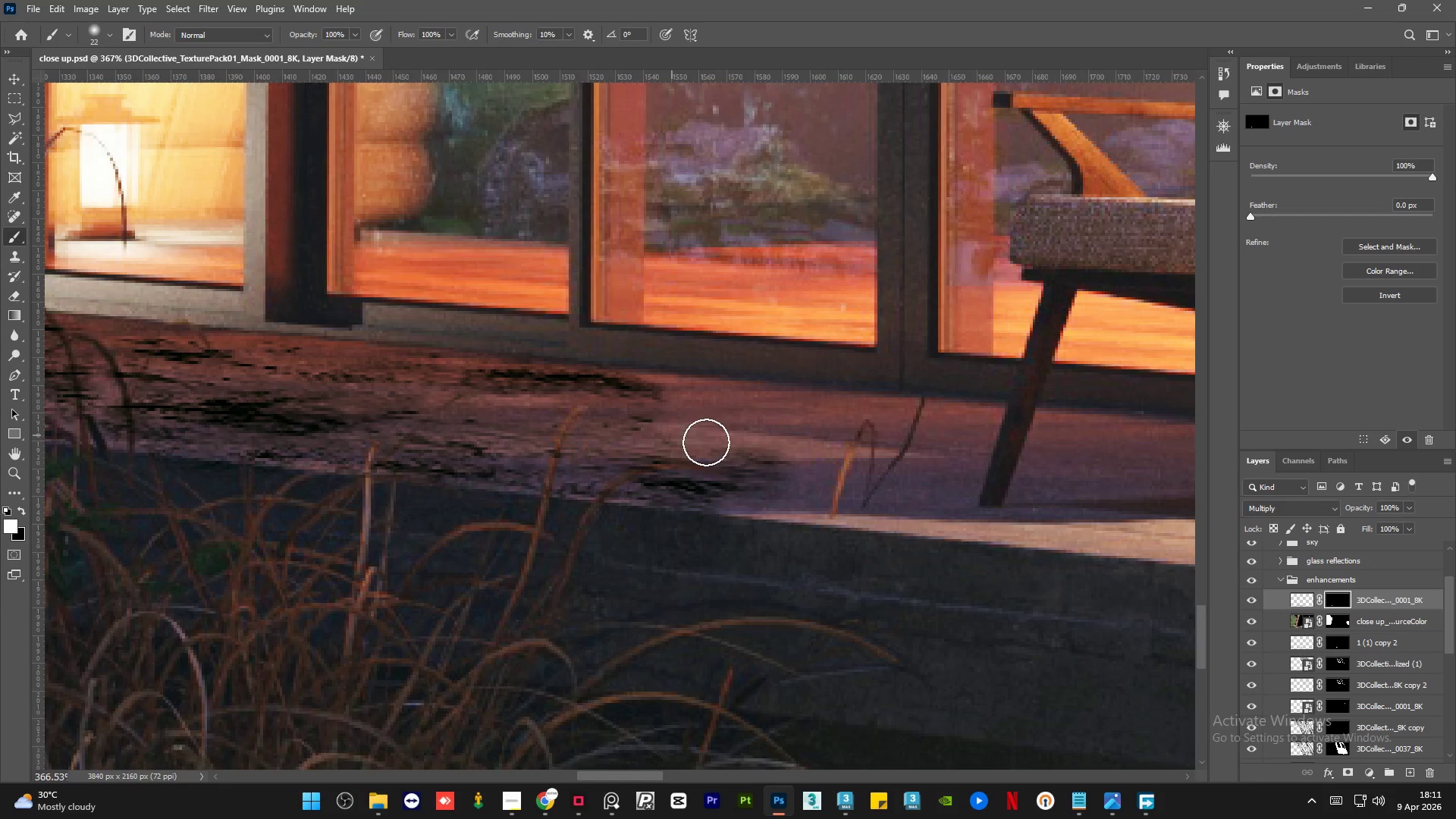 
left_click_drag(start_coordinate=[706, 442], to_coordinate=[893, 463])
 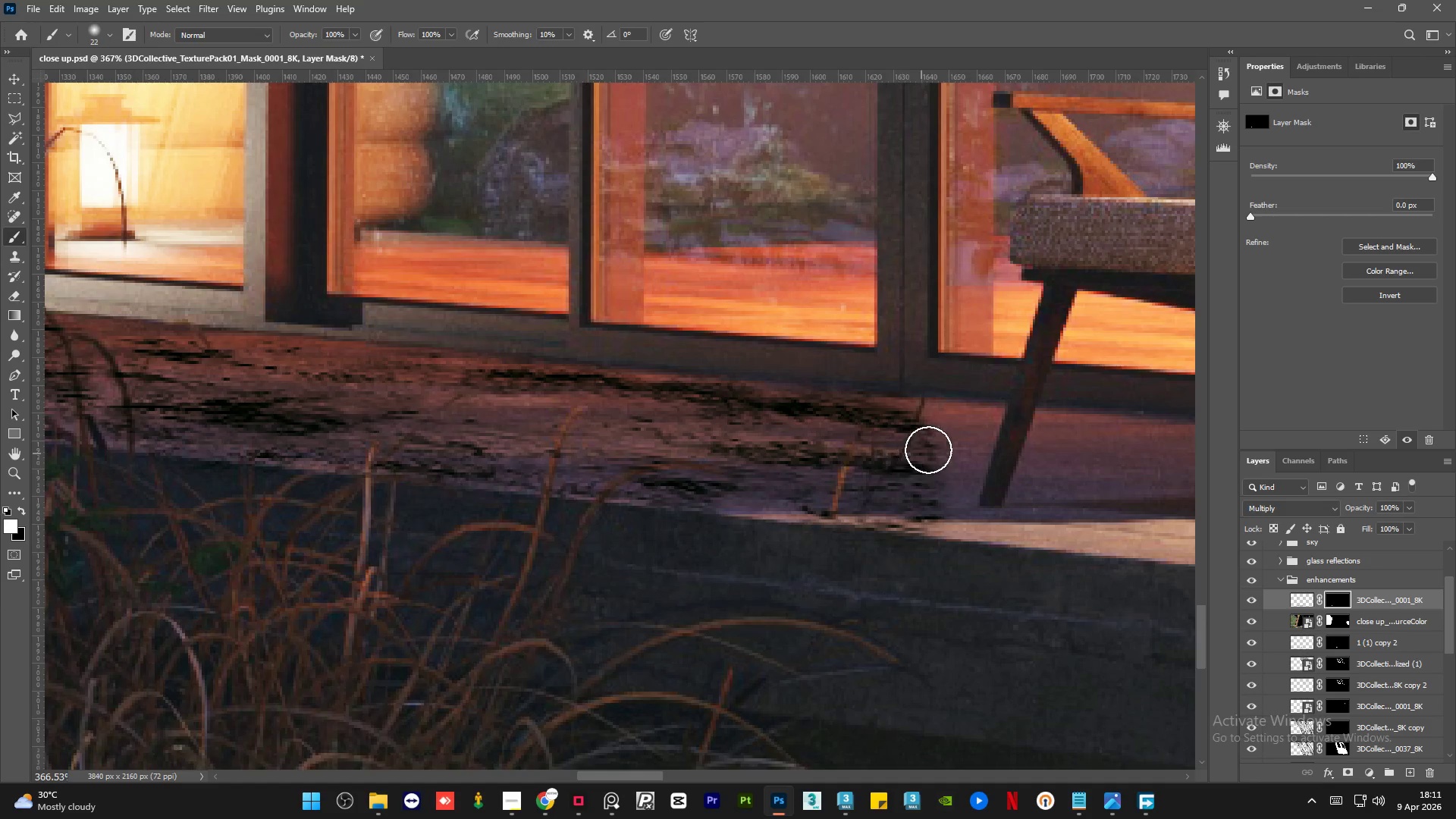 
hold_key(key=AltLeft, duration=0.7)
 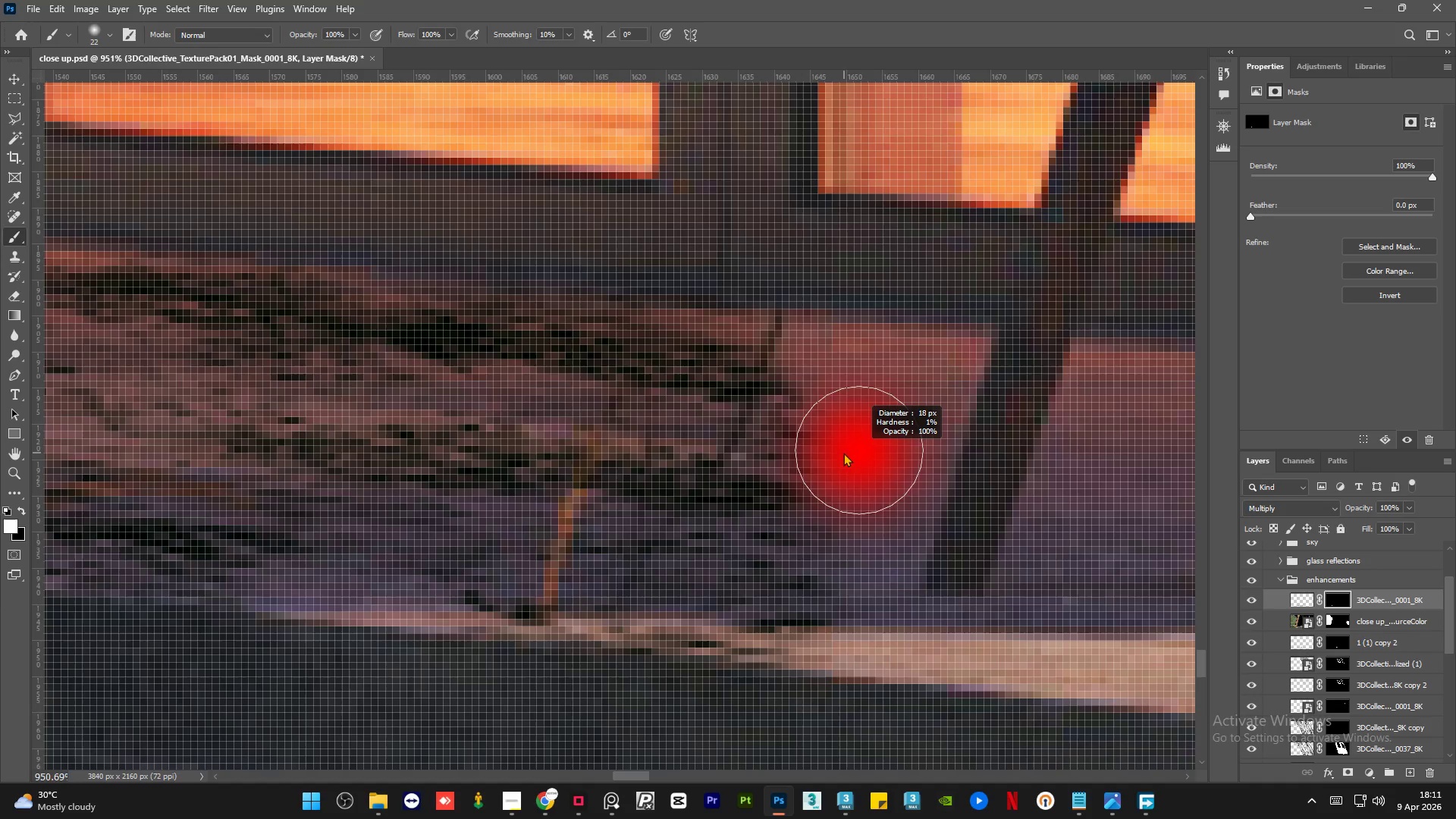 
hold_key(key=AltLeft, duration=0.69)
 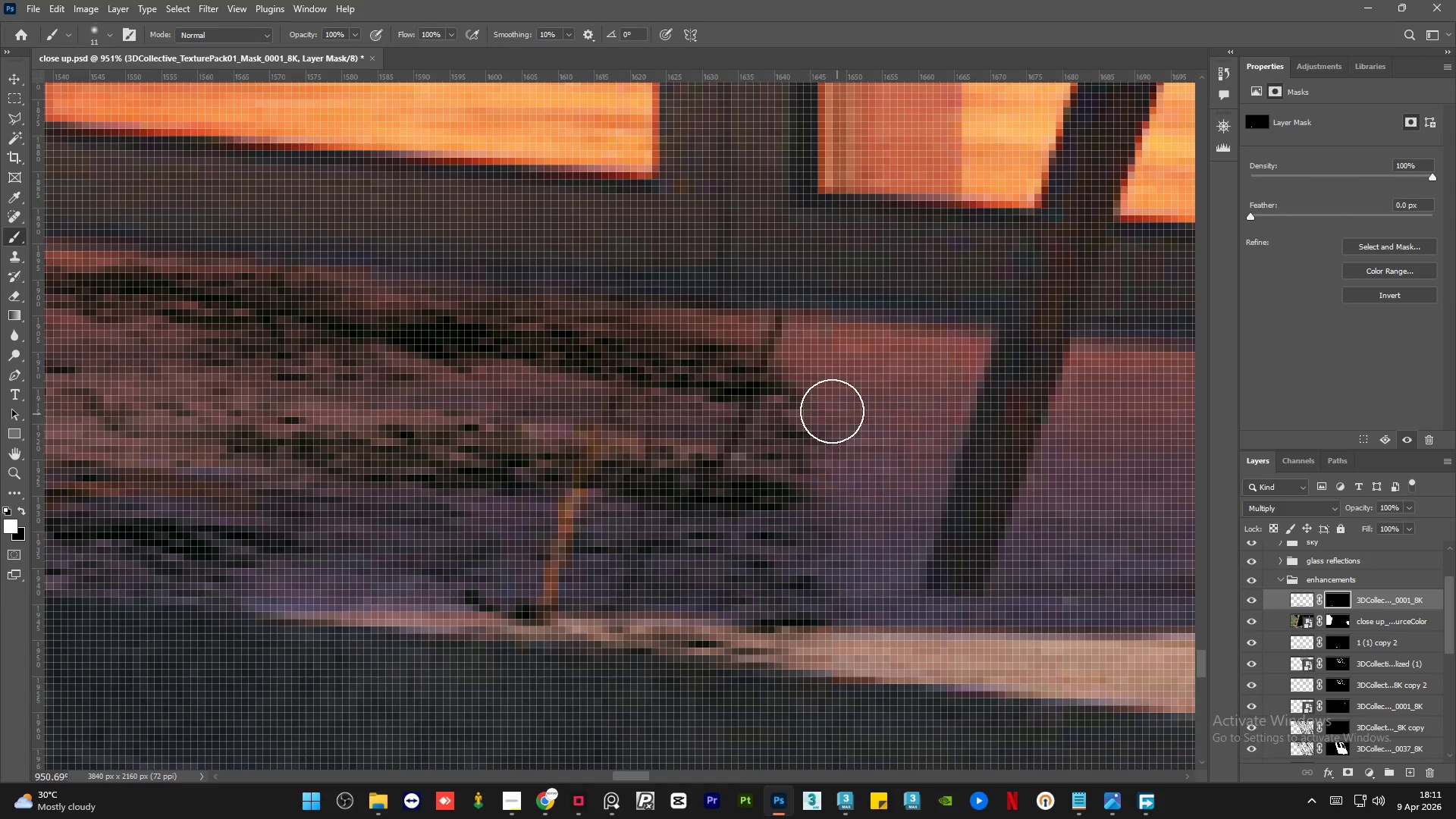 
scroll: coordinate [1012, 454], scroll_direction: up, amount: 10.0
 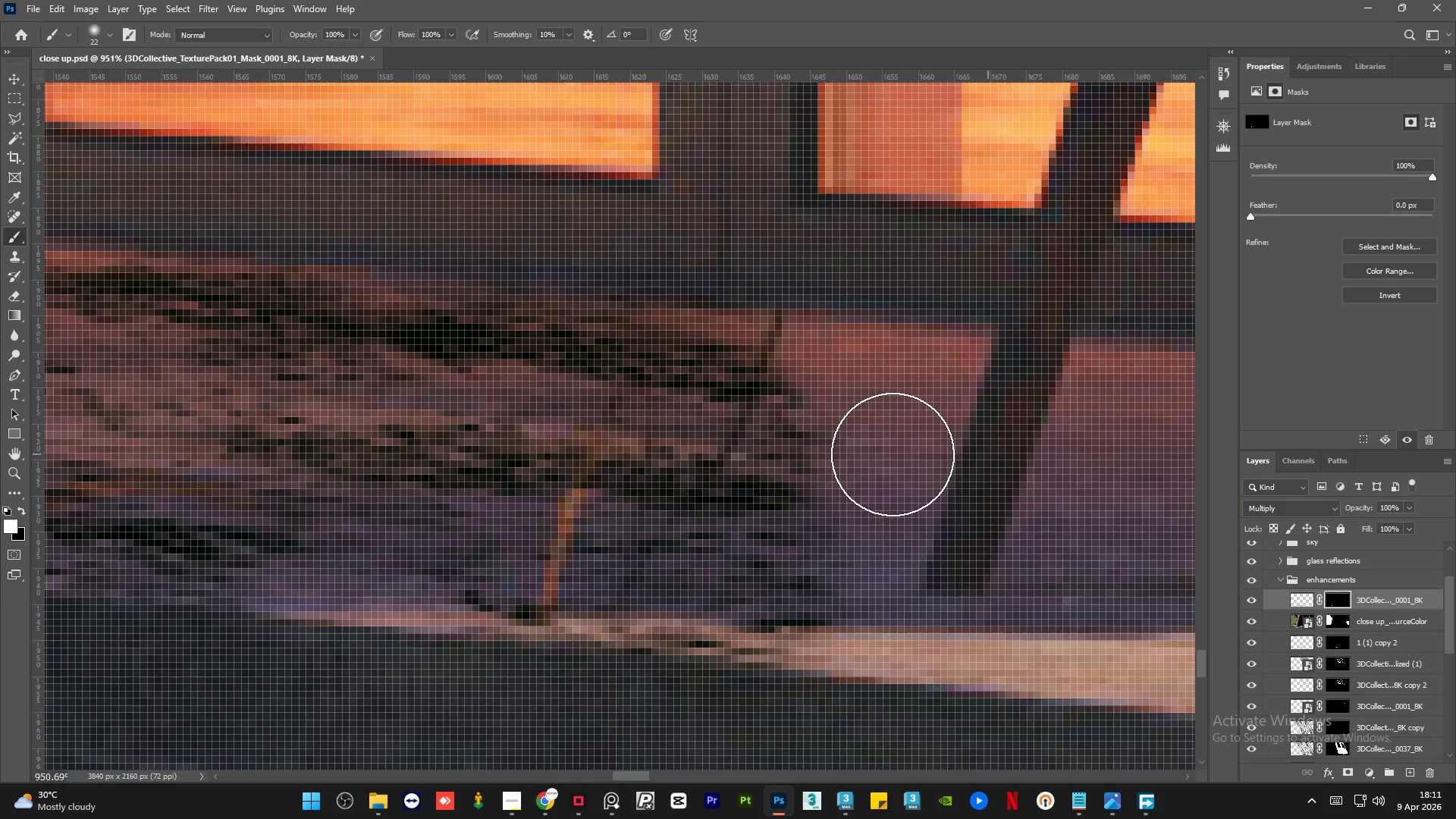 
left_click_drag(start_coordinate=[828, 410], to_coordinate=[836, 541])
 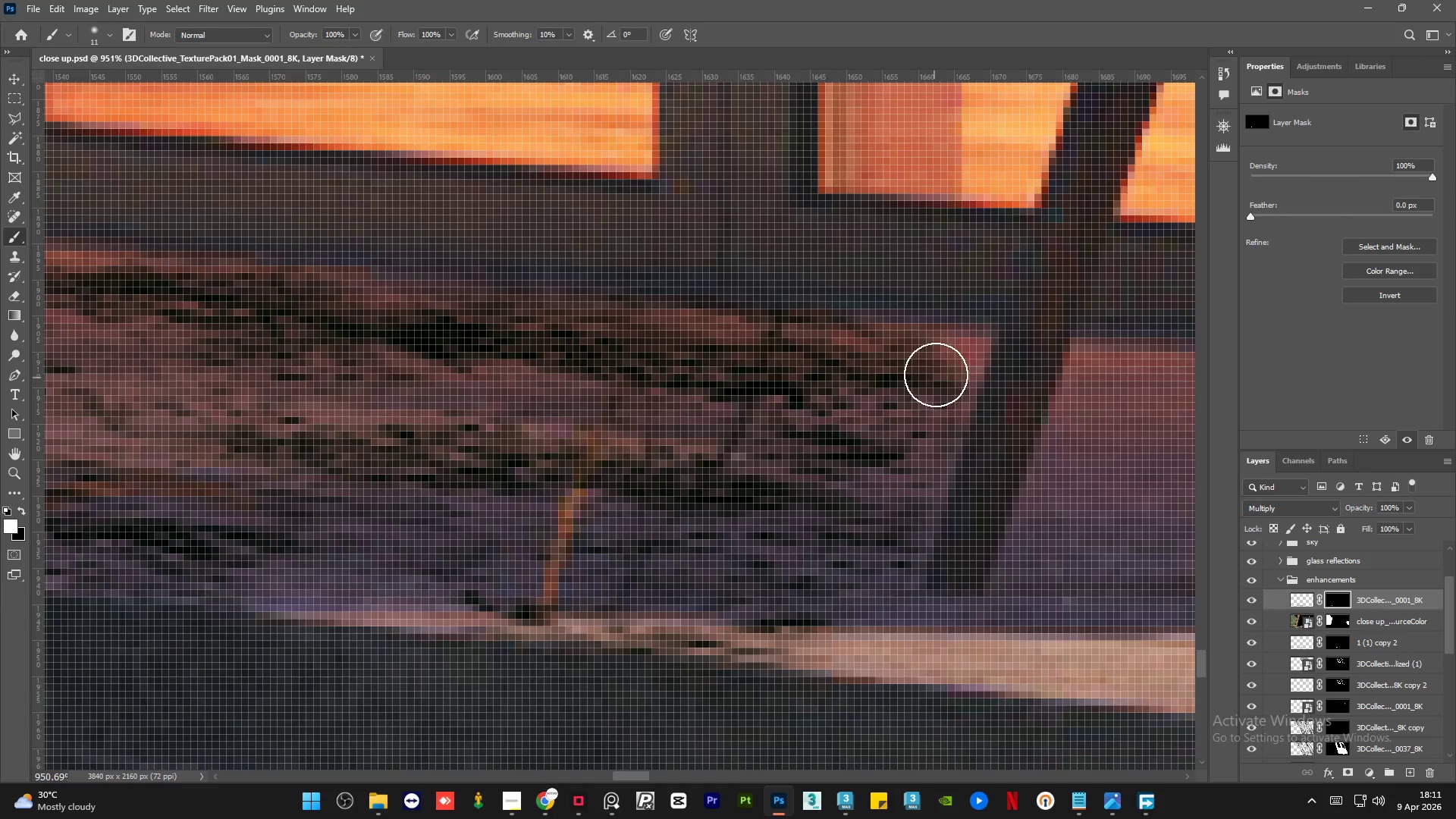 
left_click_drag(start_coordinate=[946, 362], to_coordinate=[881, 536])
 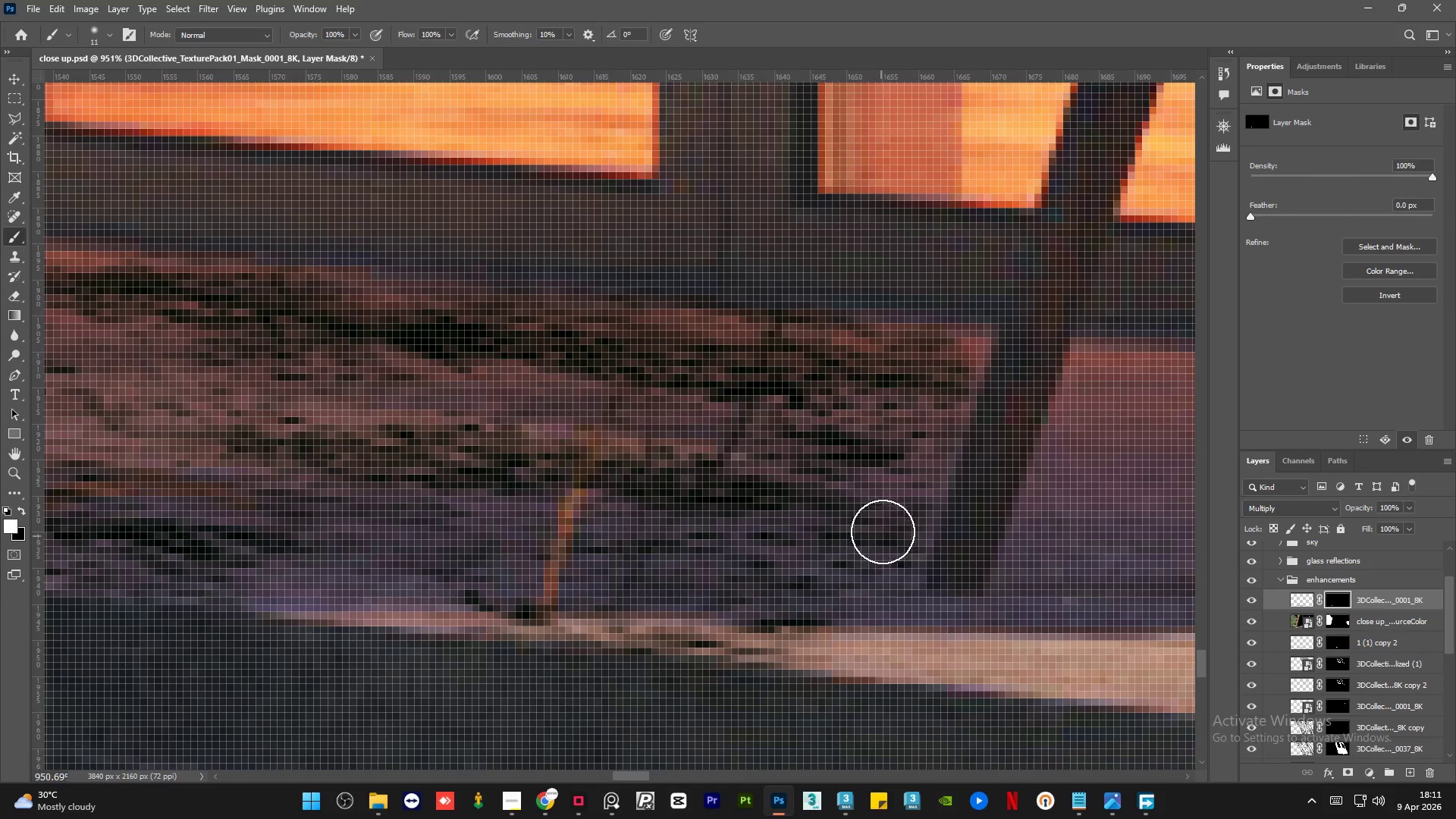 
left_click_drag(start_coordinate=[883, 532], to_coordinate=[1041, 633])
 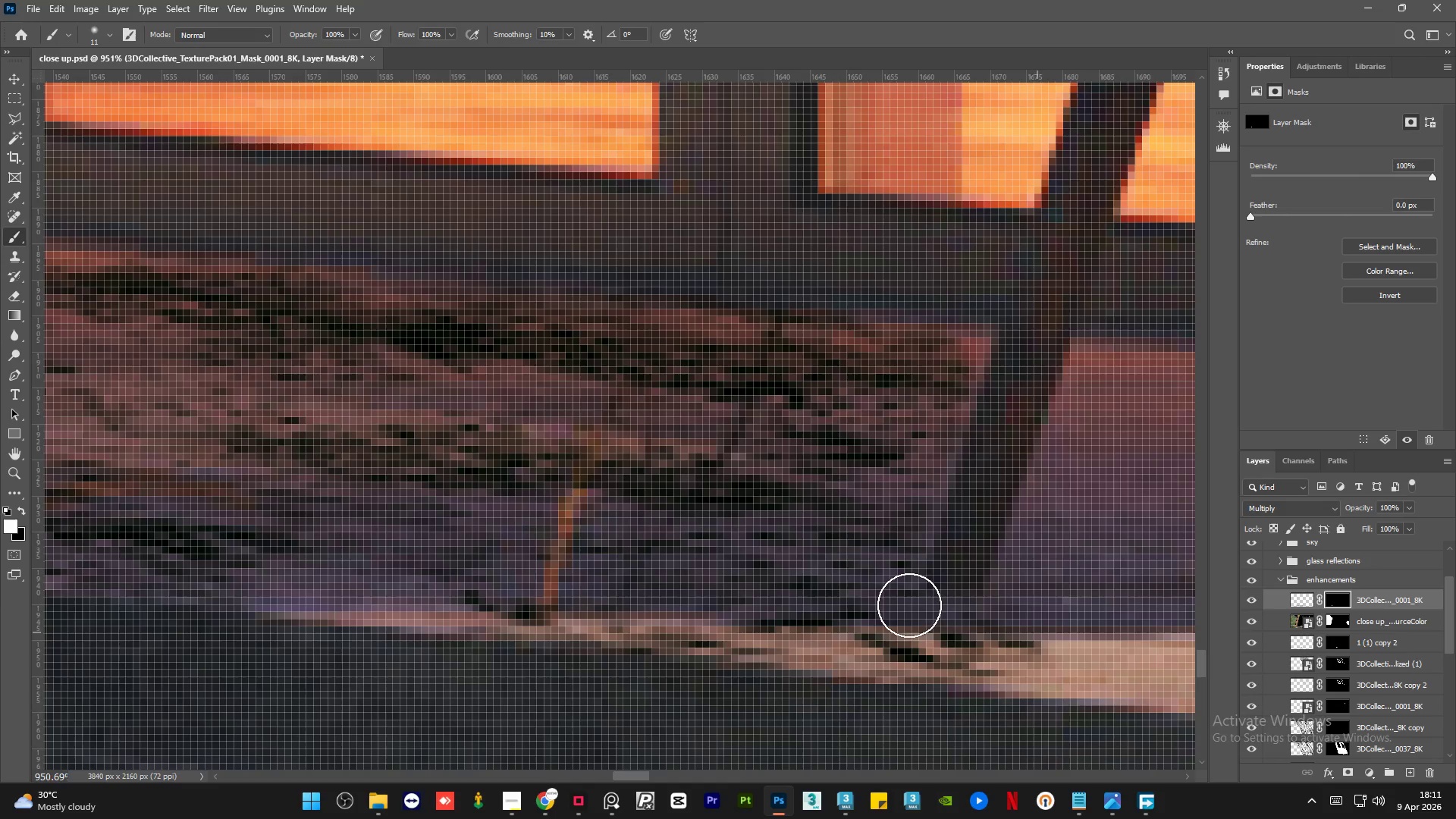 
hold_key(key=AltLeft, duration=0.98)
 